 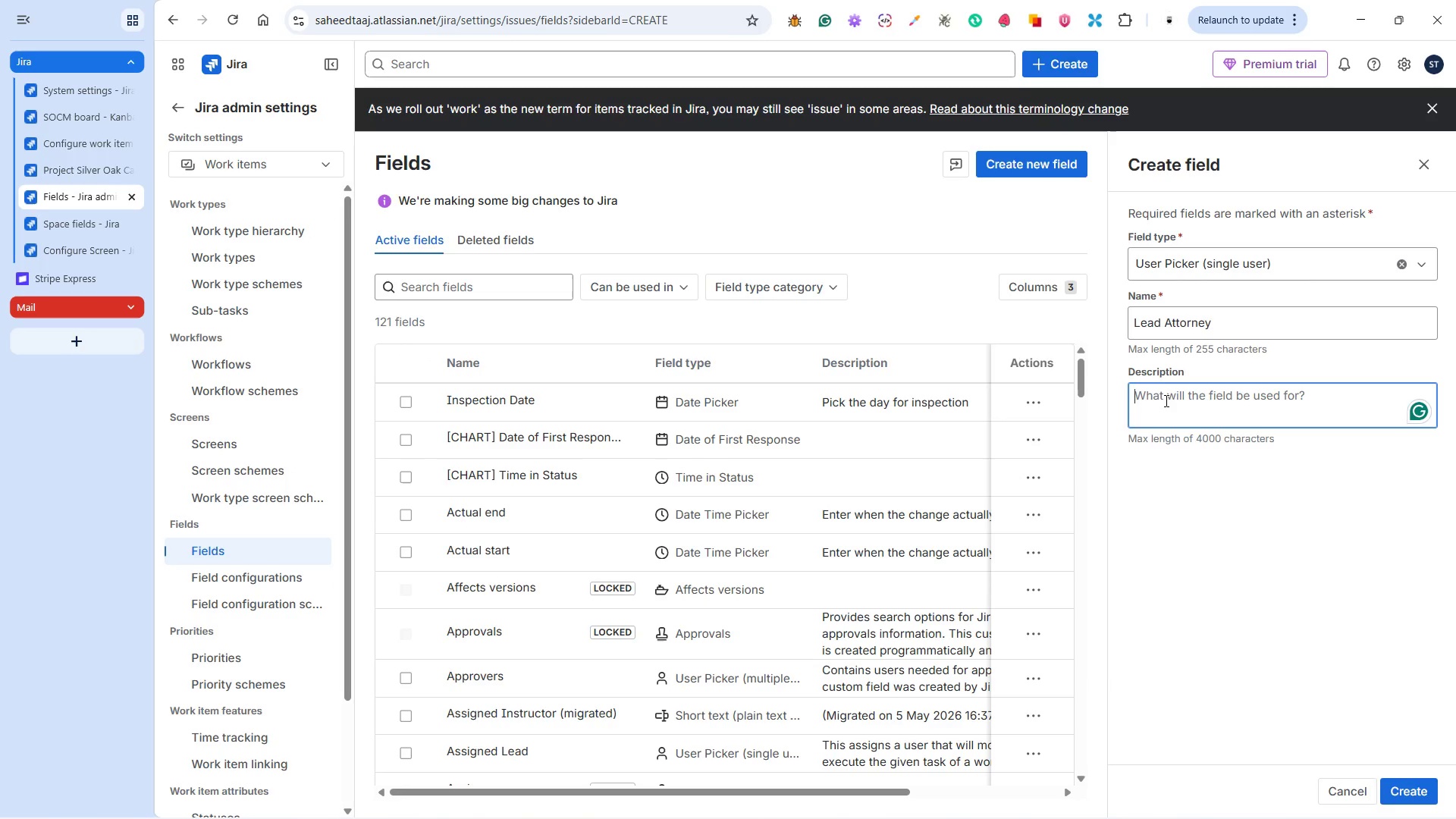 
type(Pick the lead attorney forthis )
 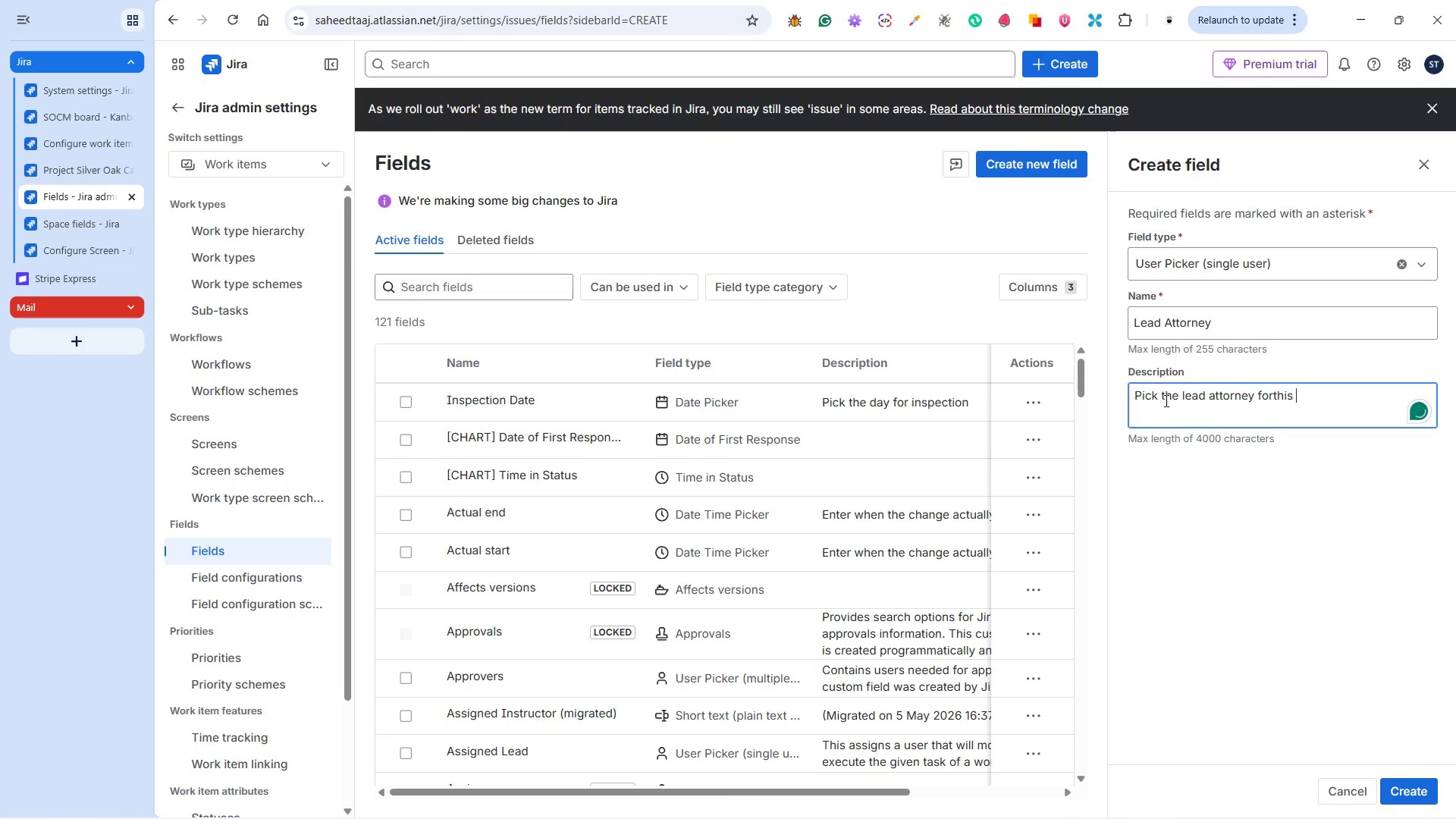 
key(ArrowLeft)
 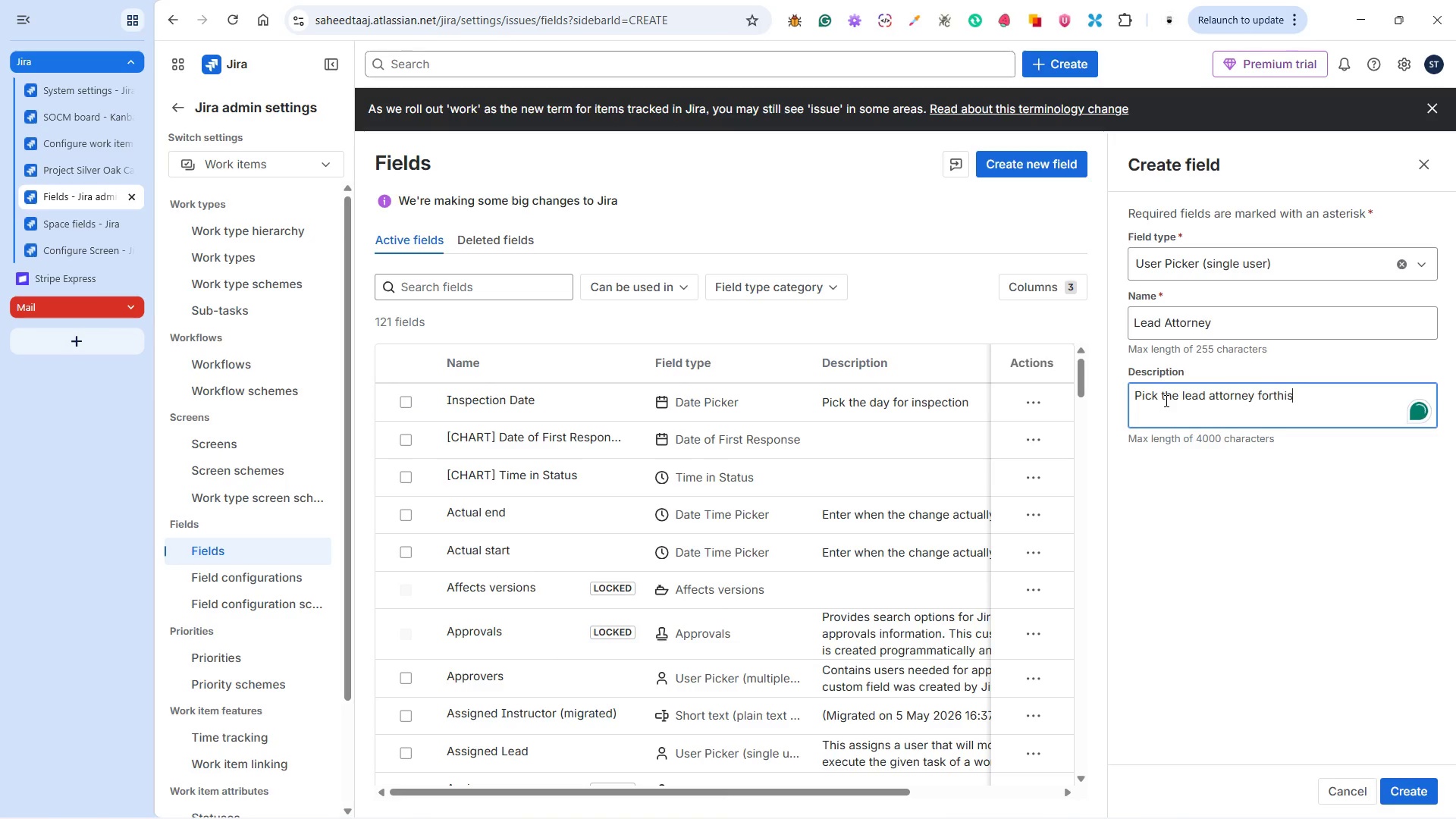 
key(ArrowLeft)
 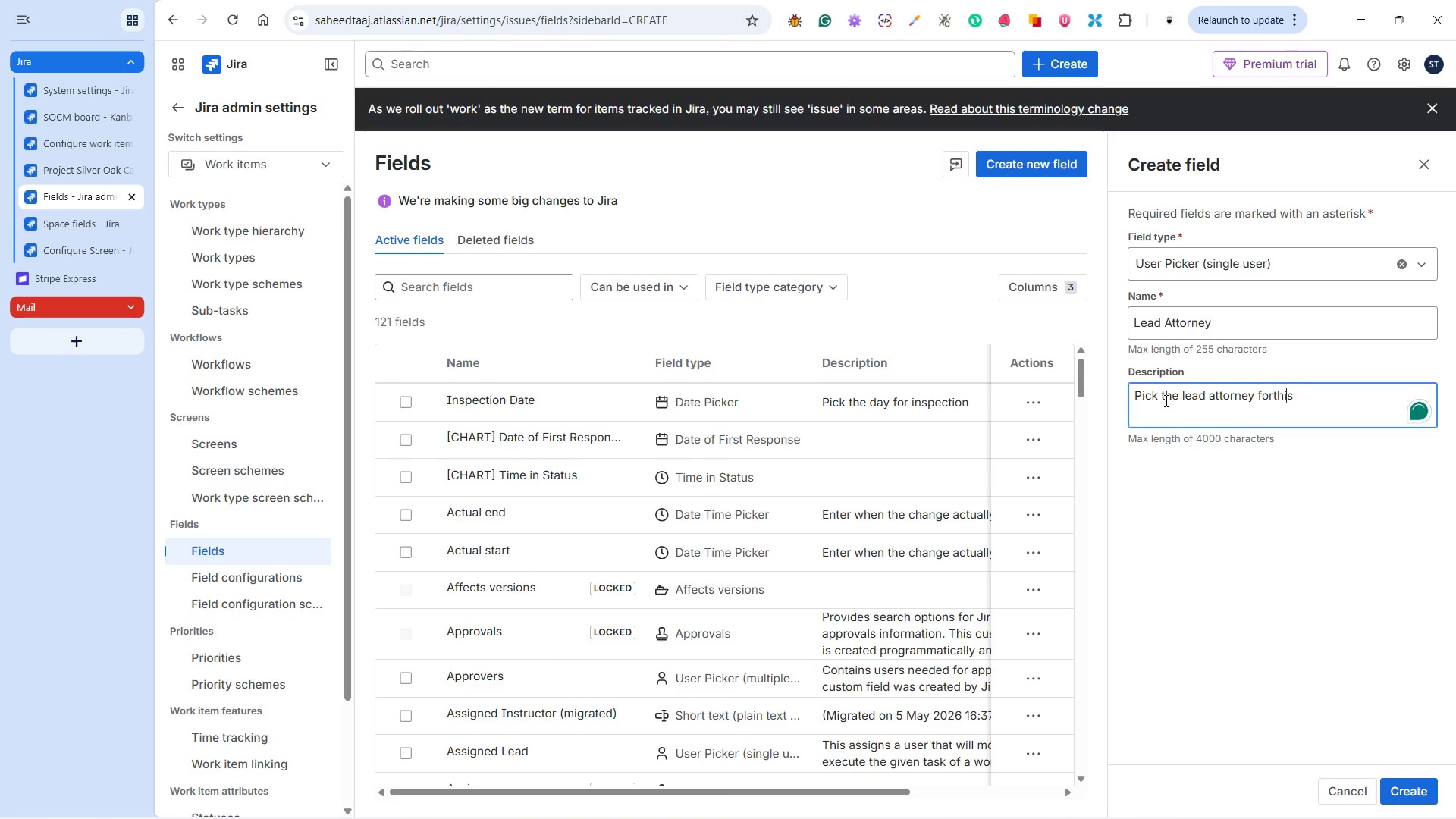 
key(ArrowLeft)
 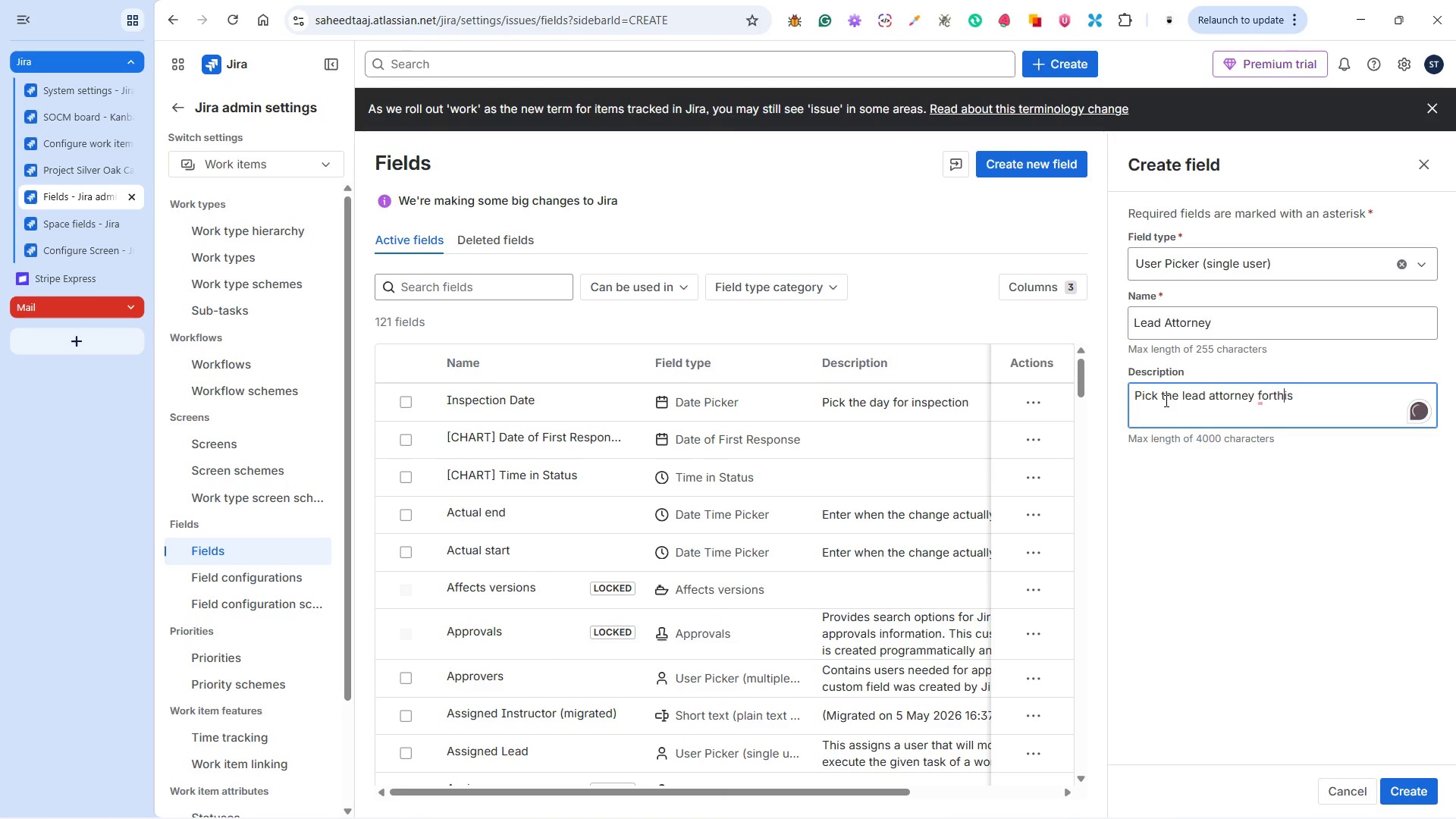 
key(ArrowLeft)
 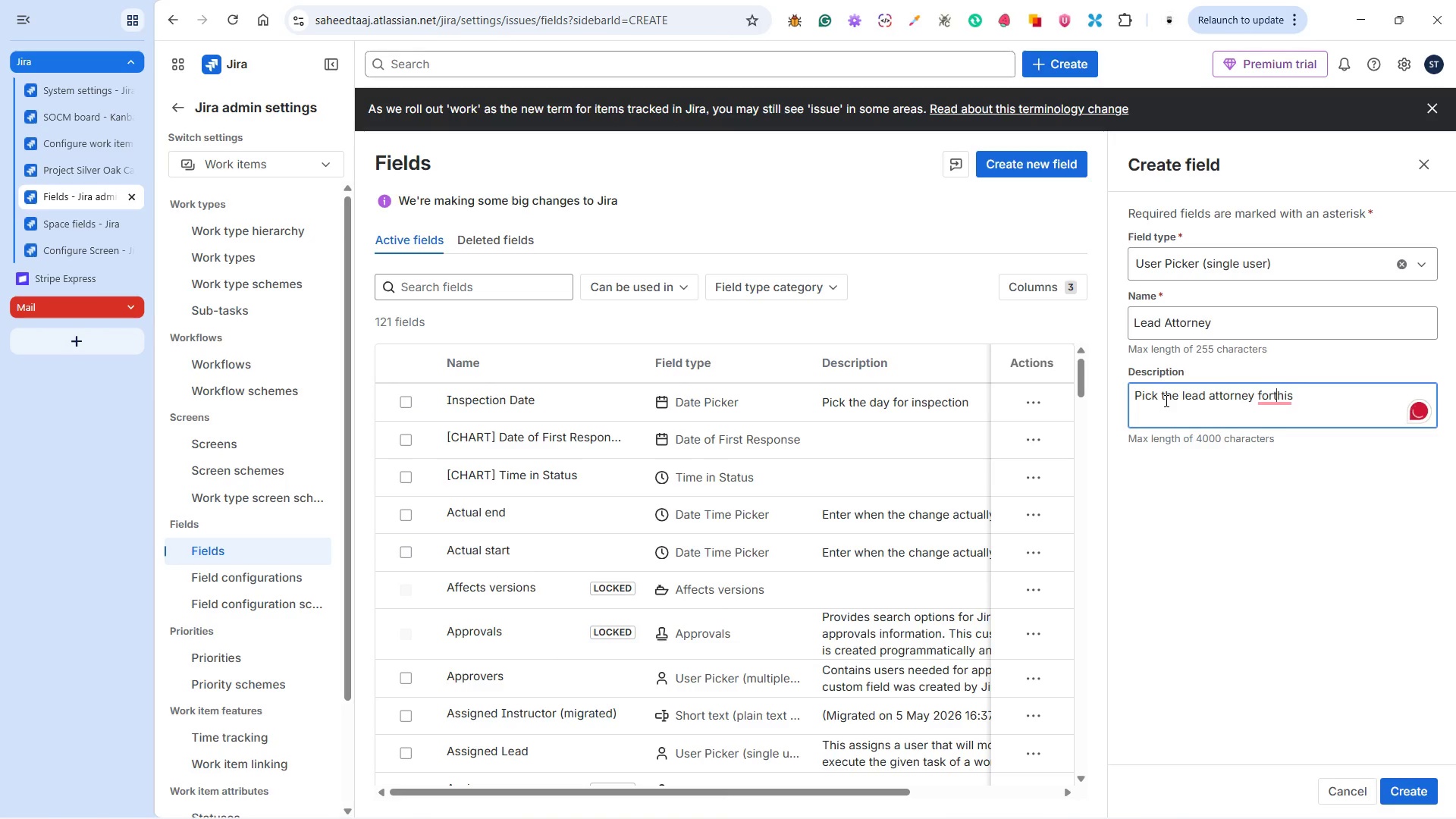 
key(ArrowLeft)
 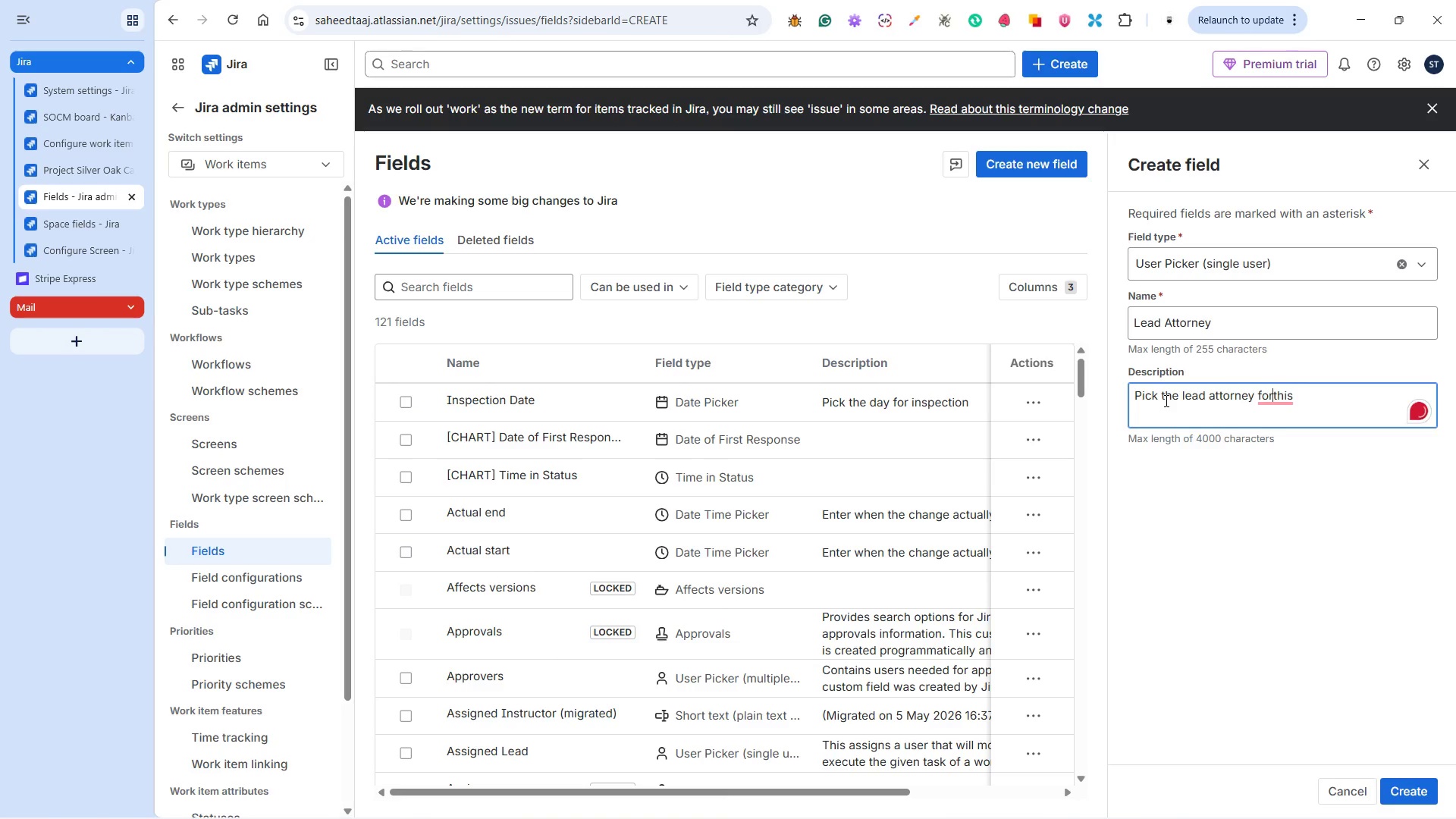 
key(Space)
 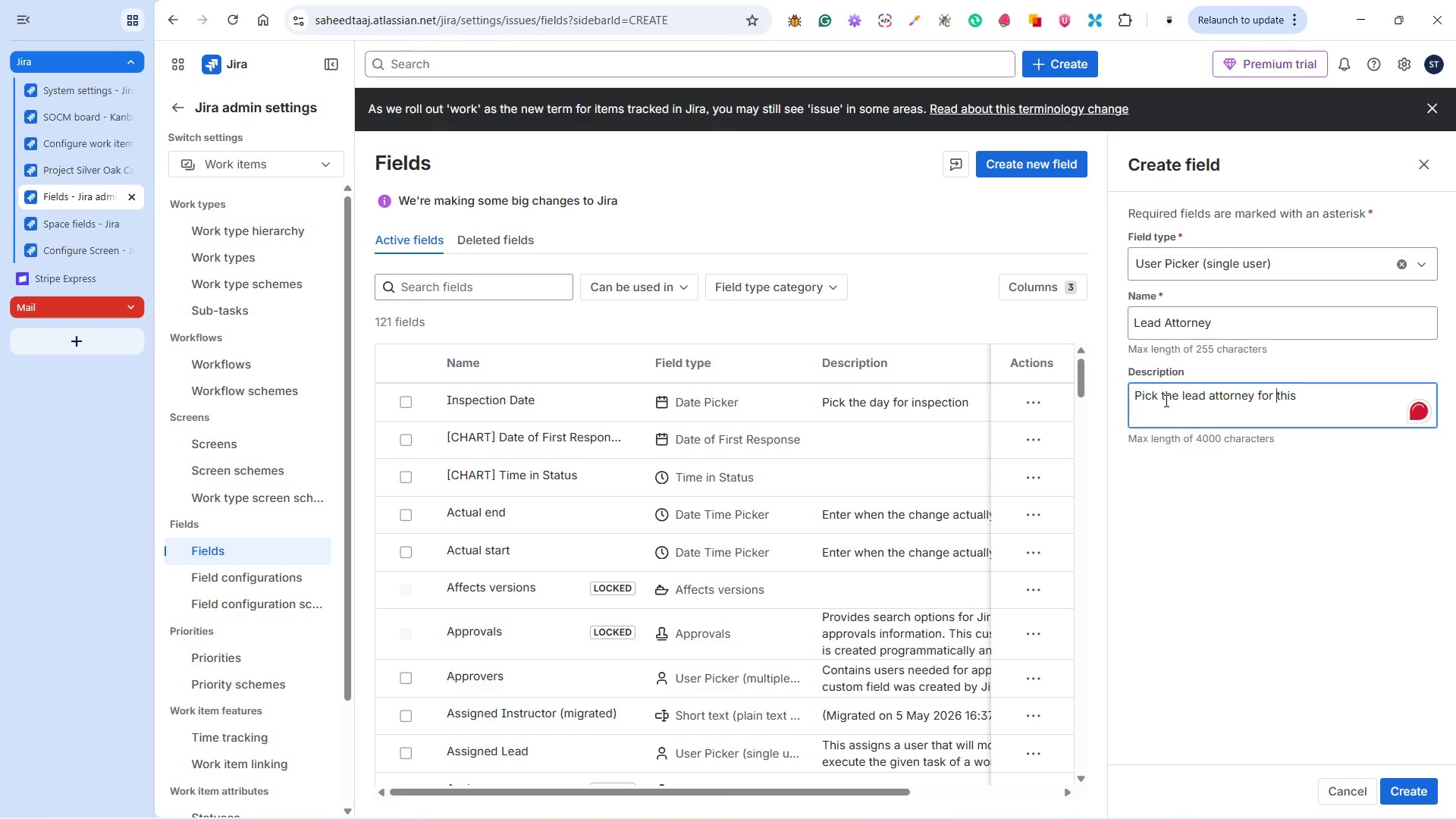 
key(ArrowRight)
 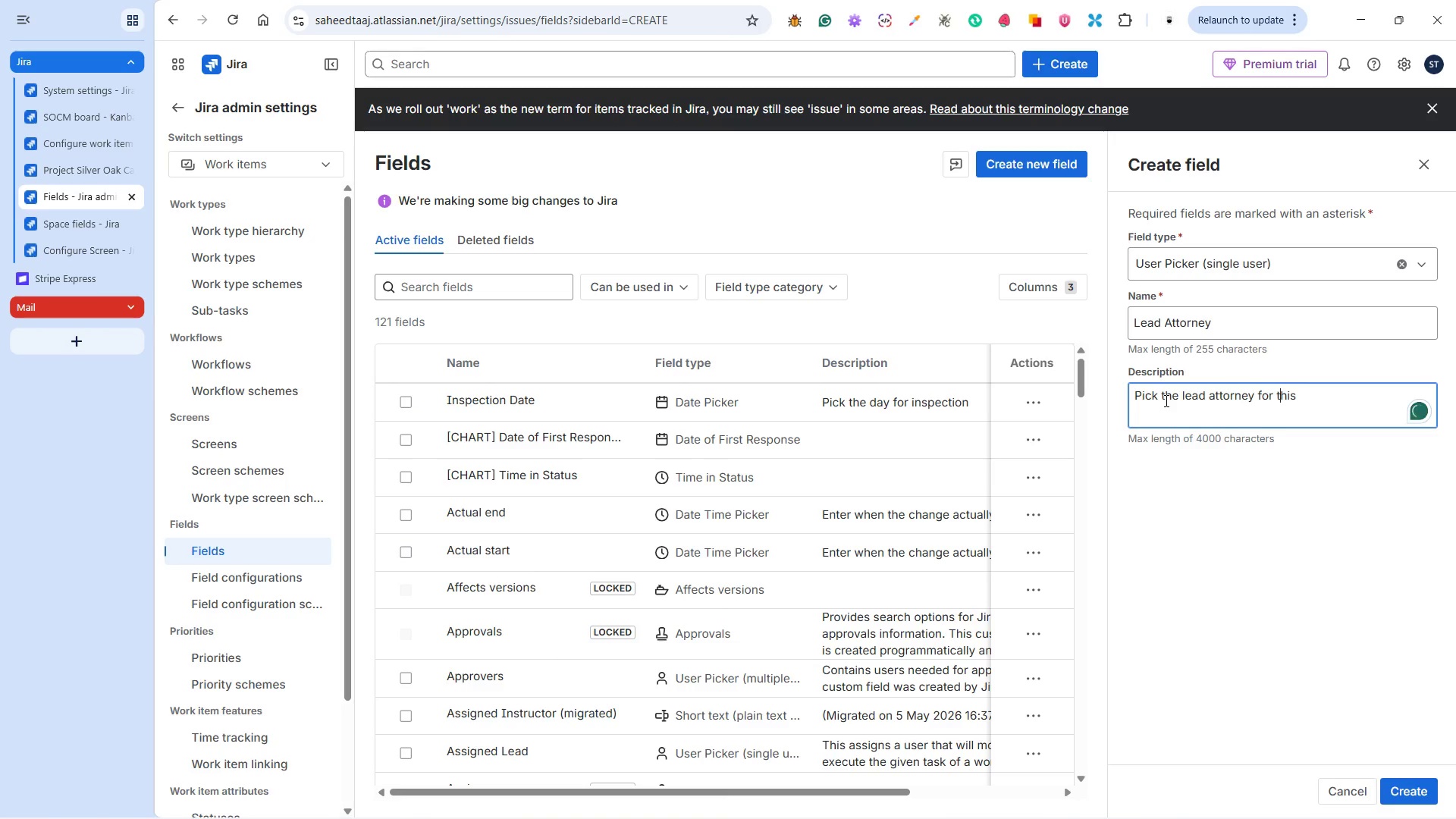 
key(ArrowRight)
 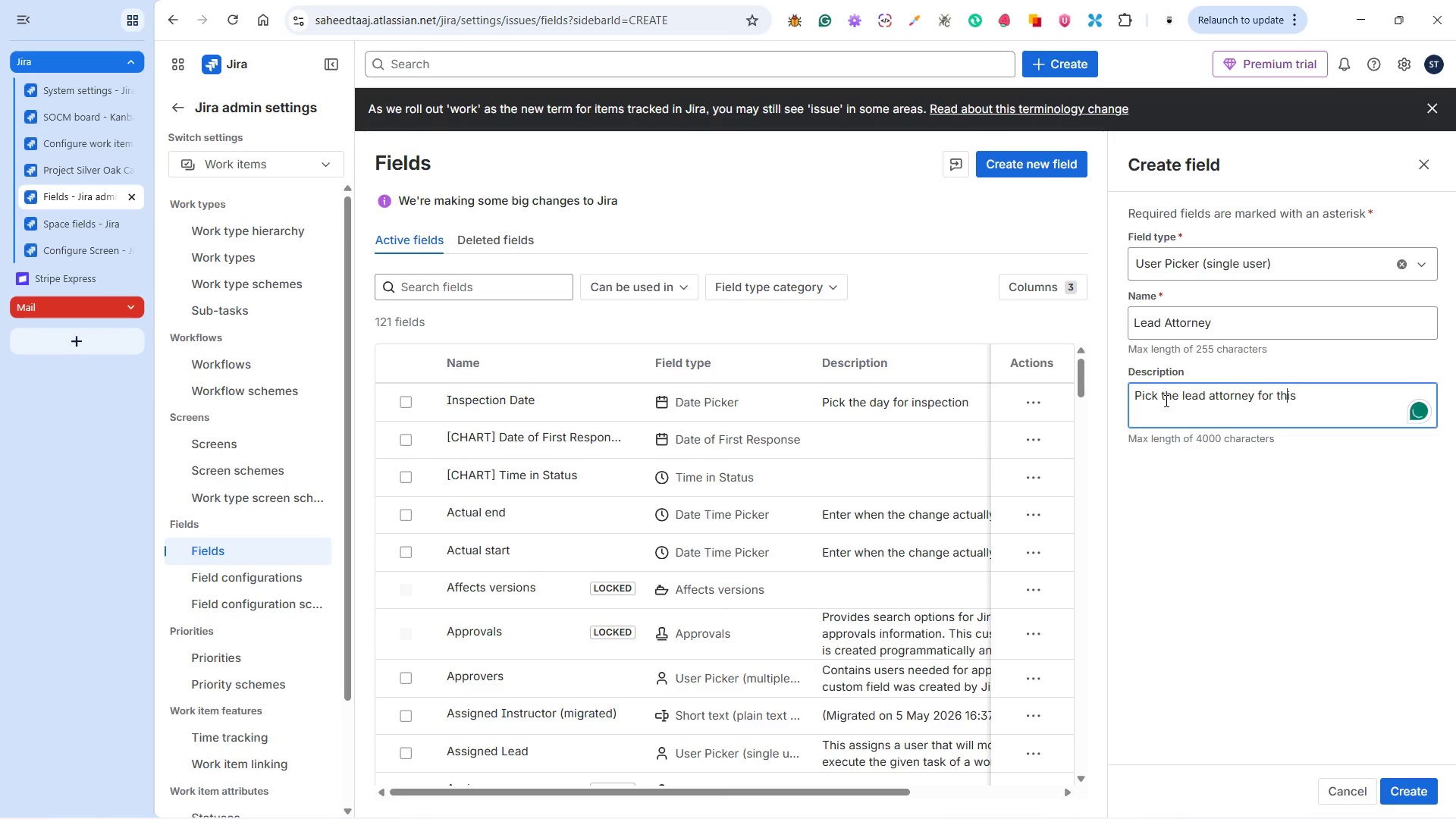 
key(ArrowRight)
 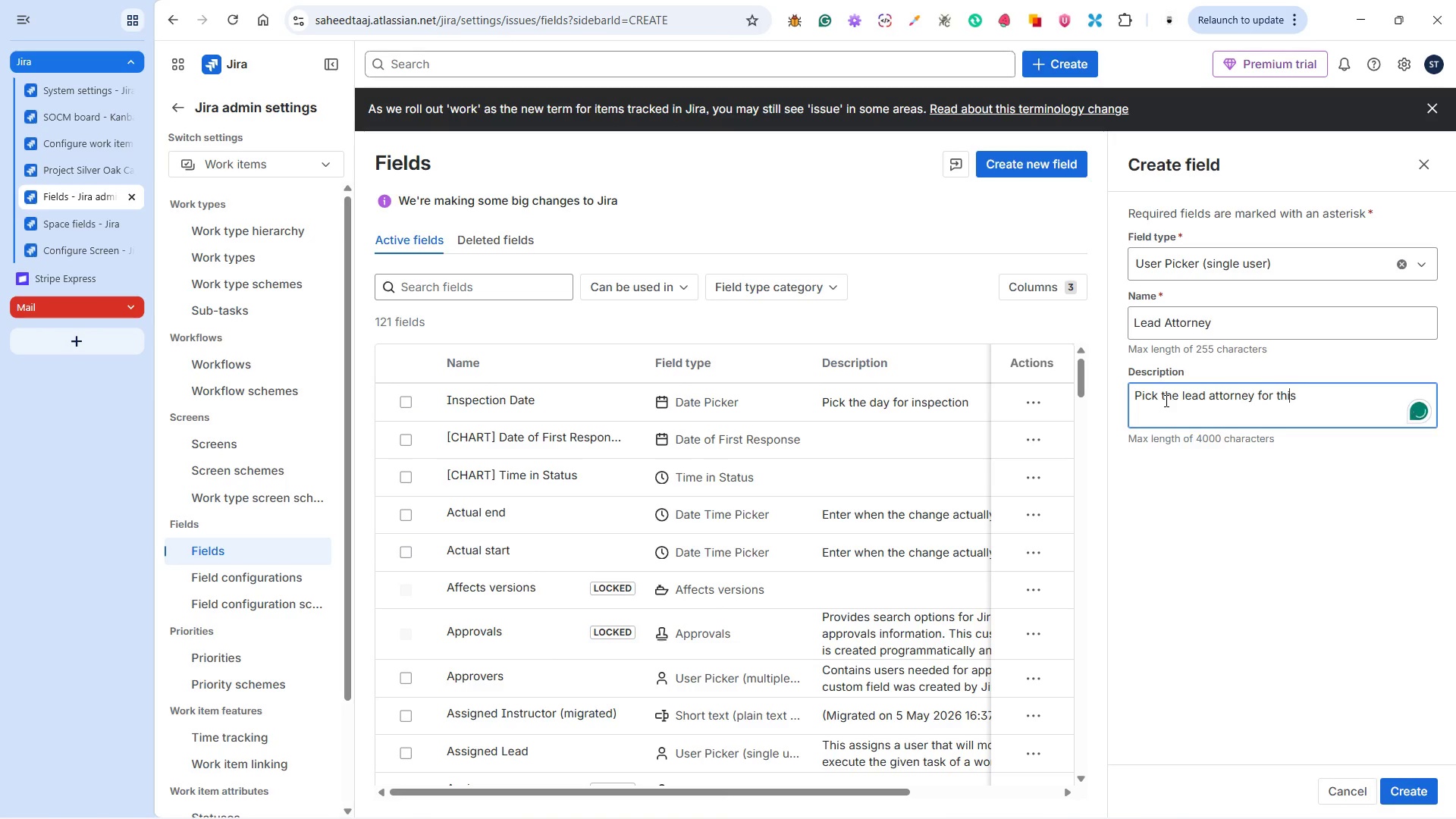 
key(ArrowRight)
 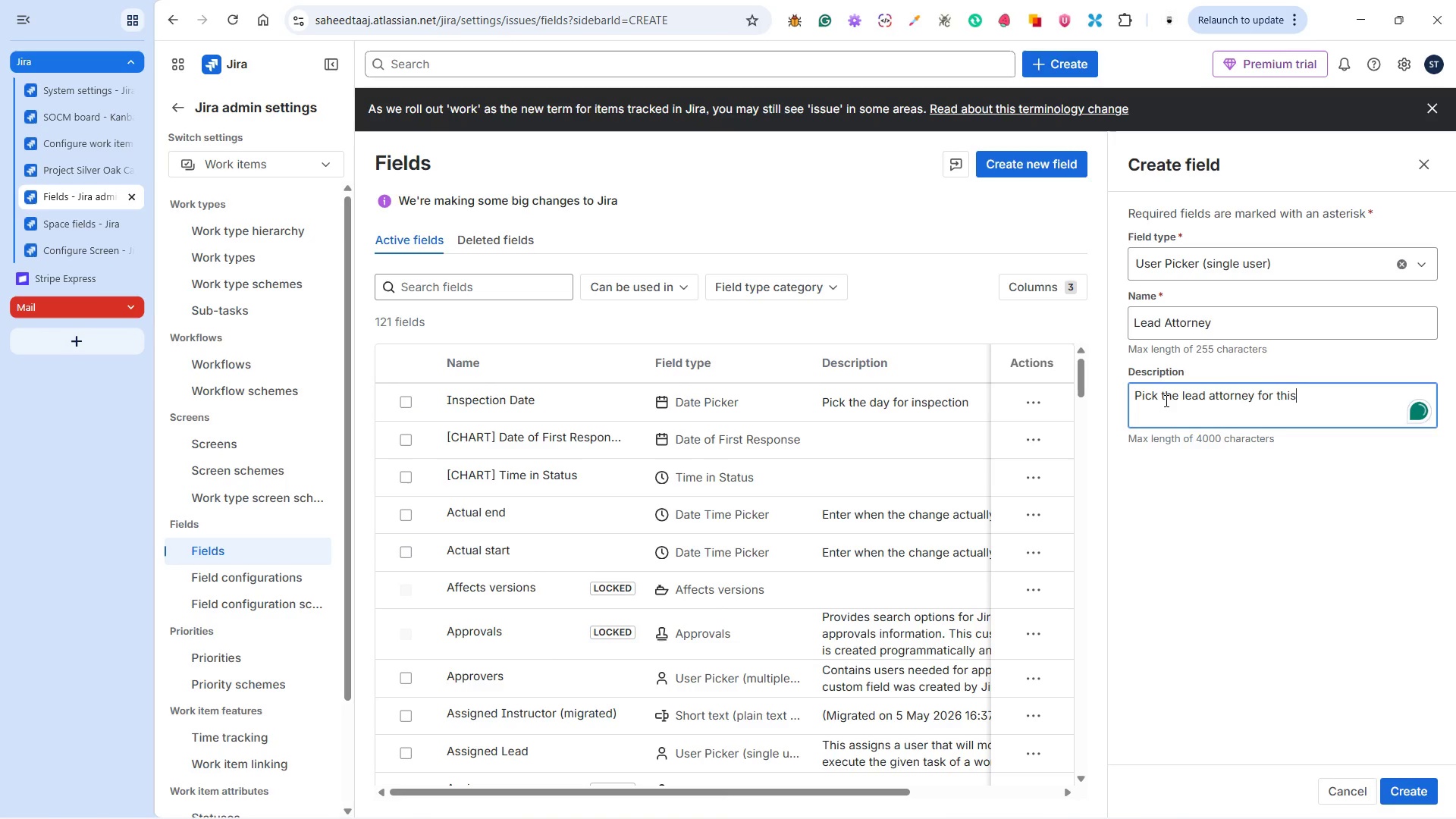 
key(ArrowRight)
 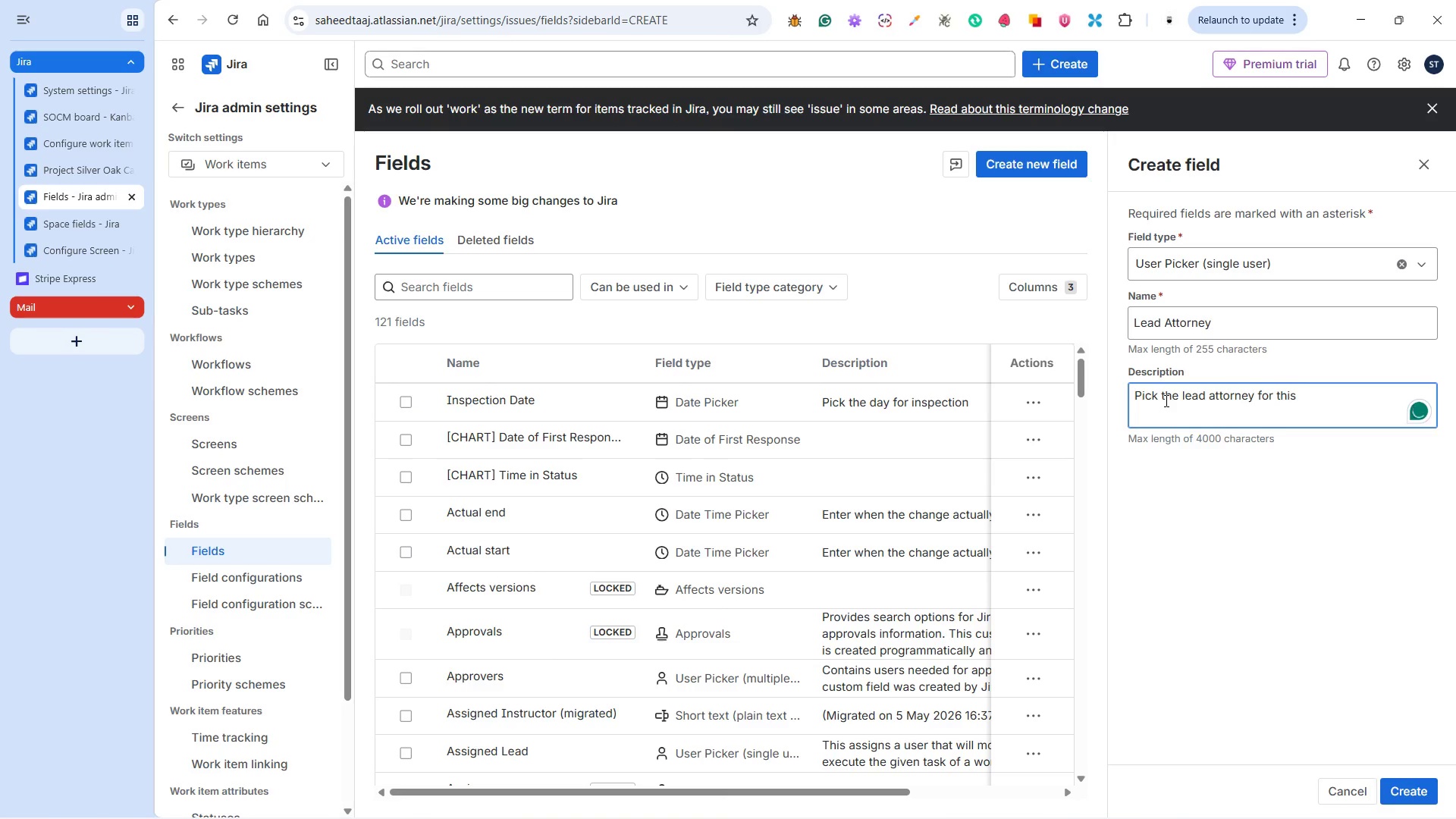 
type(case)
 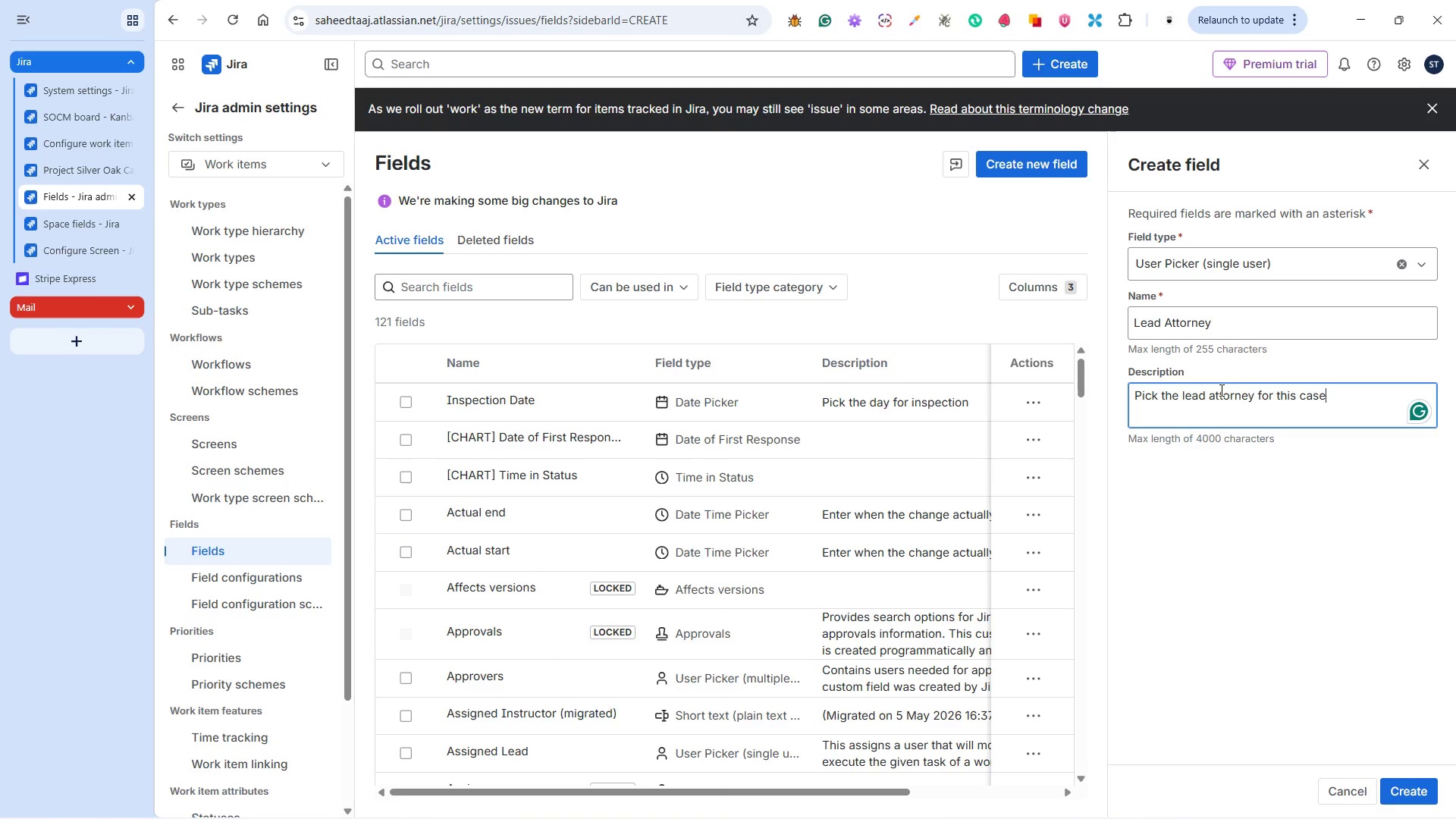 
wait(12.64)
 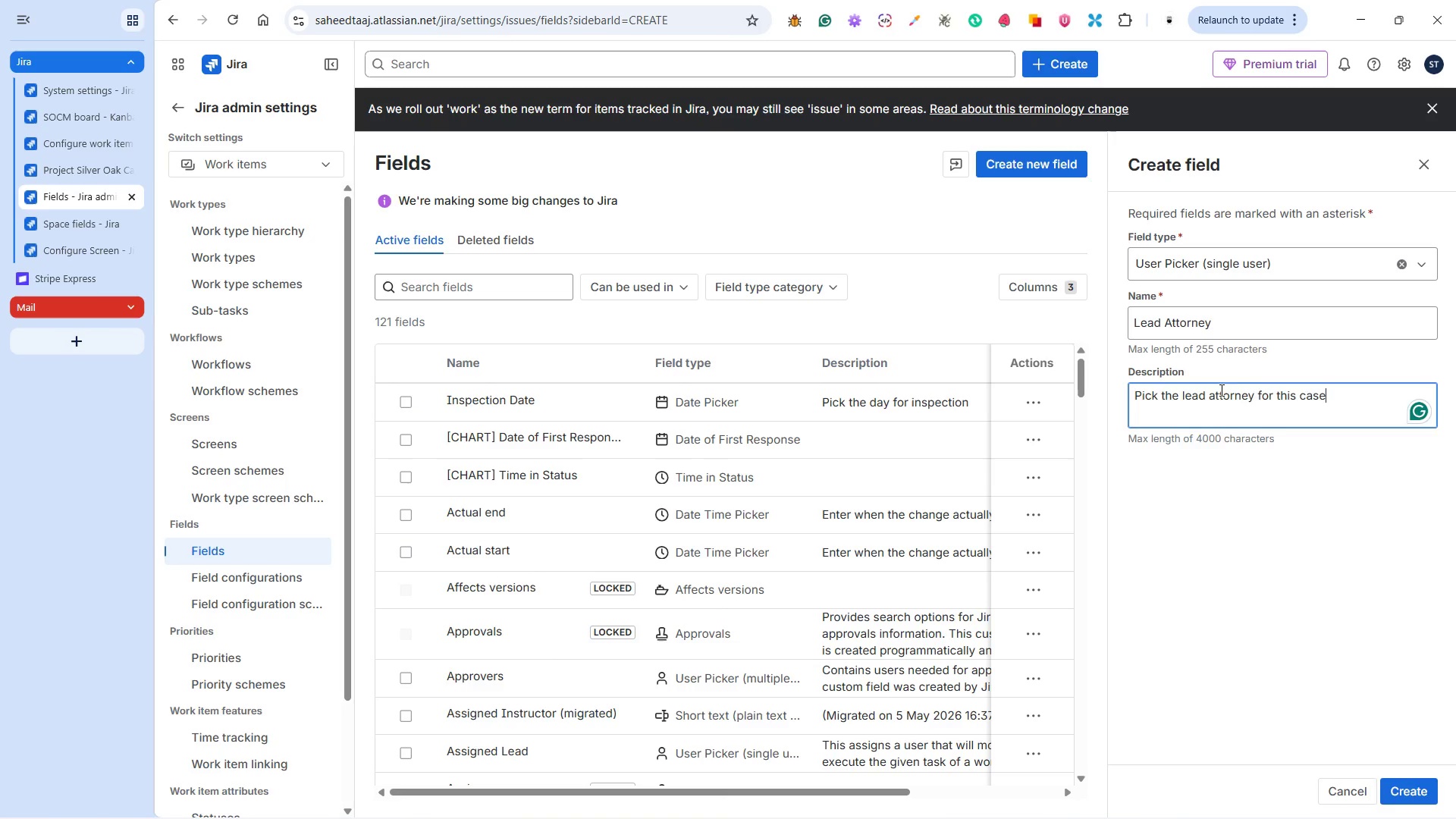 
left_click([1417, 782])
 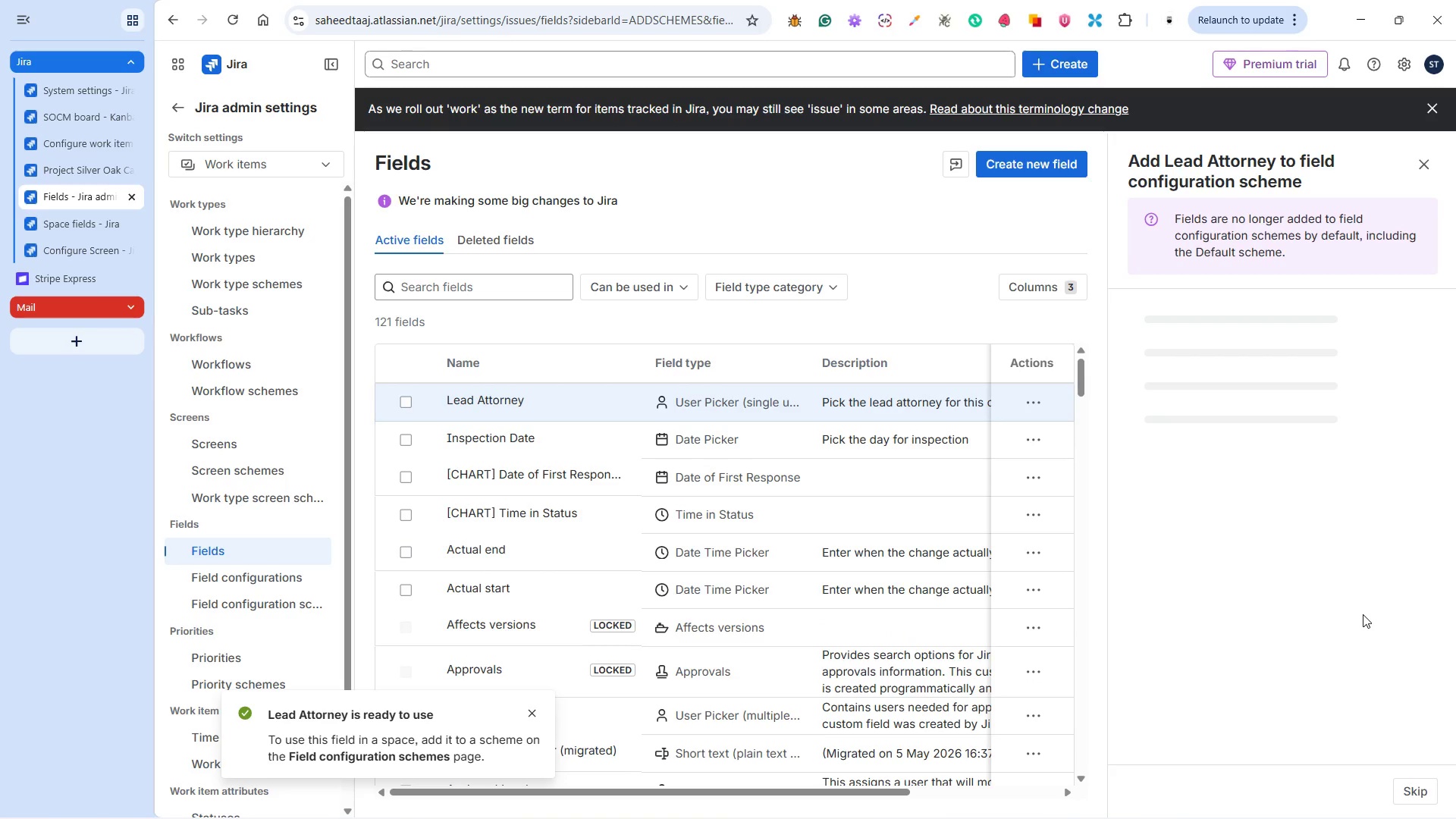 
wait(12.06)
 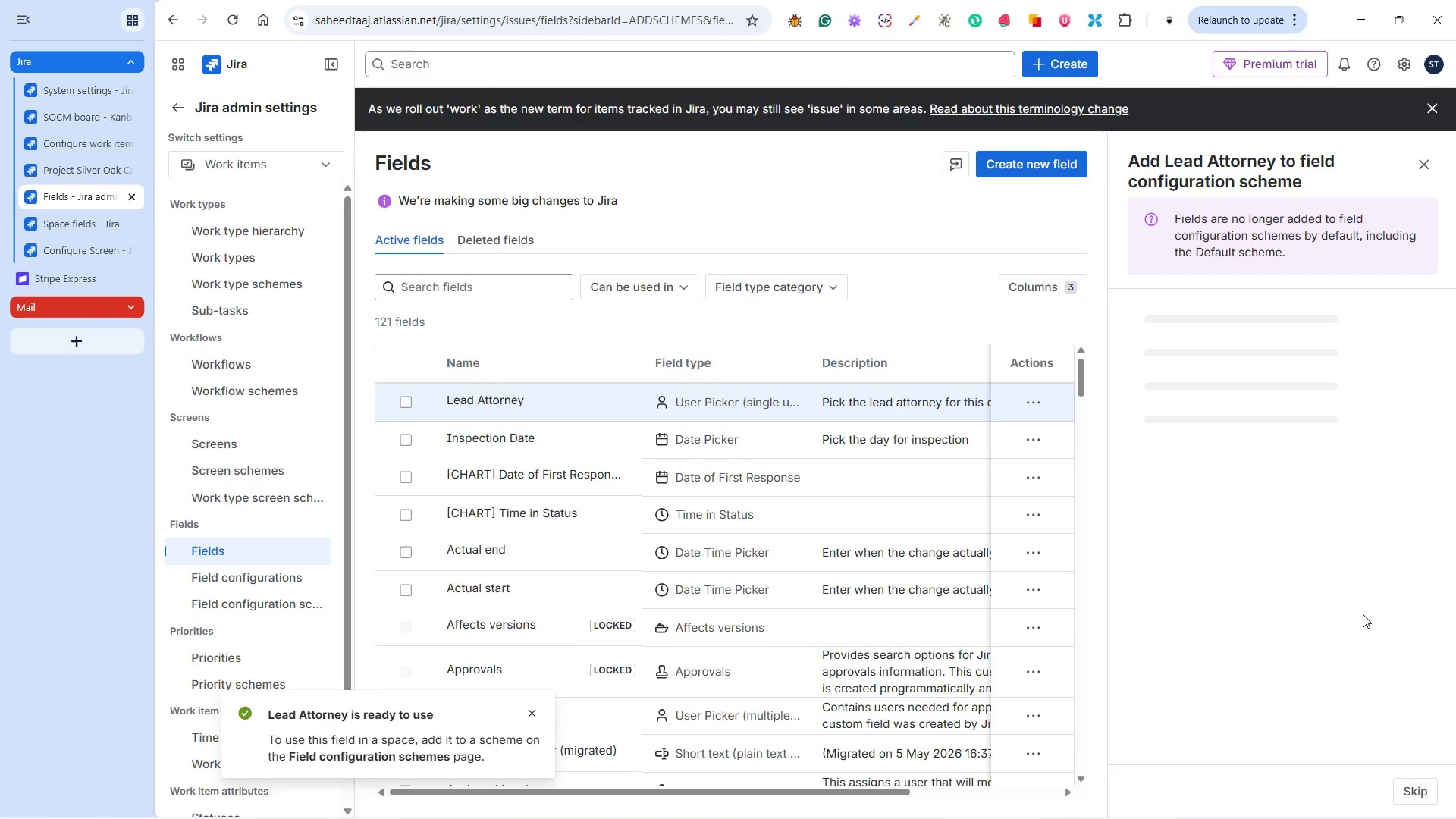 
left_click([1265, 362])
 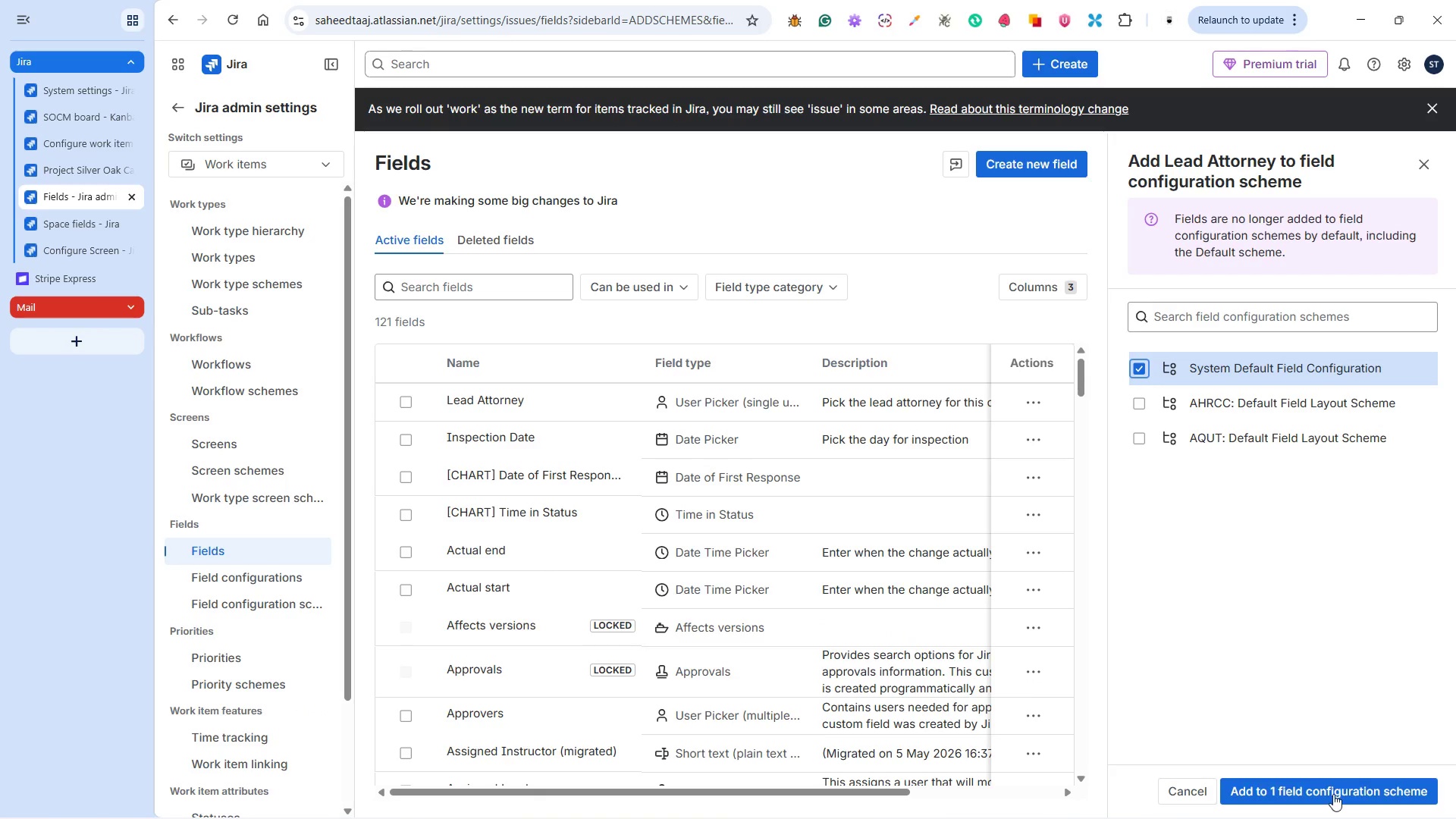 
left_click([1329, 794])
 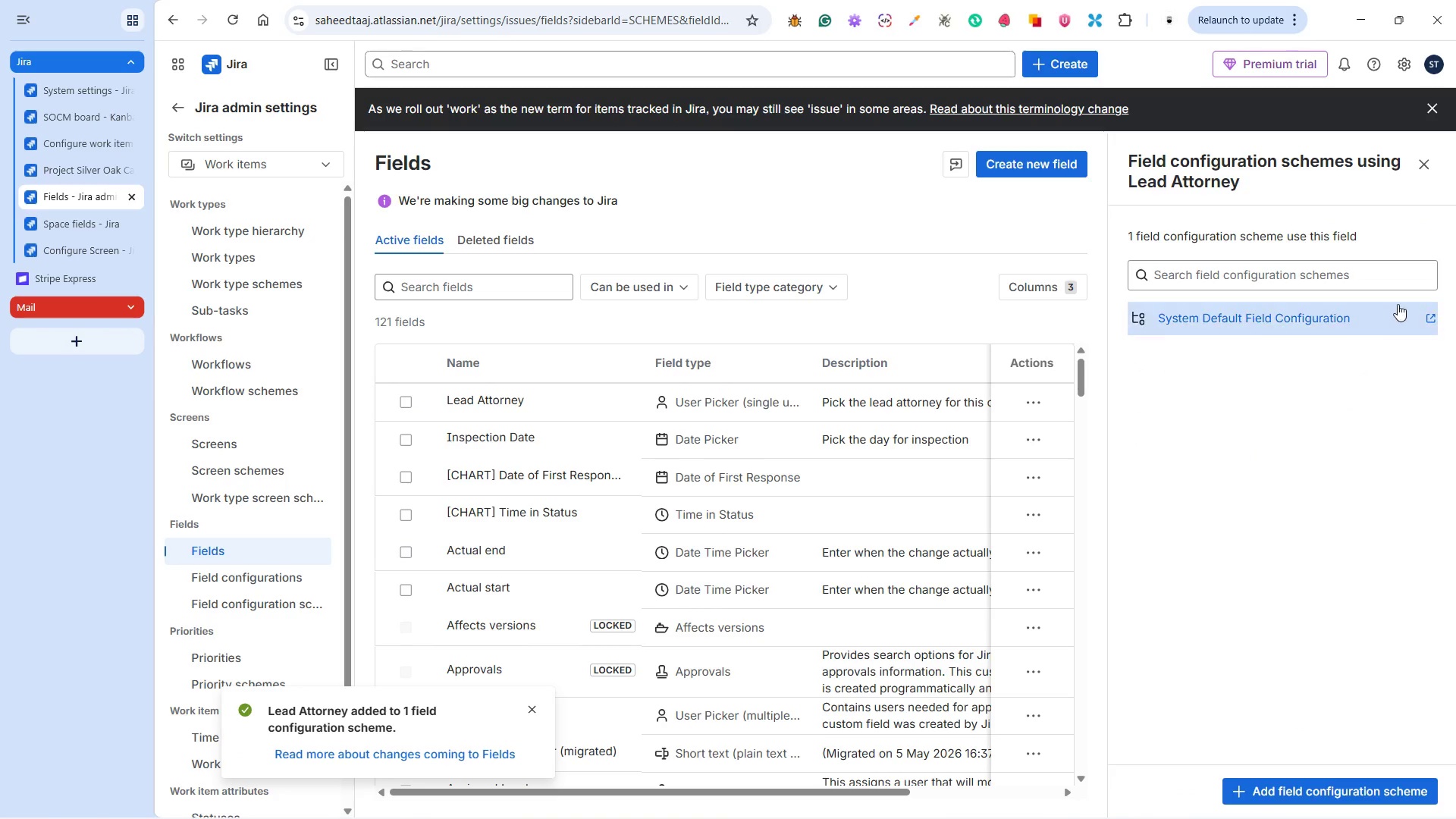 
left_click([1421, 167])
 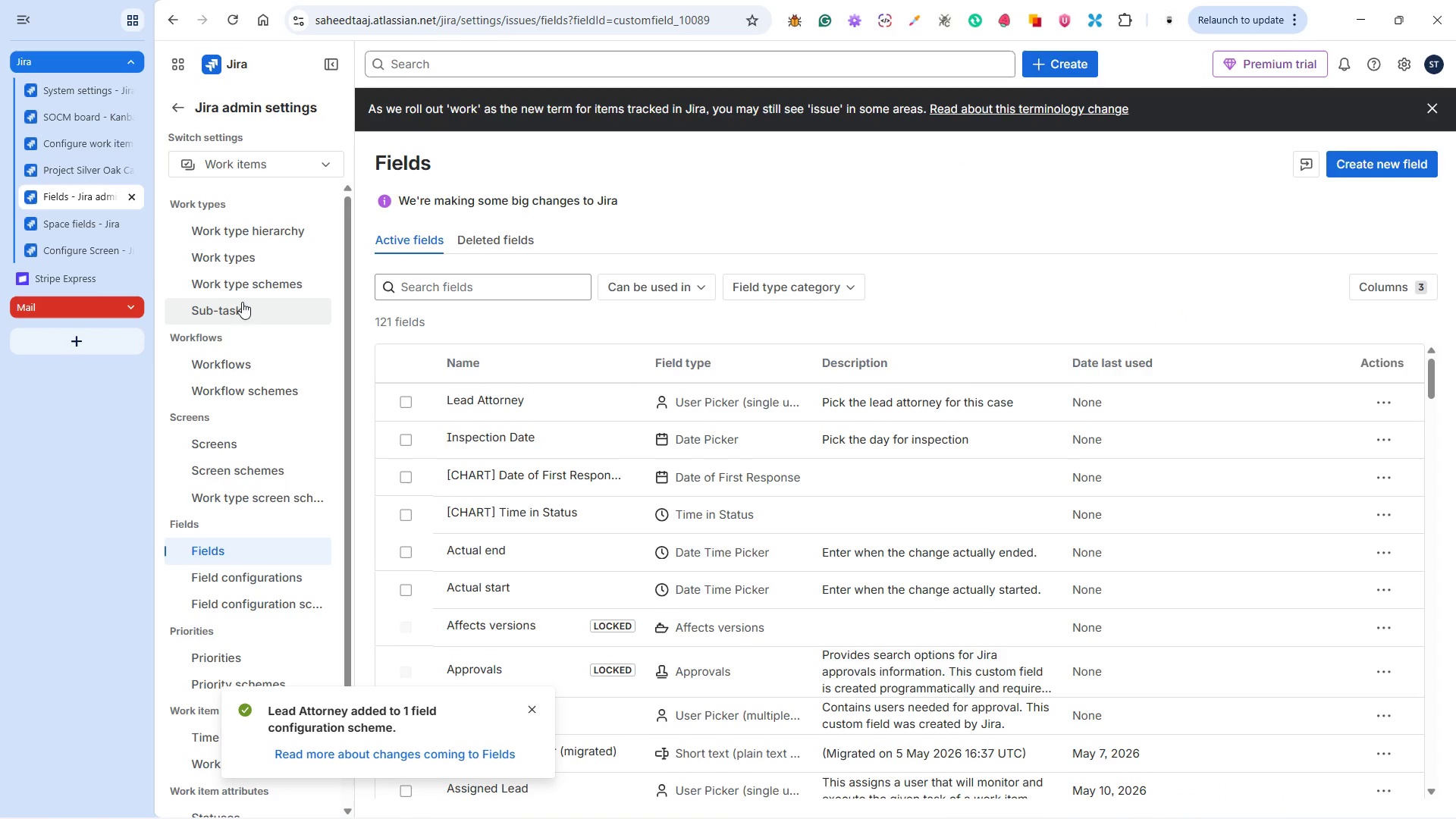 
left_click_drag(start_coordinate=[90, 222], to_coordinate=[79, 246])
 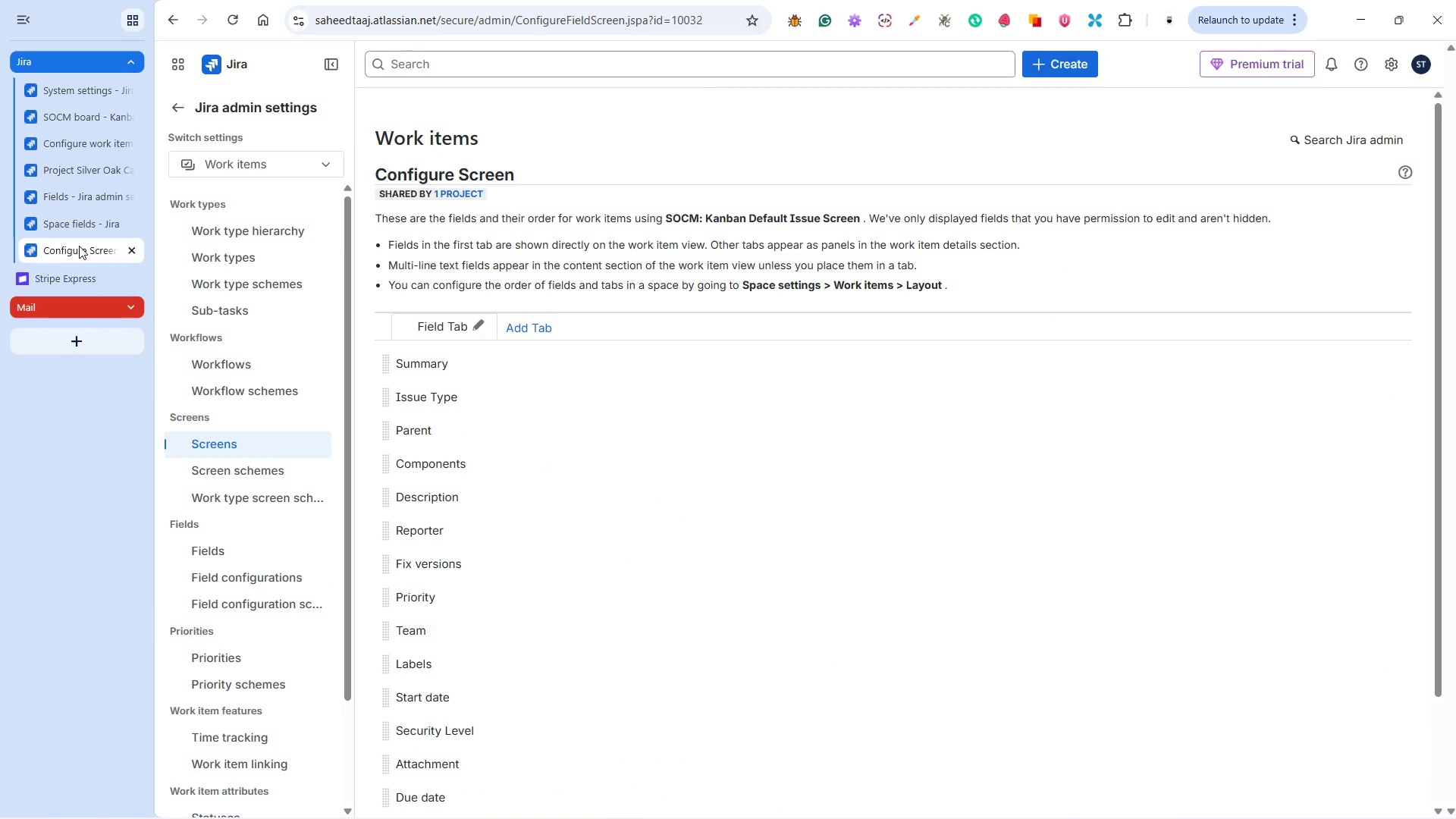 
left_click([79, 246])
 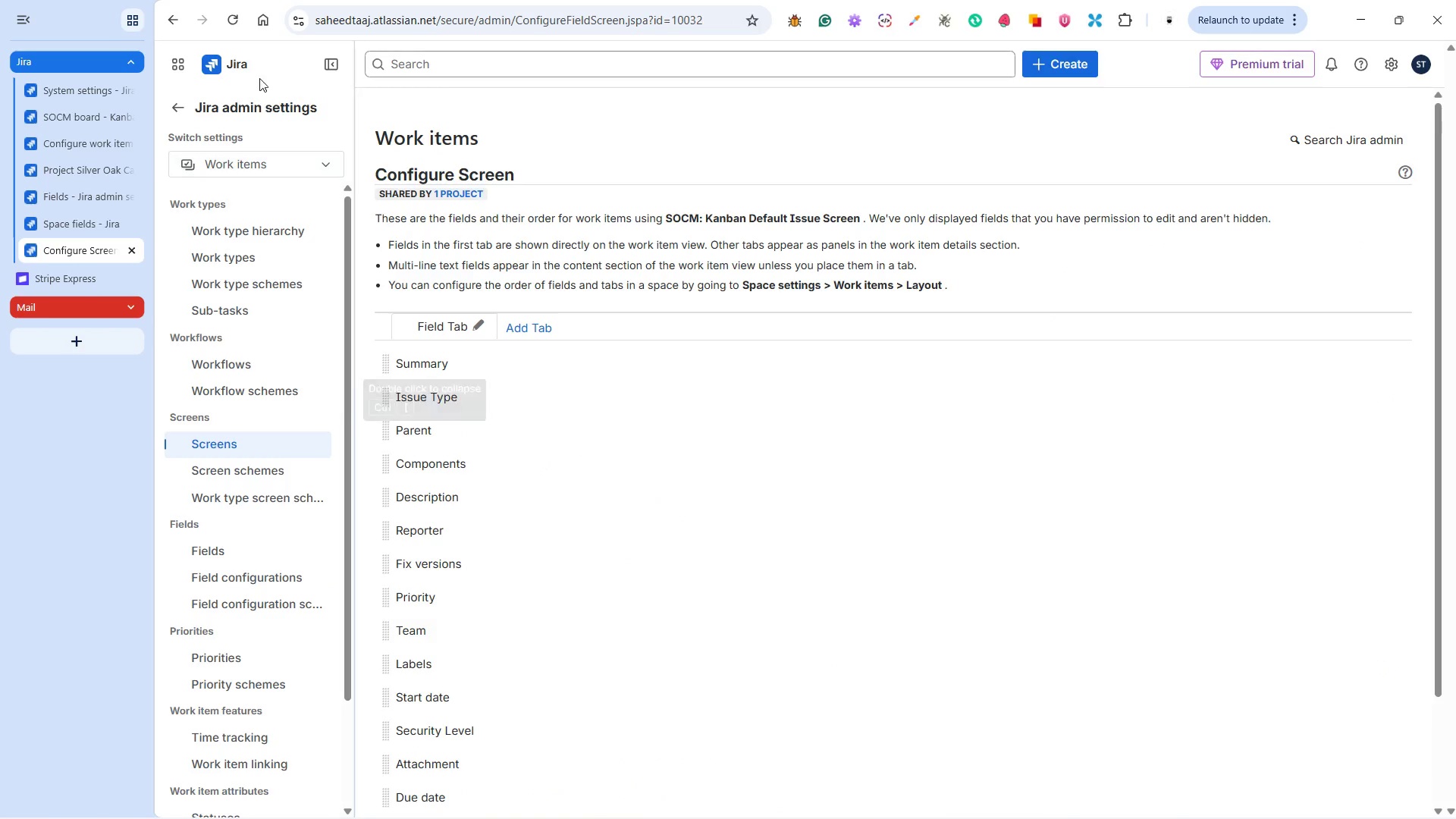 
left_click([234, 26])
 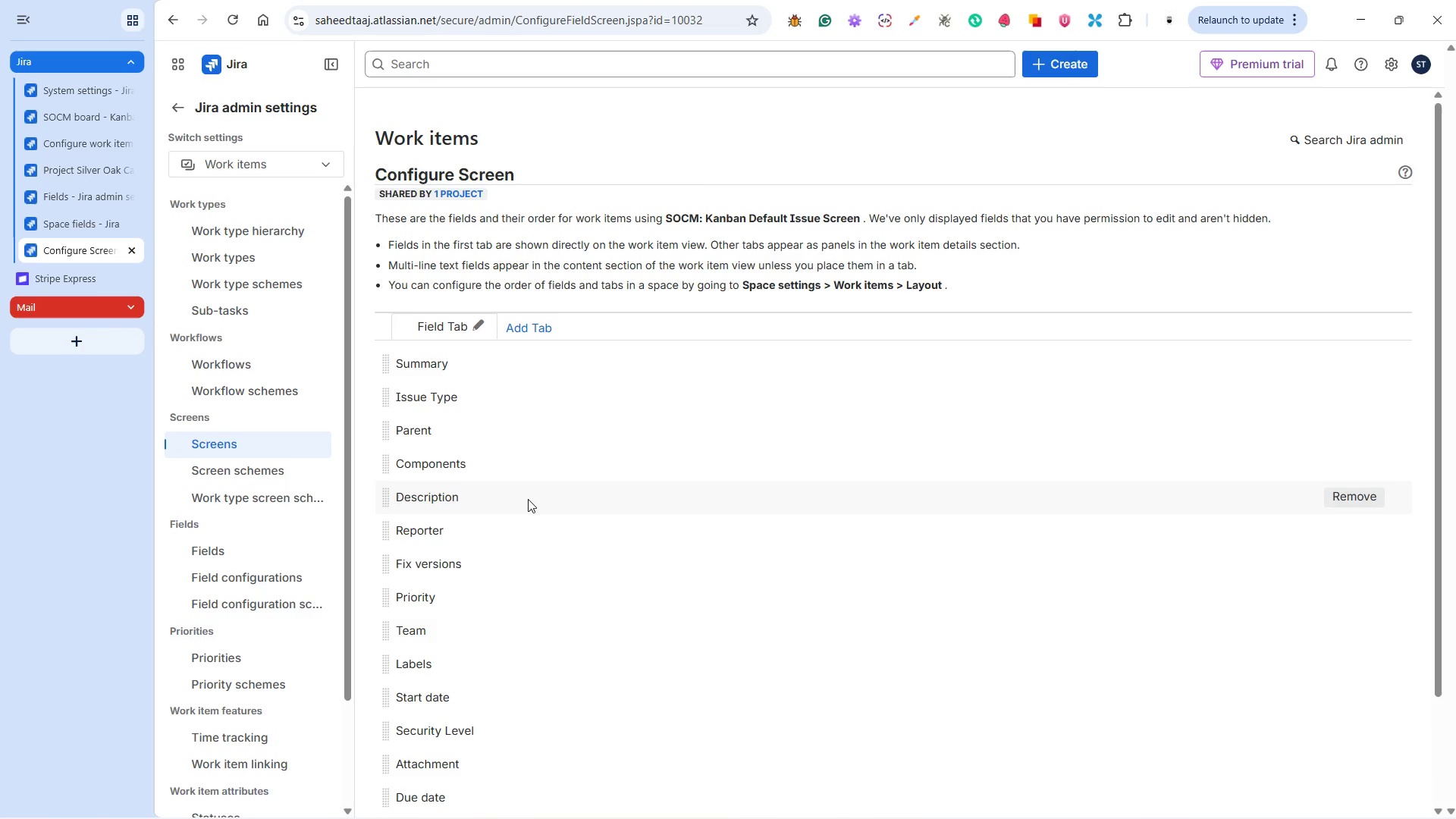 
wait(7.94)
 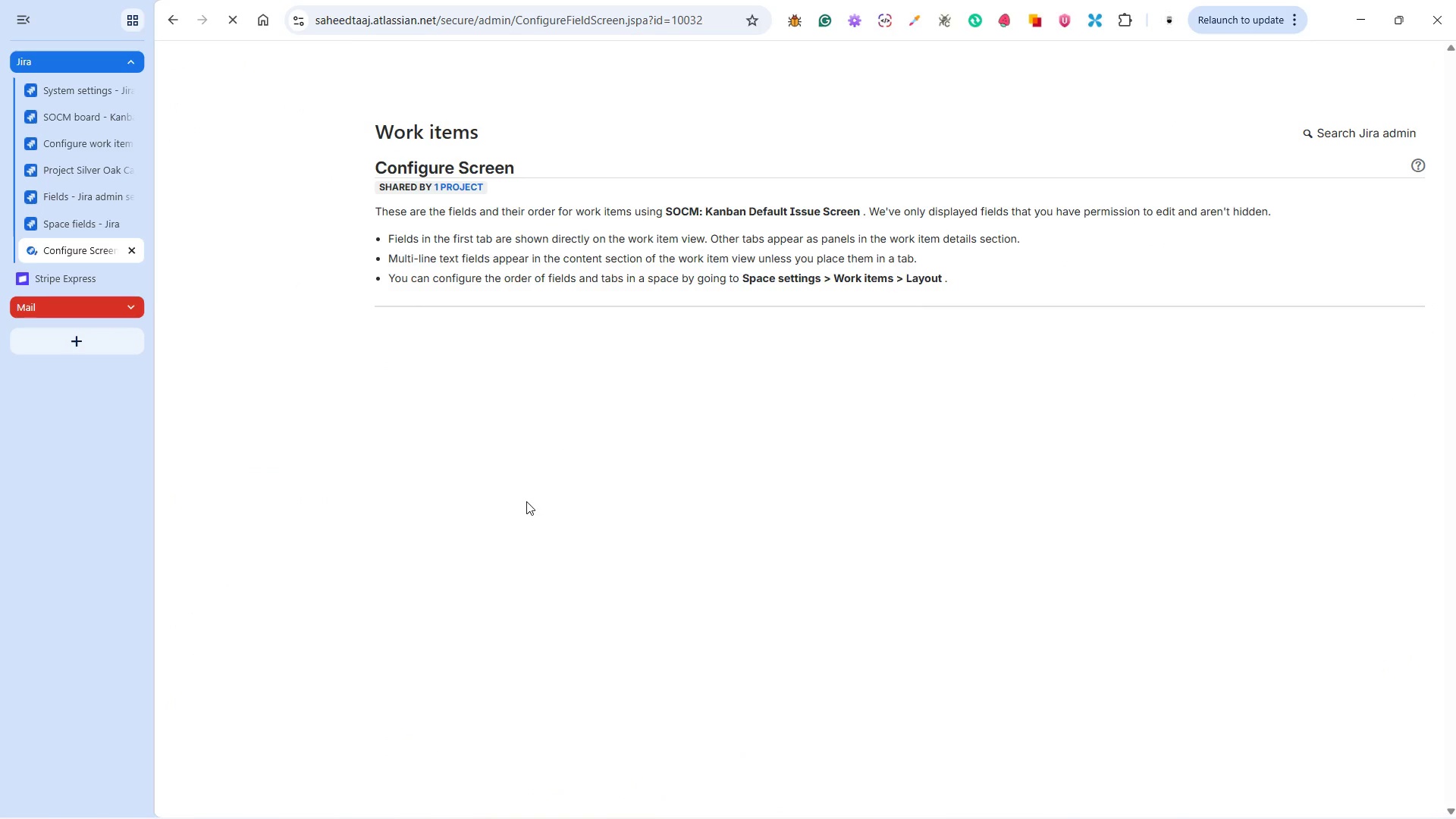 
scroll: coordinate [511, 519], scroll_direction: down, amount: 5.0
 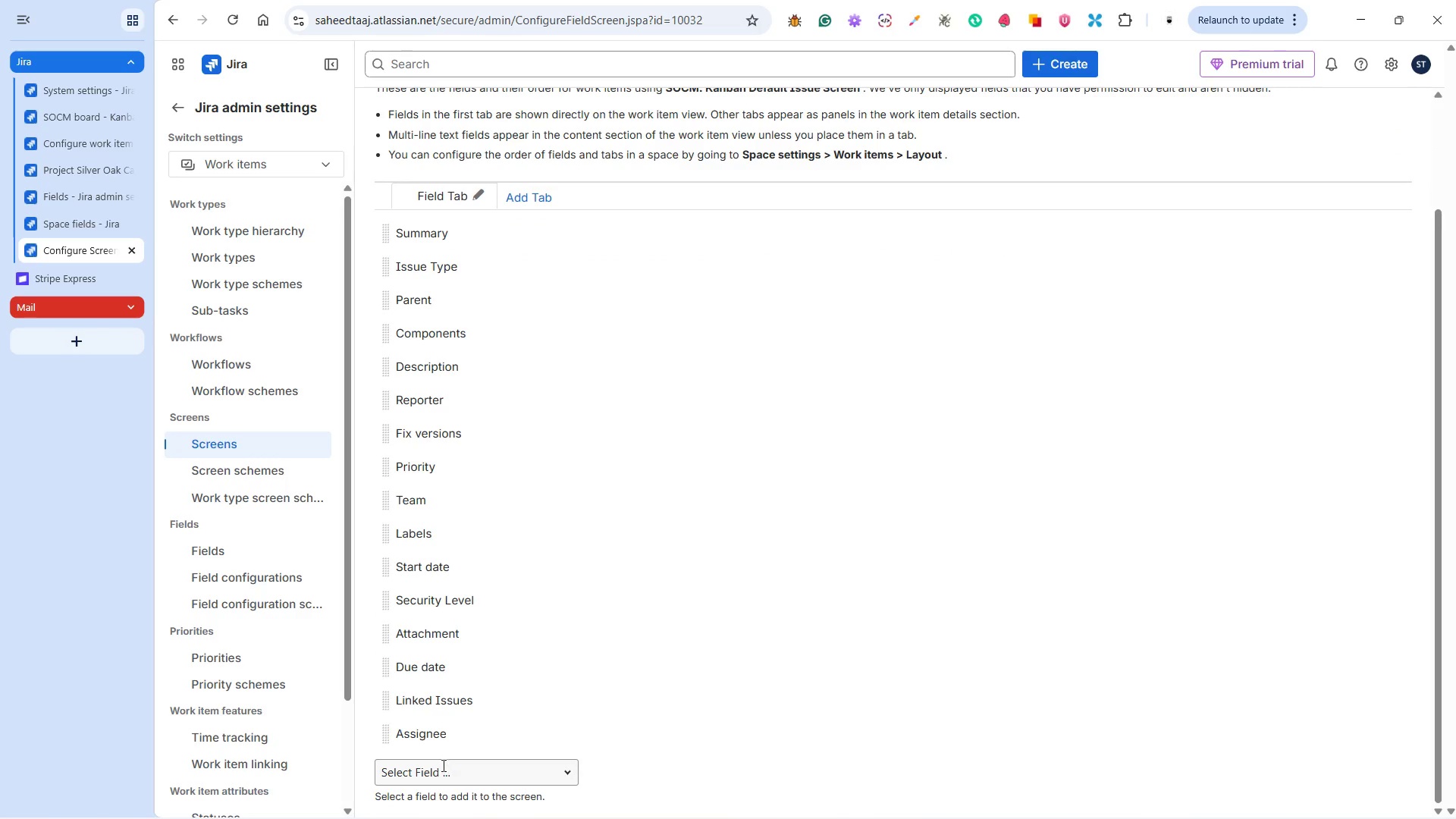 
left_click([438, 774])
 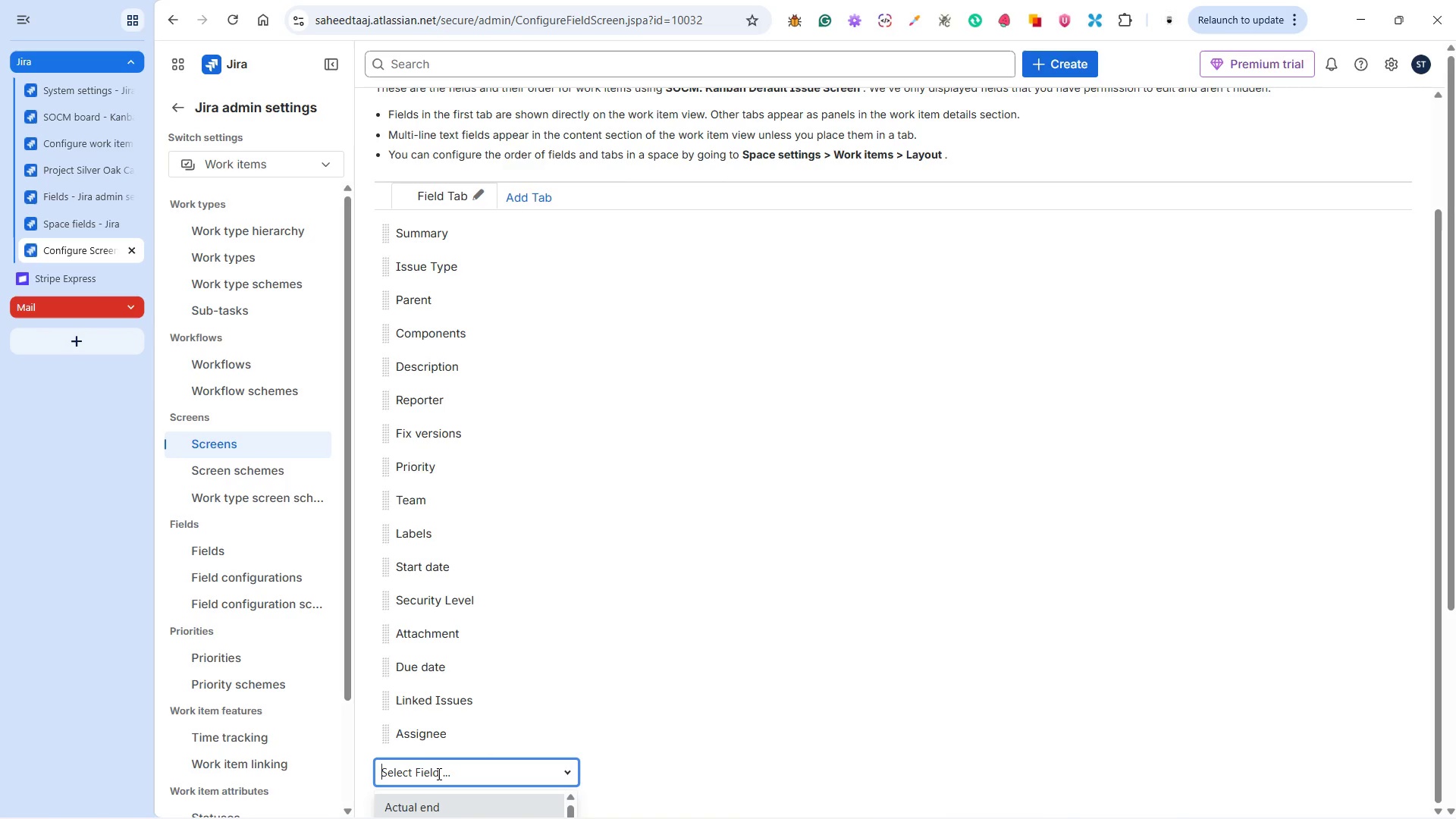 
wait(22.31)
 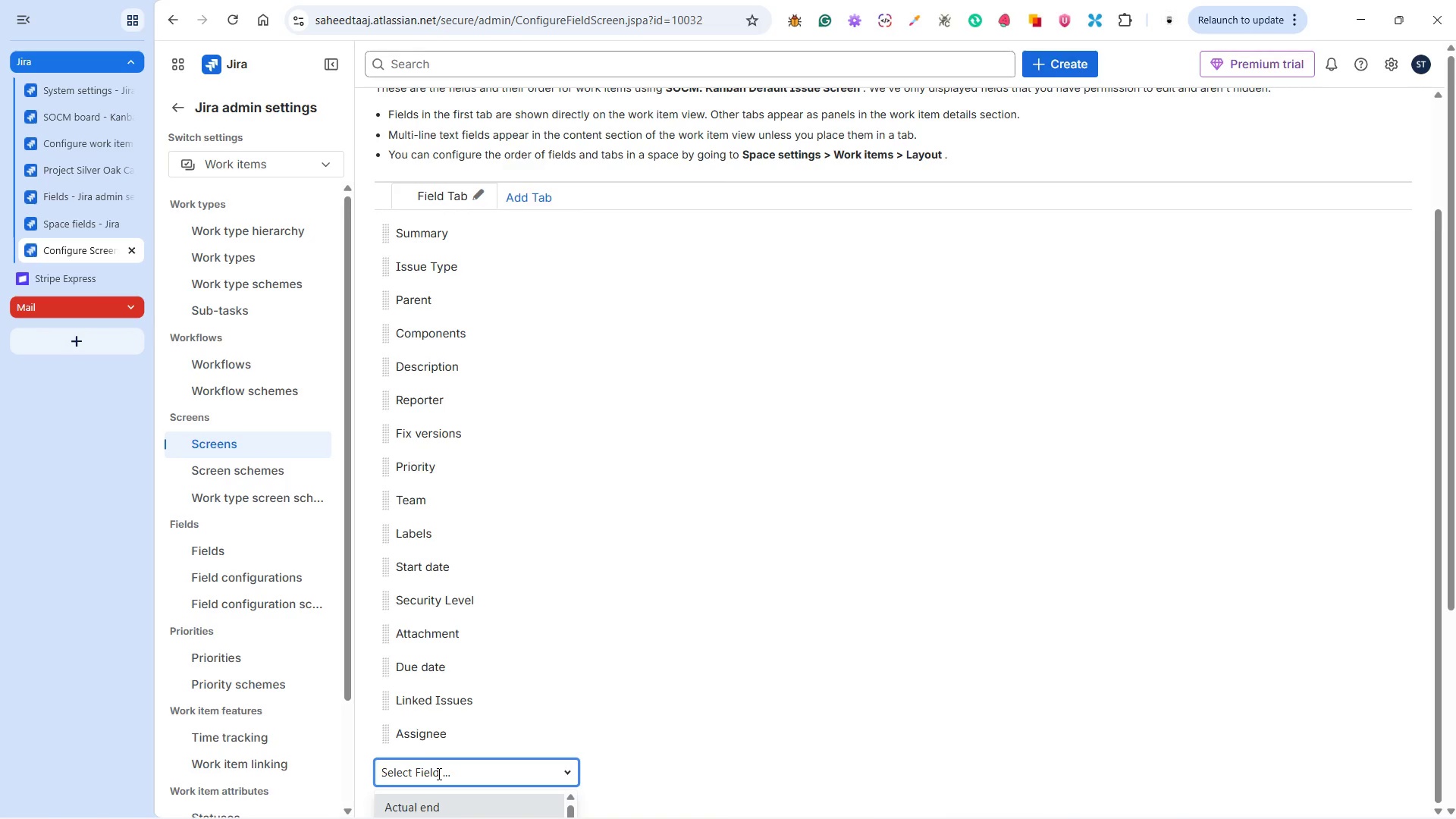 
type(Lead)
 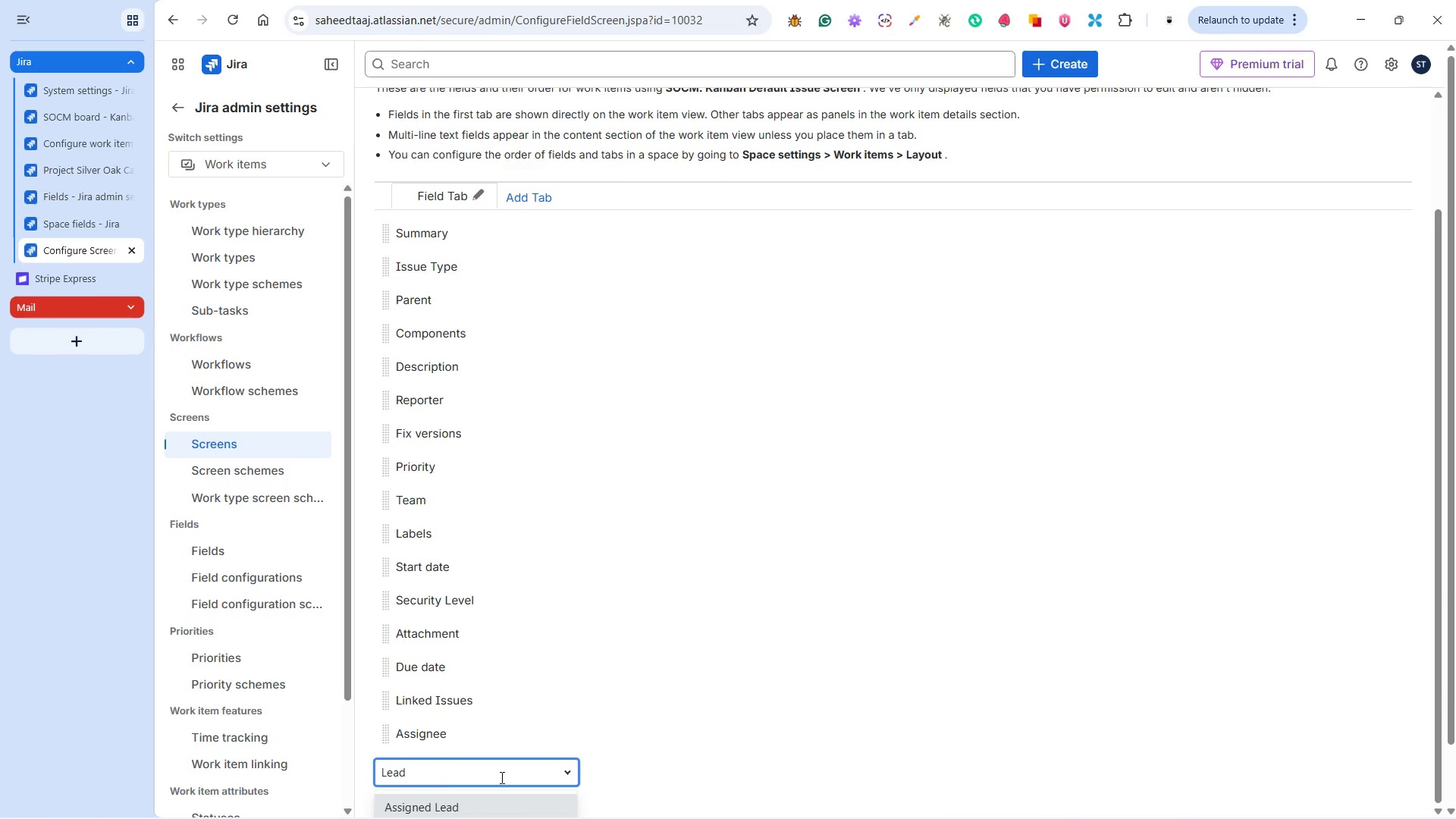 
scroll: coordinate [631, 738], scroll_direction: down, amount: 4.0
 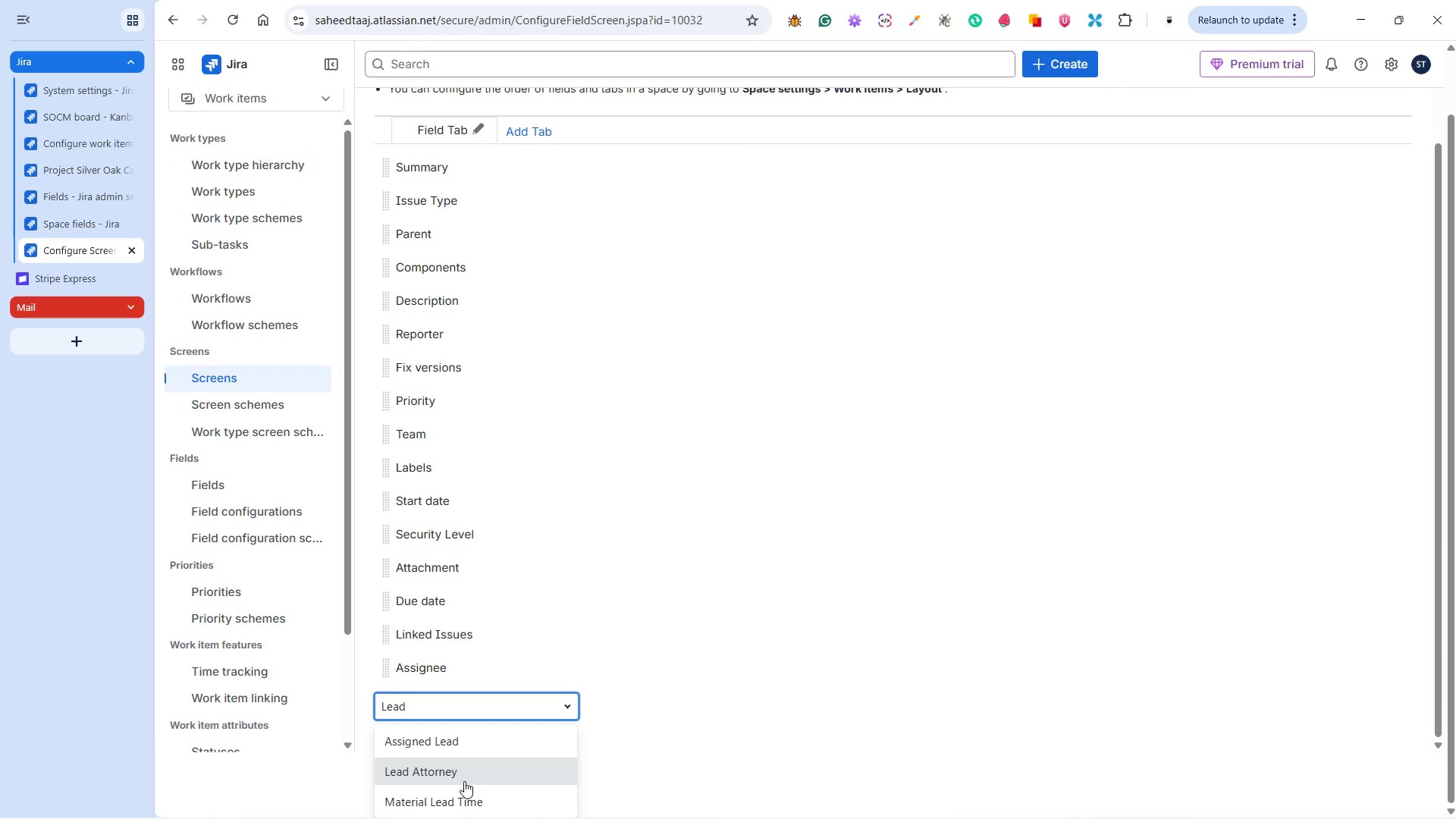 
left_click([464, 780])
 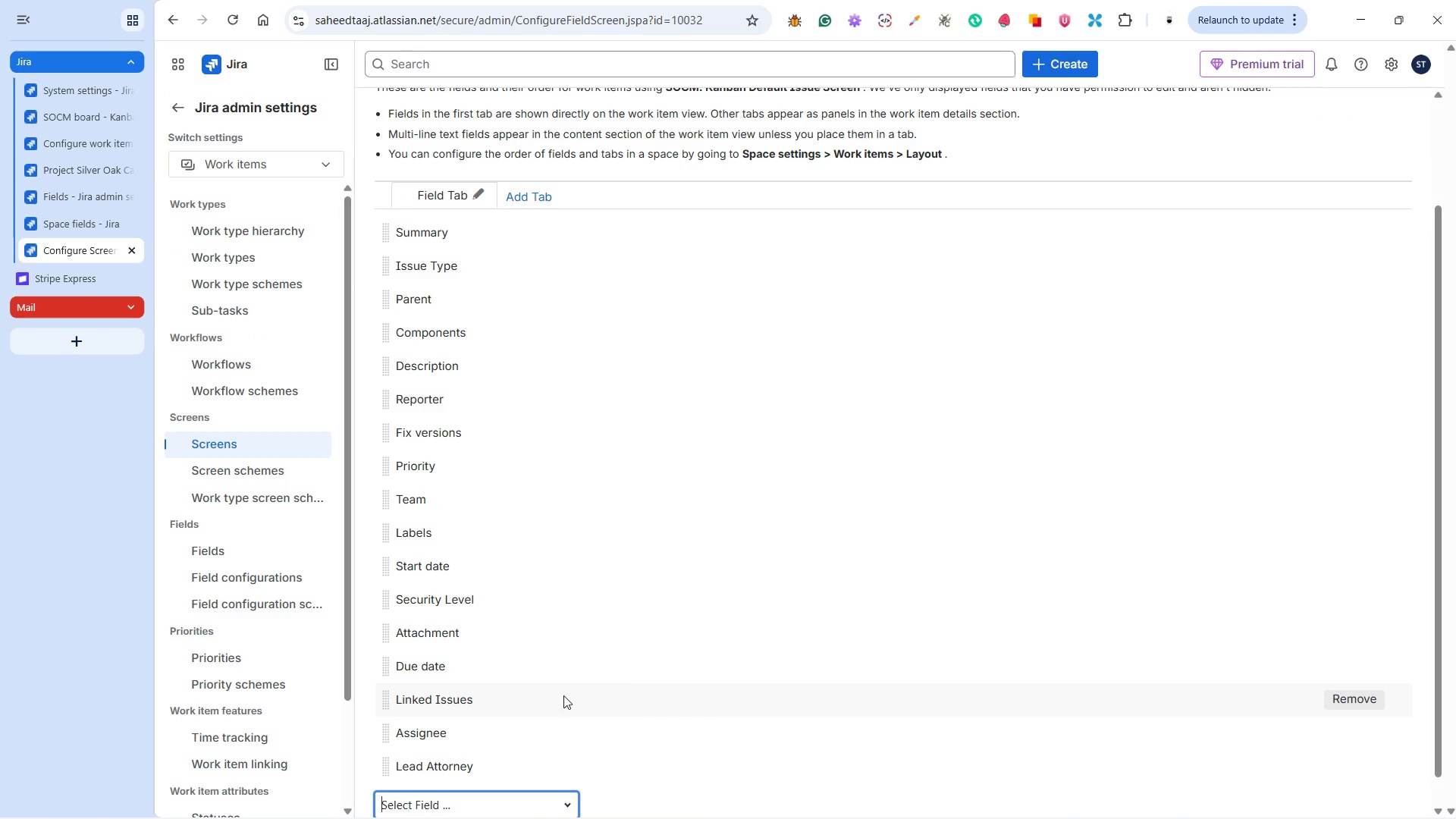 
scroll: coordinate [558, 689], scroll_direction: up, amount: 1.0
 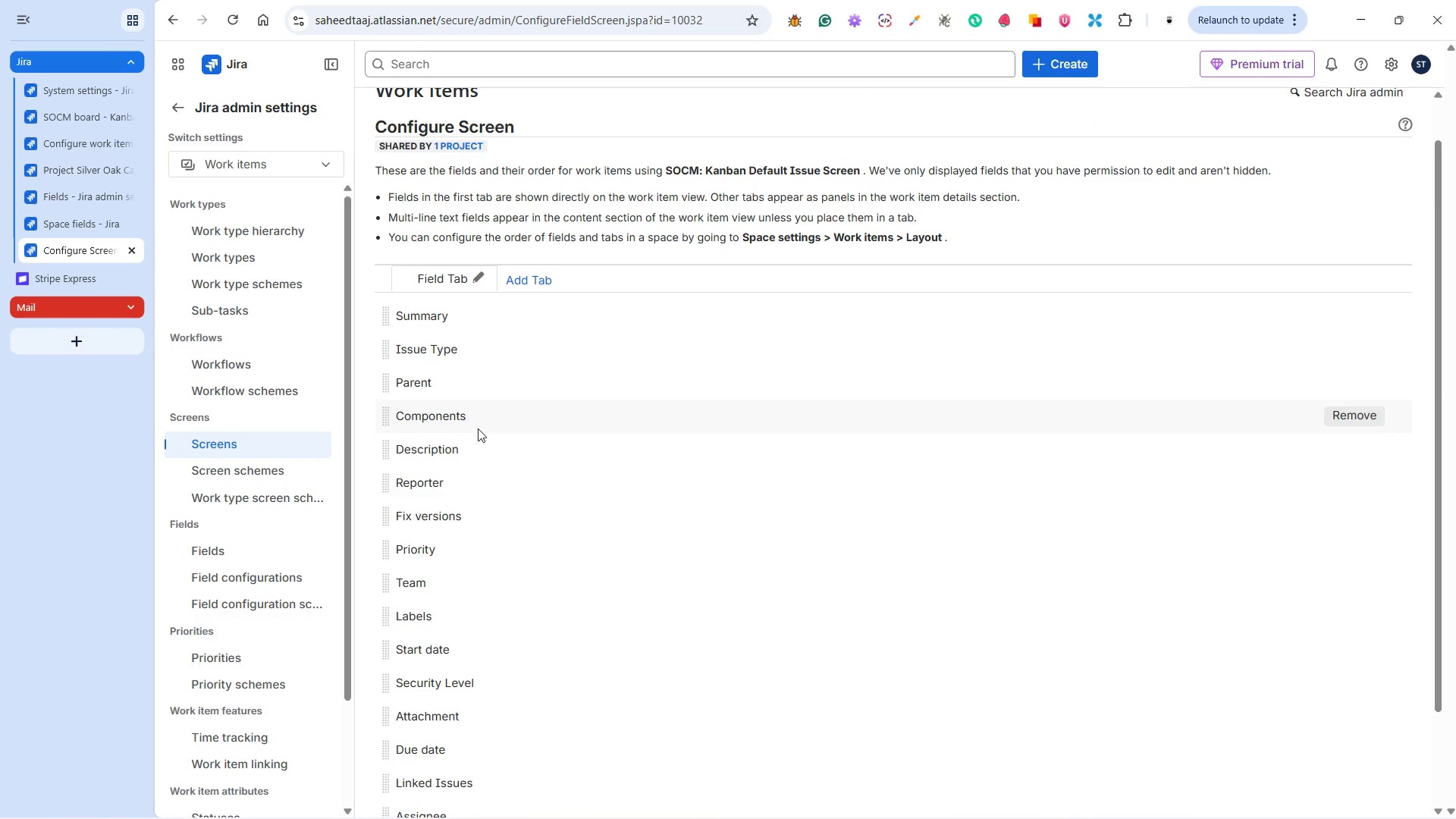 
wait(9.71)
 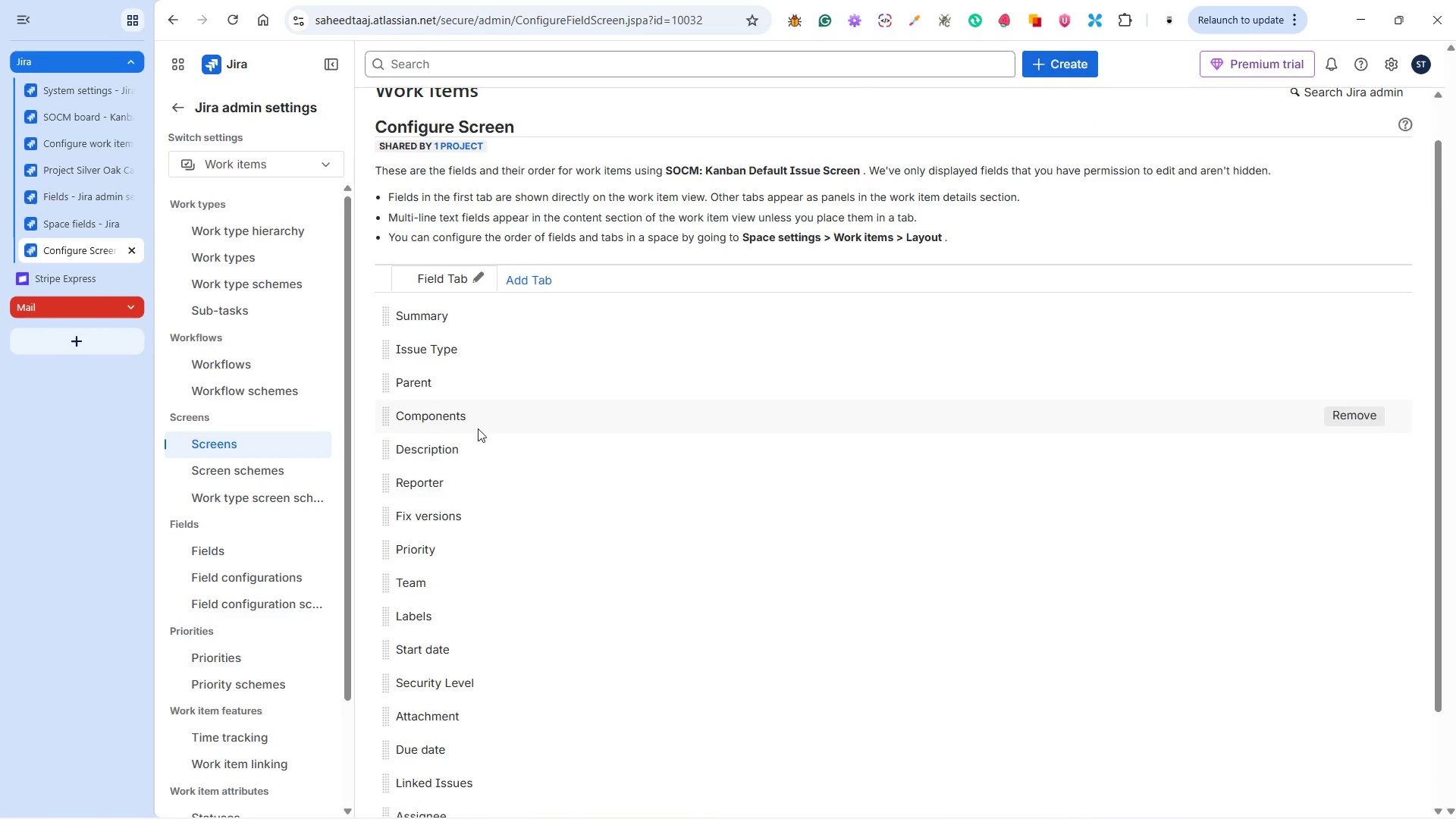 
left_click([1341, 516])
 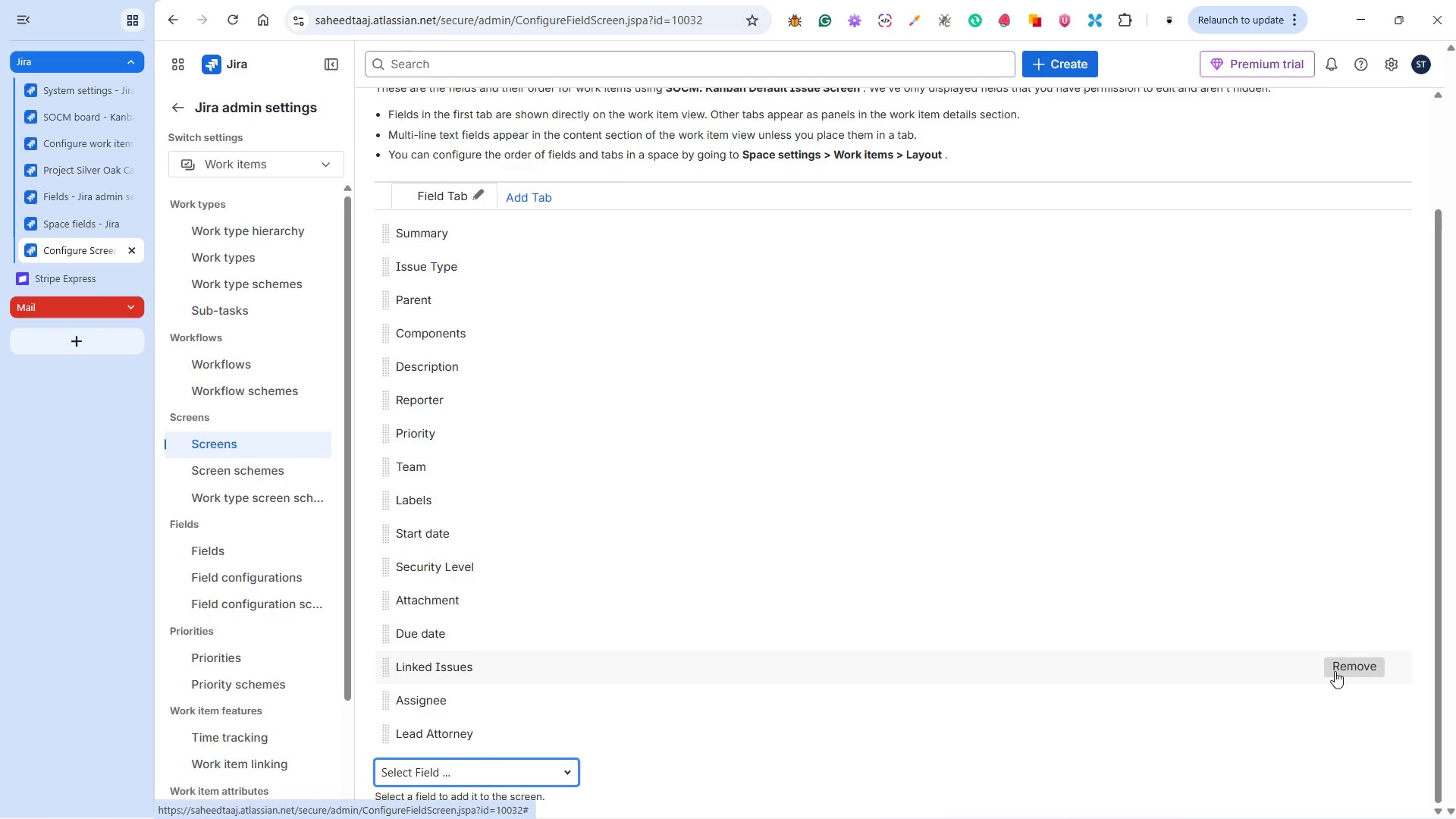 
wait(19.73)
 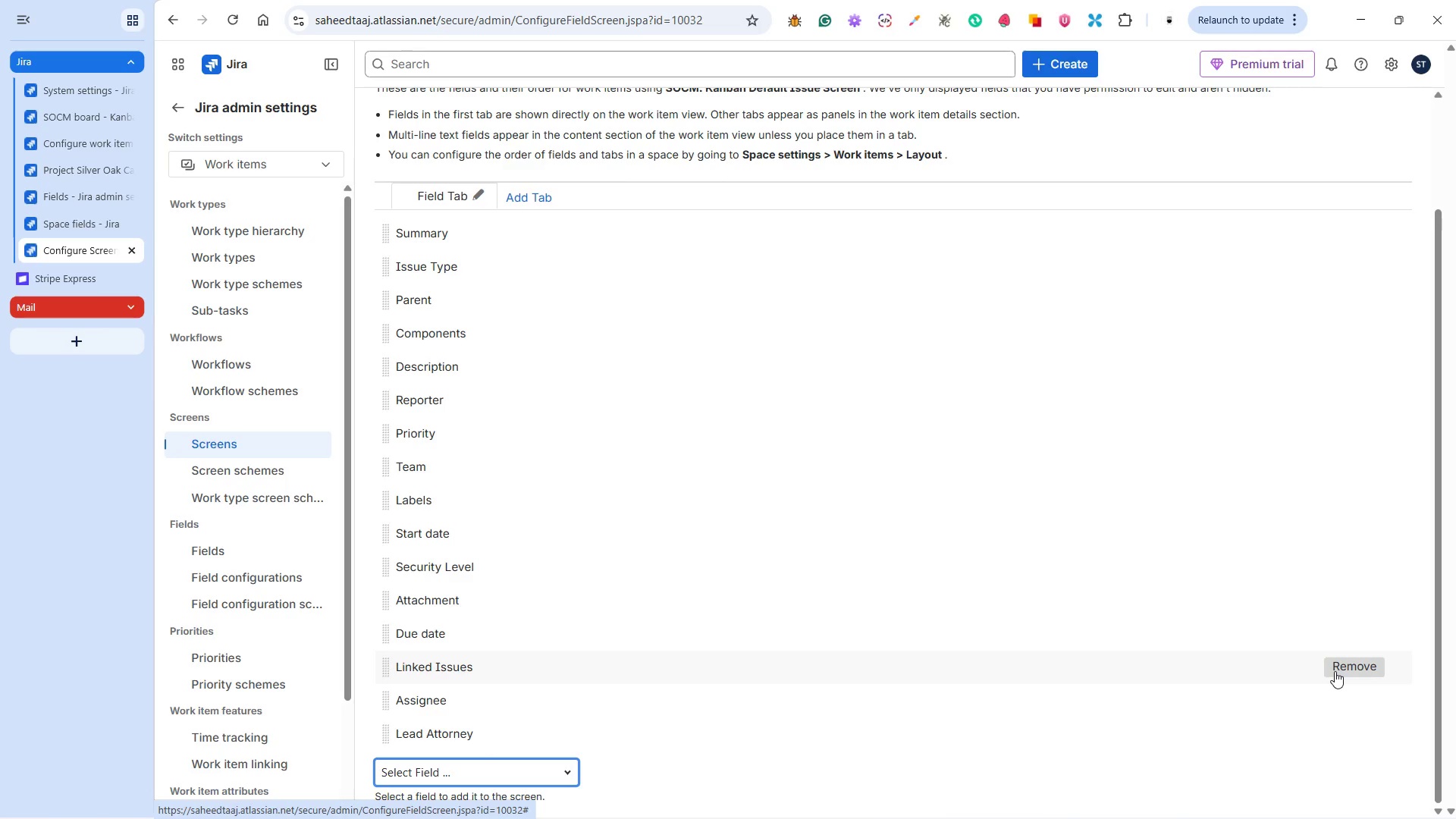 
mouse_move([955, 789])
 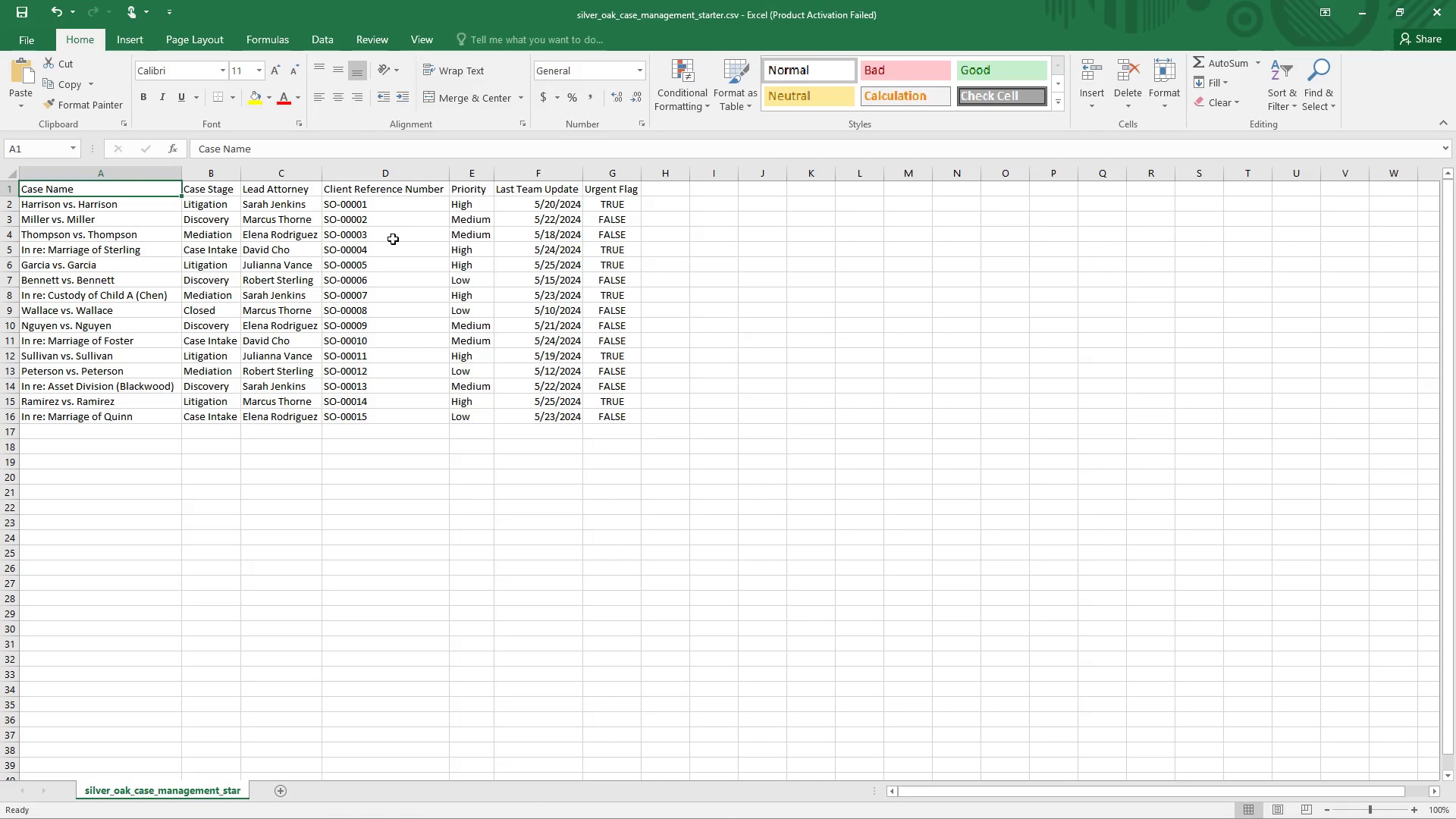 
wait(5.59)
 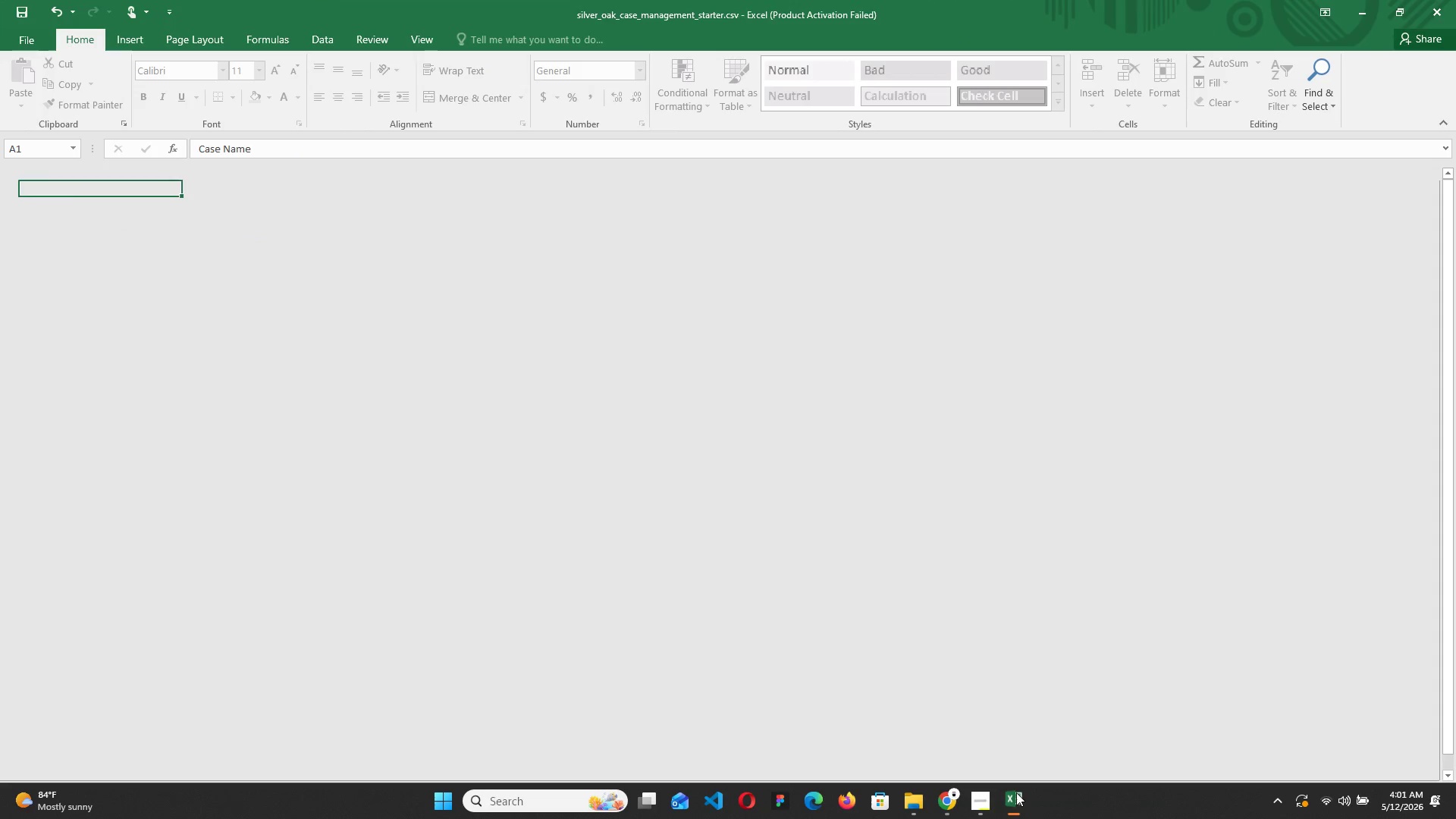 
left_click([404, 188])
 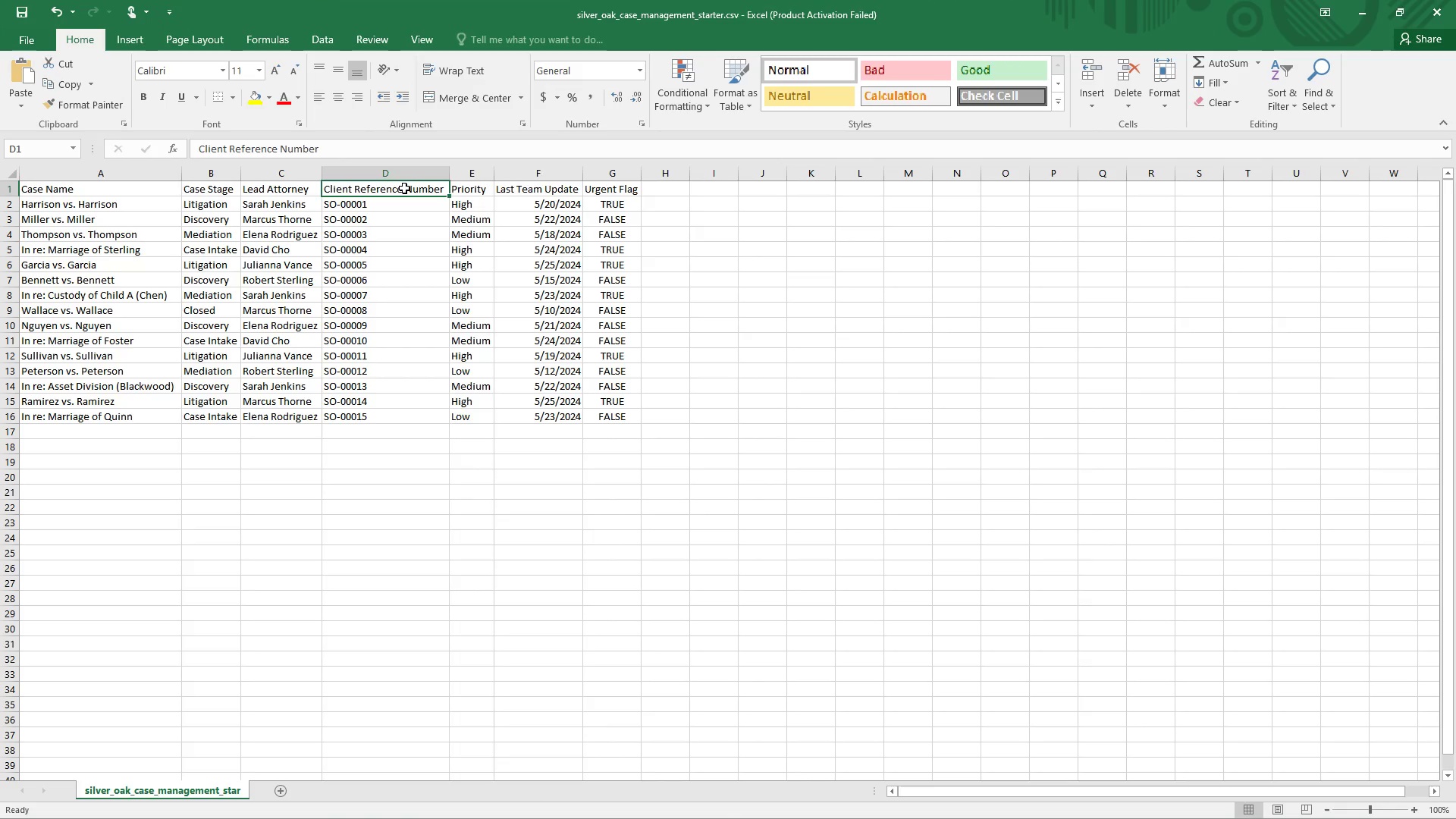 
key(Control+C)
 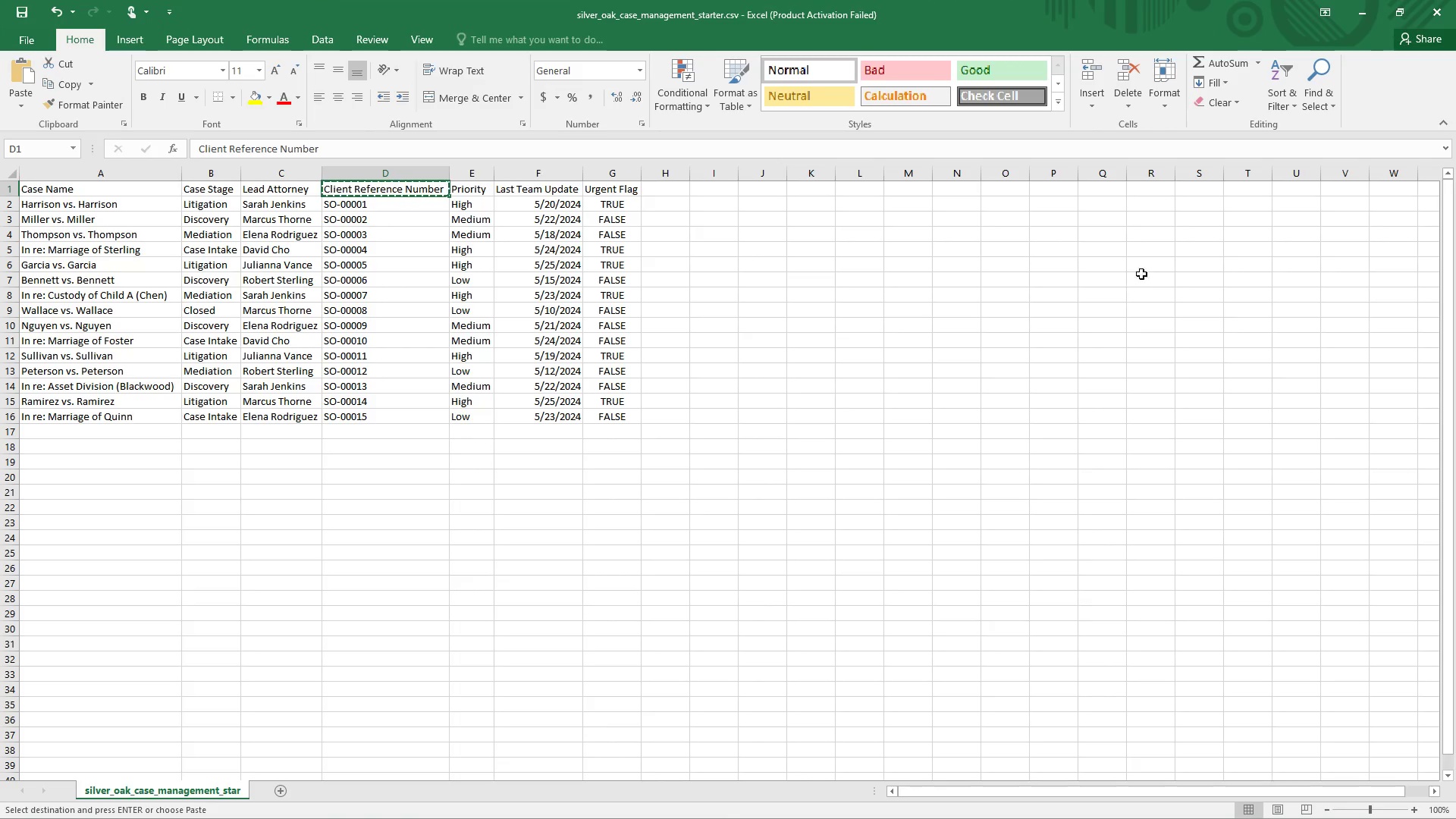 
left_click([1356, 10])
 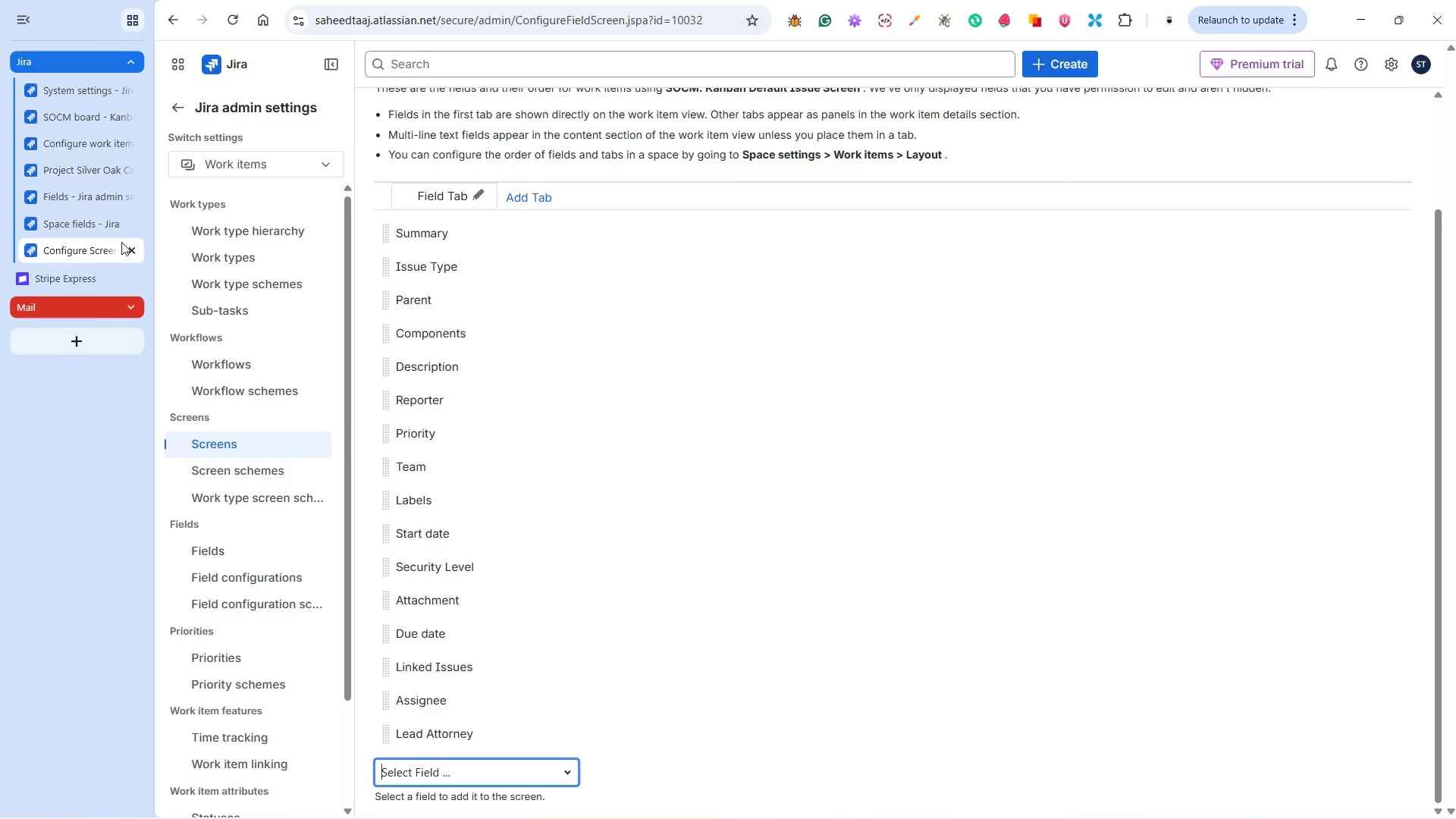 
left_click([83, 198])
 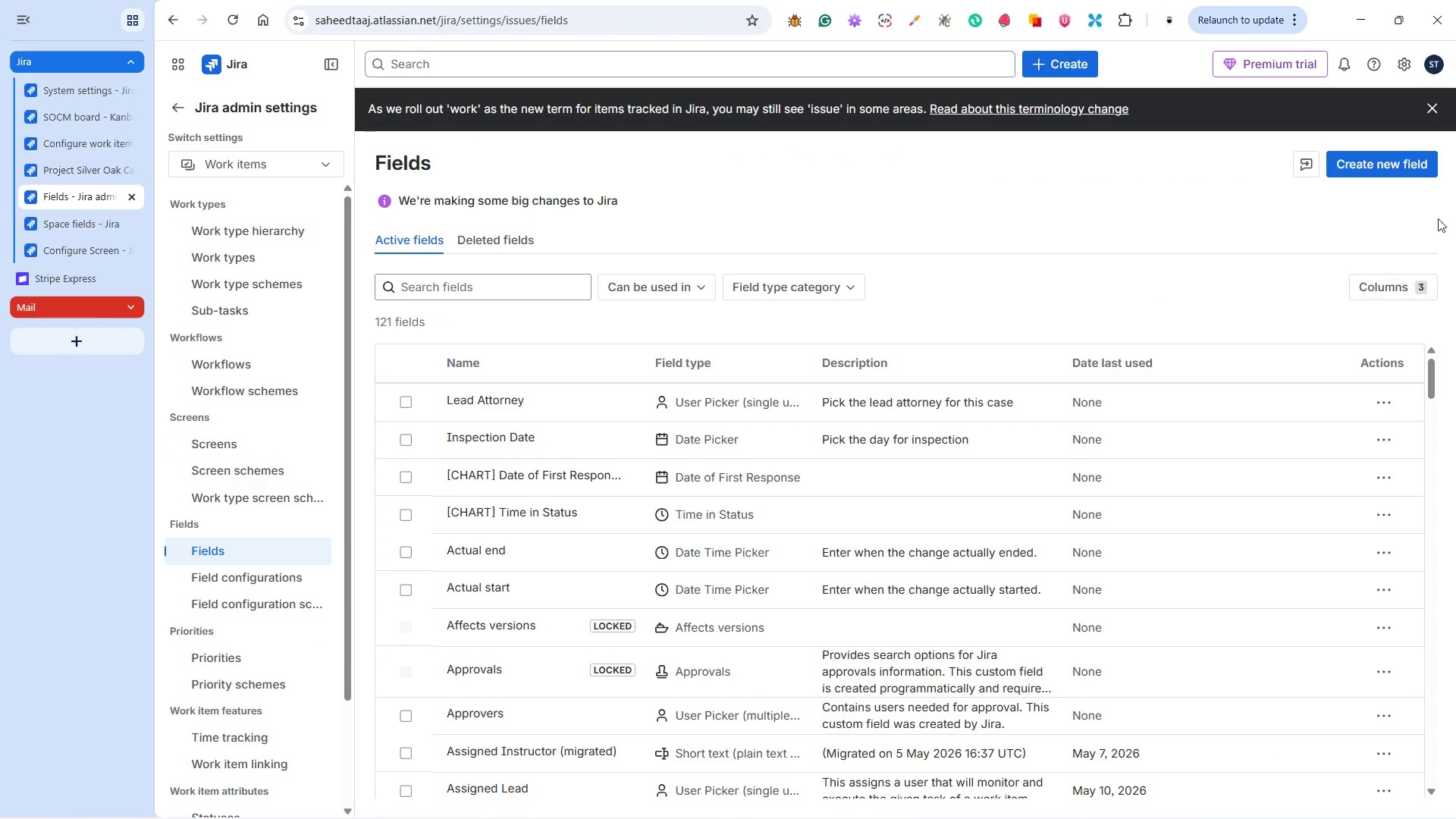 
left_click([1387, 164])
 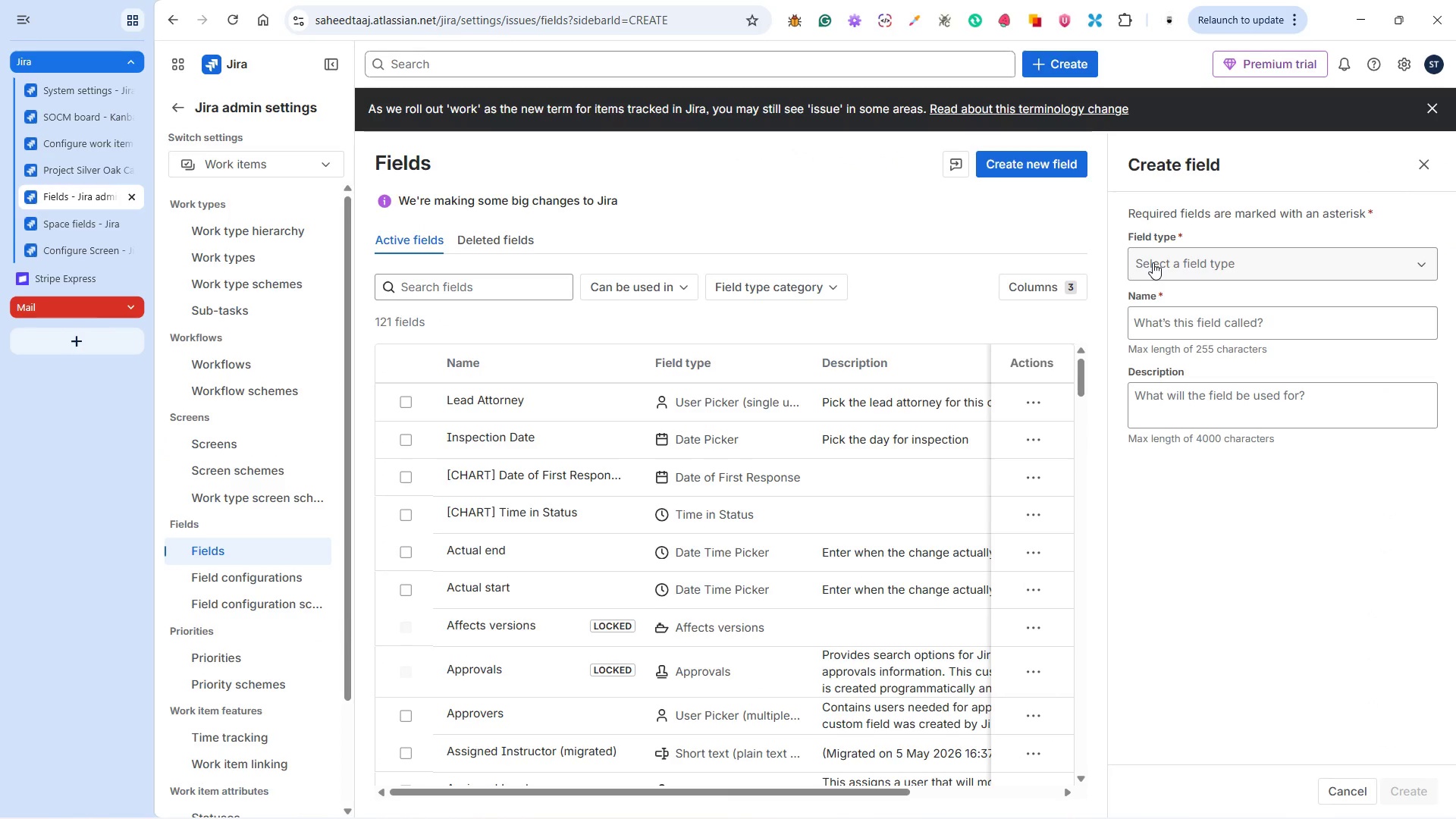 
wait(5.89)
 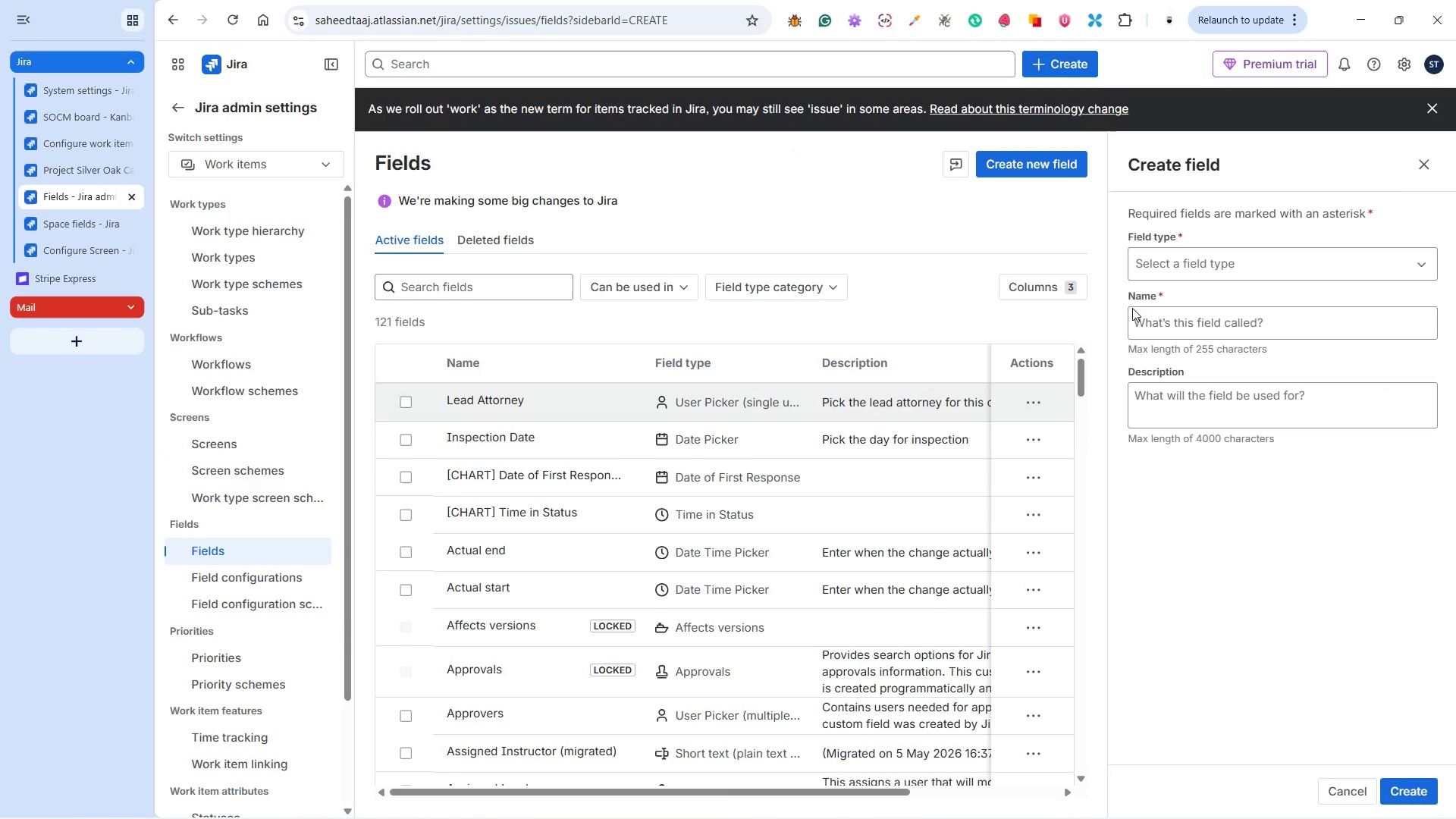 
left_click([1153, 262])
 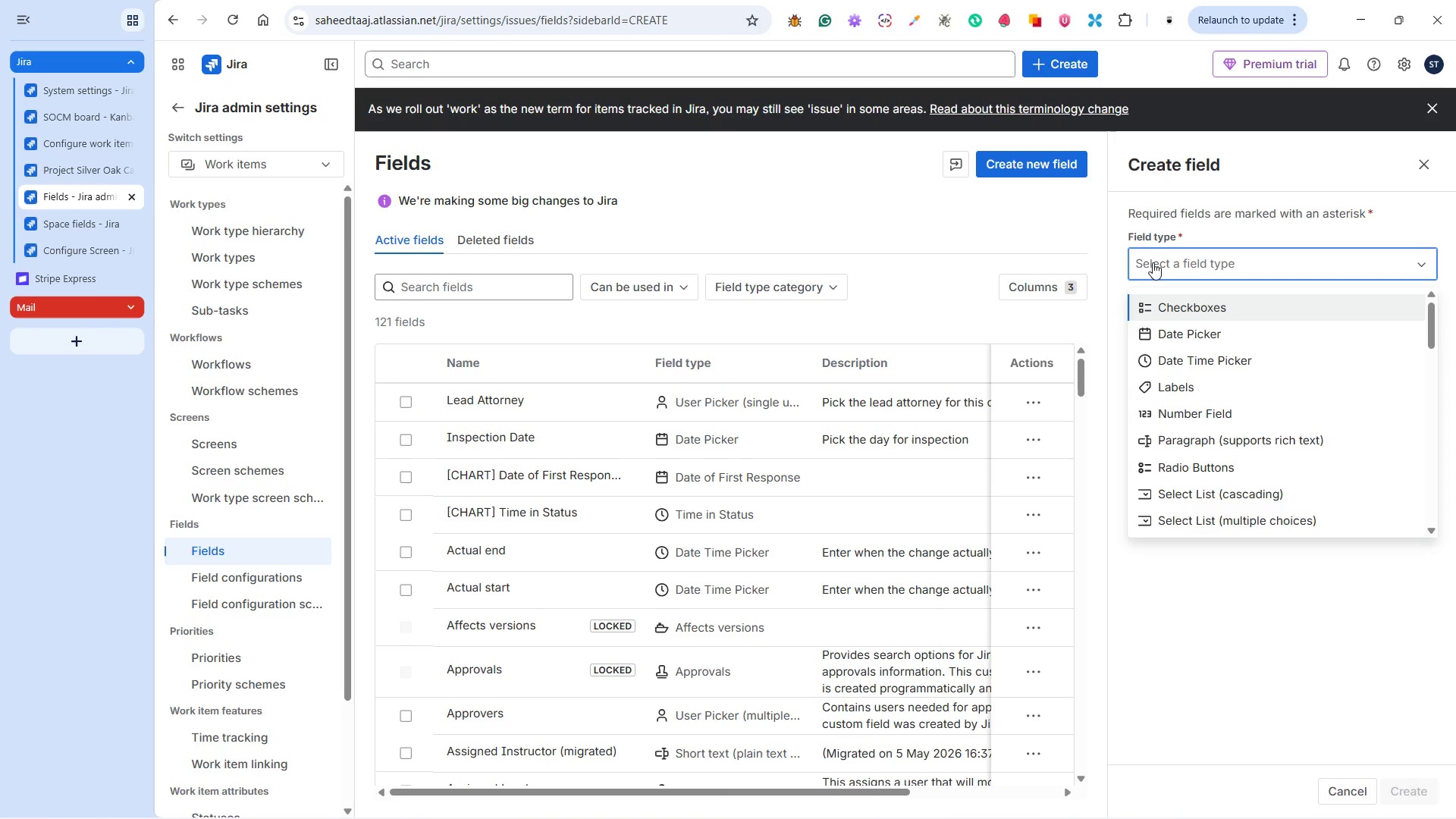 
type(text)
 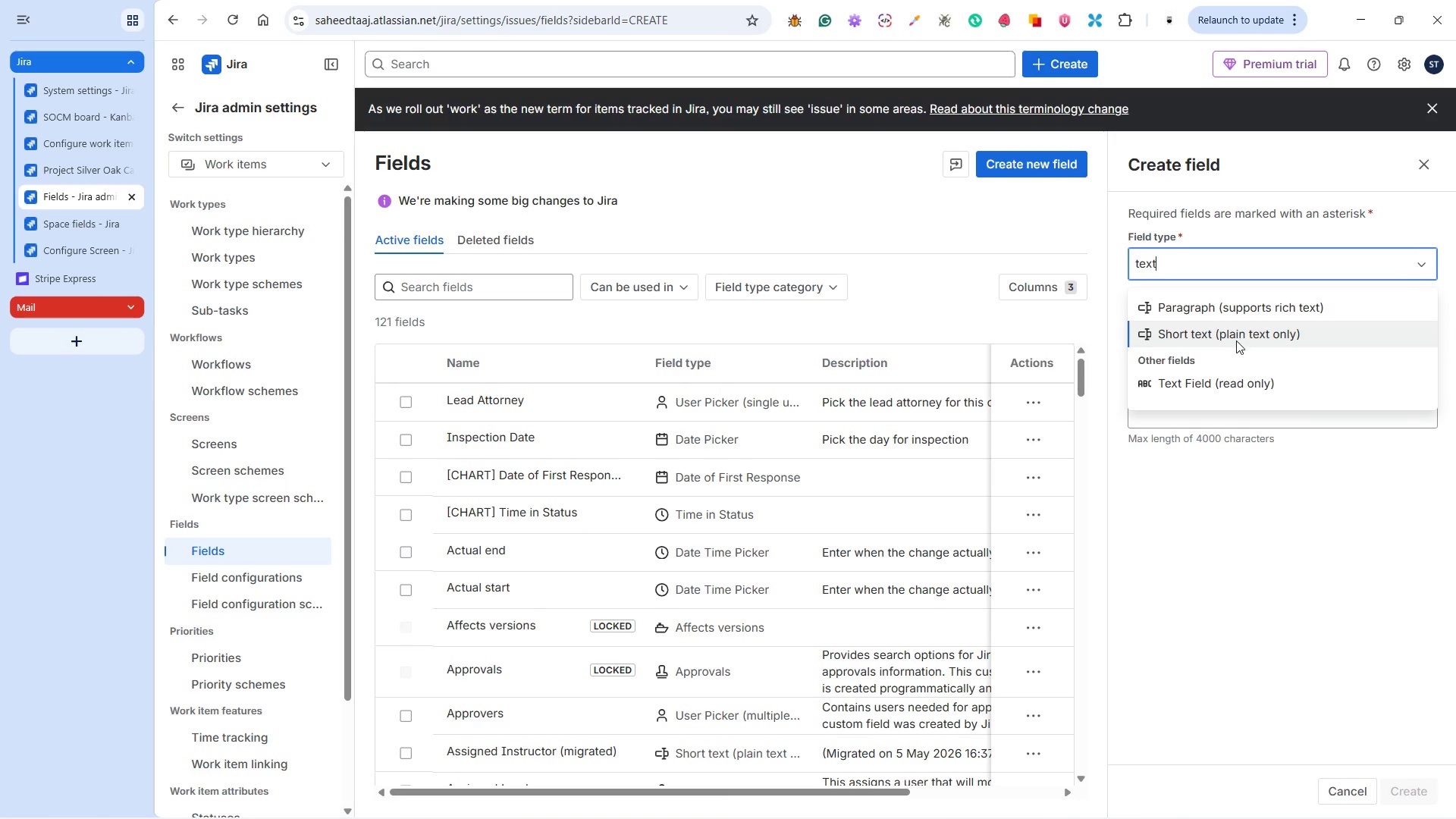 
left_click([1224, 334])
 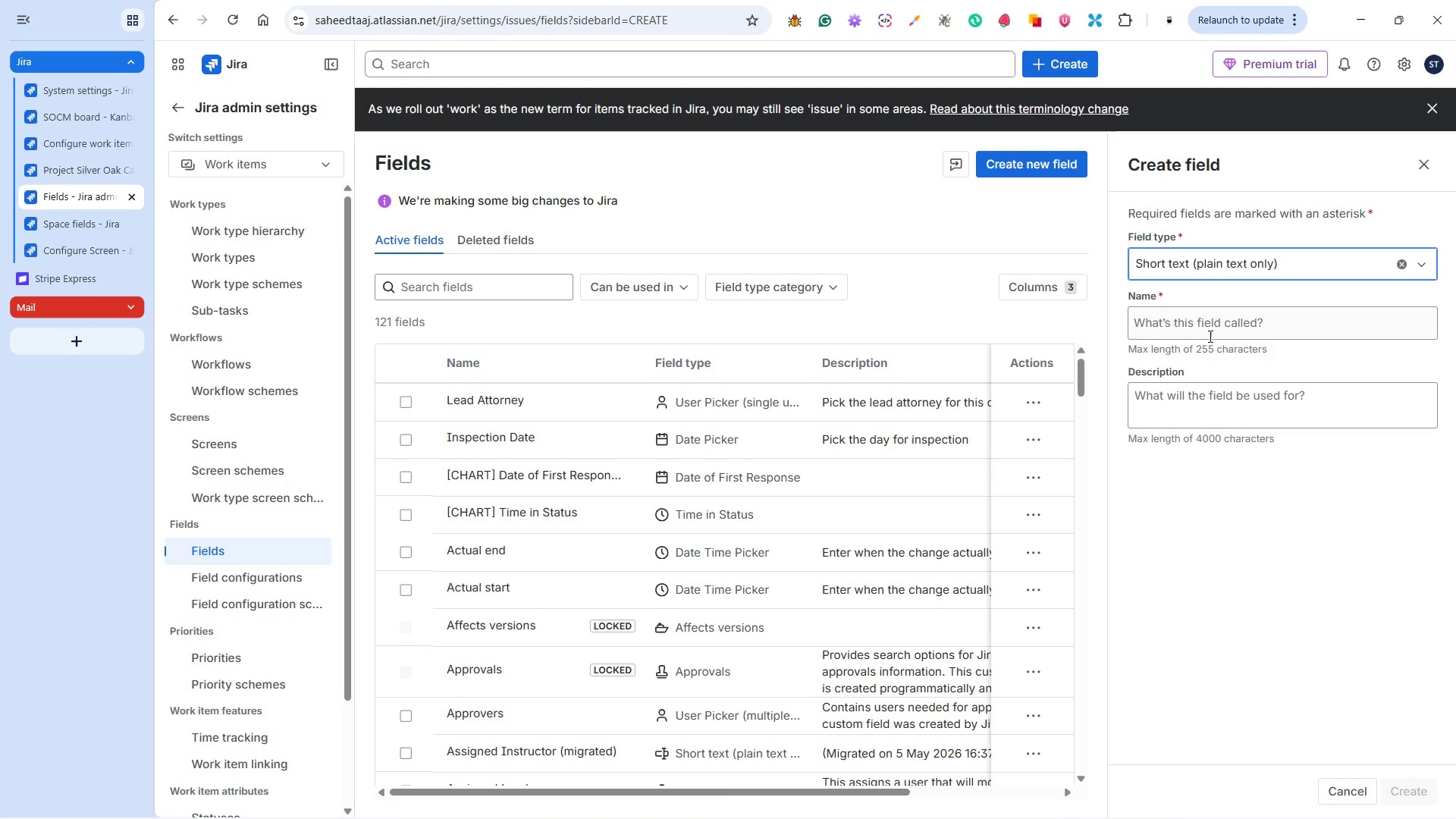 
left_click([1200, 331])
 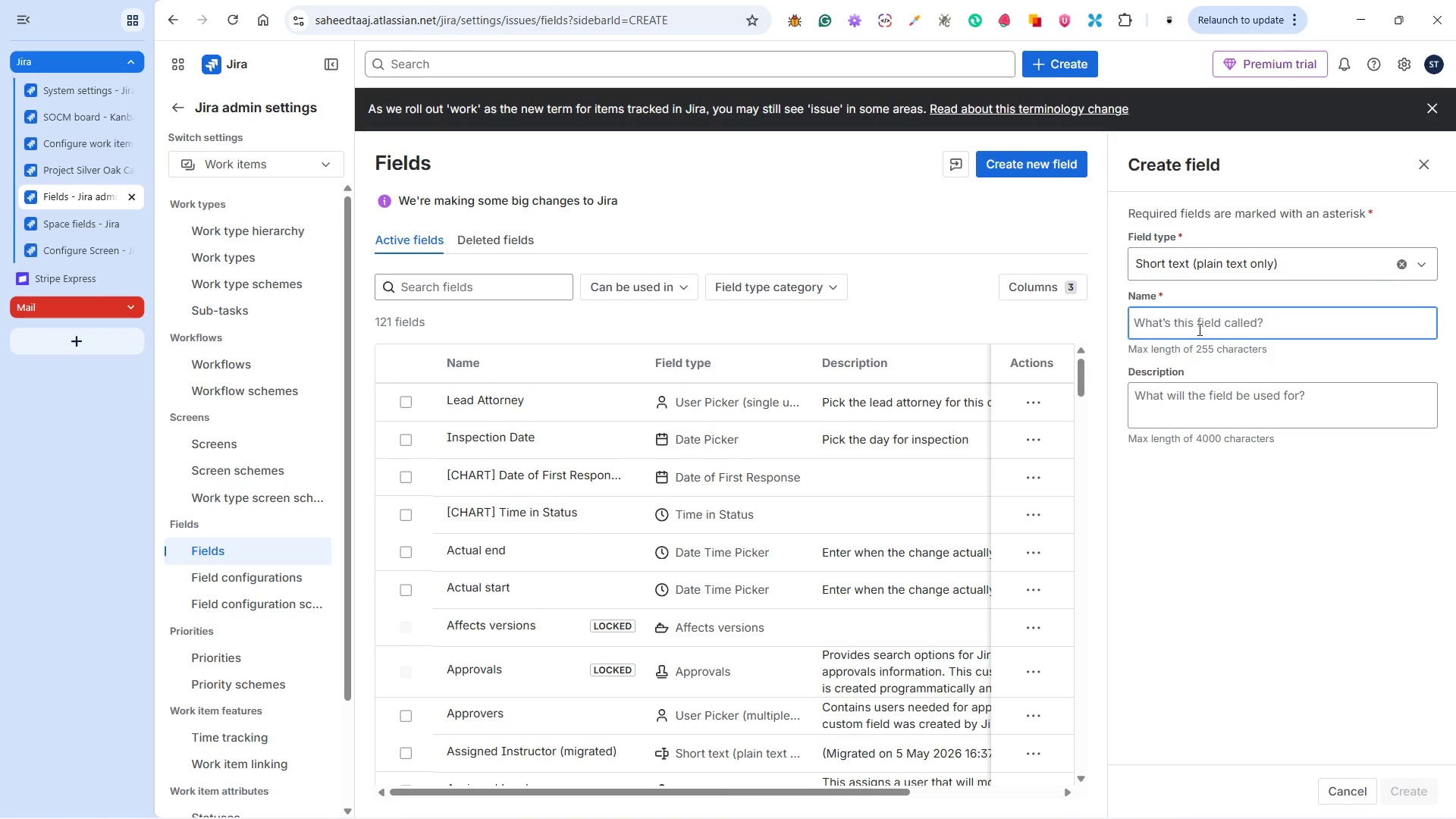 
key(Control+V)
 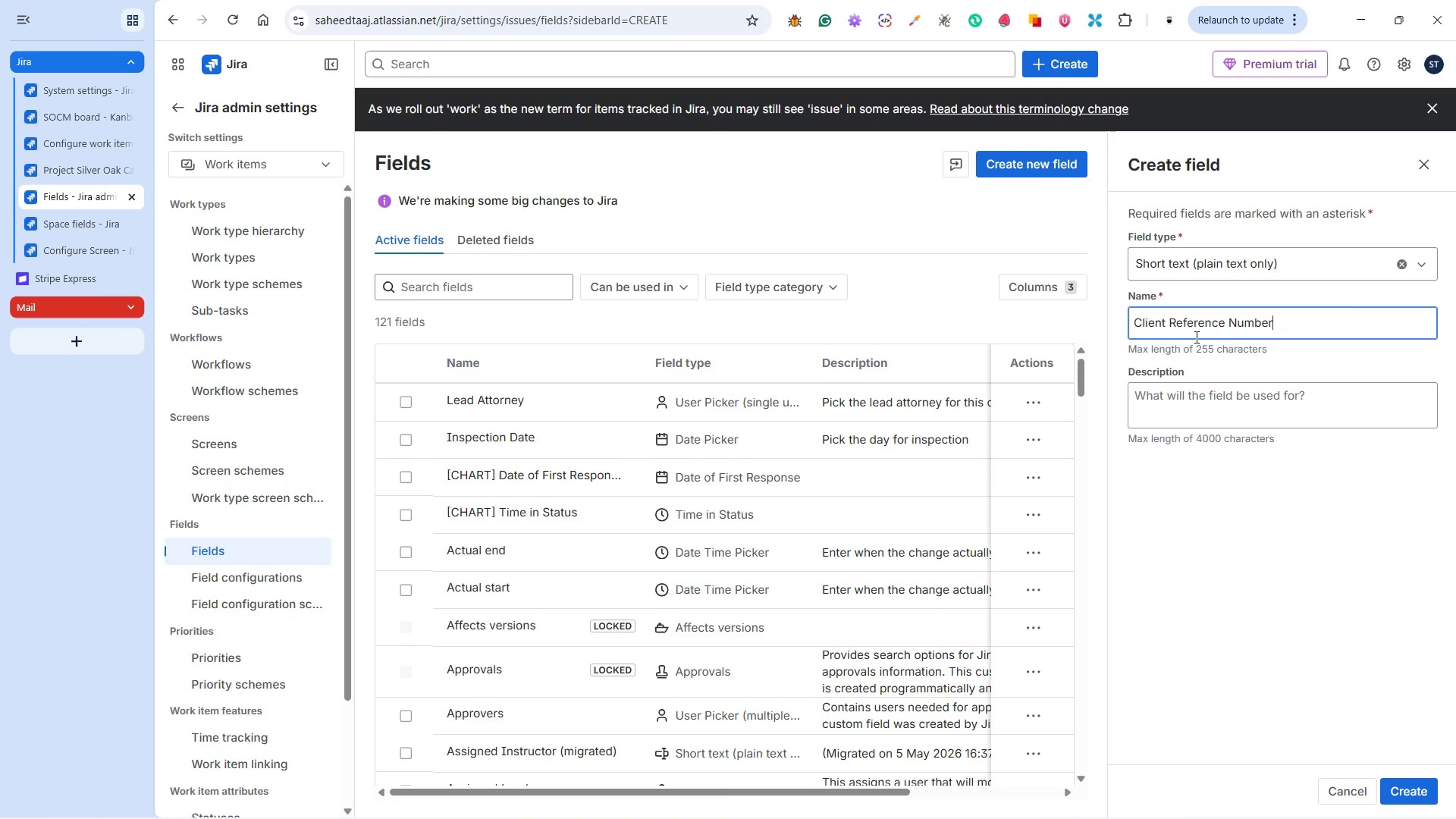 
wait(8.39)
 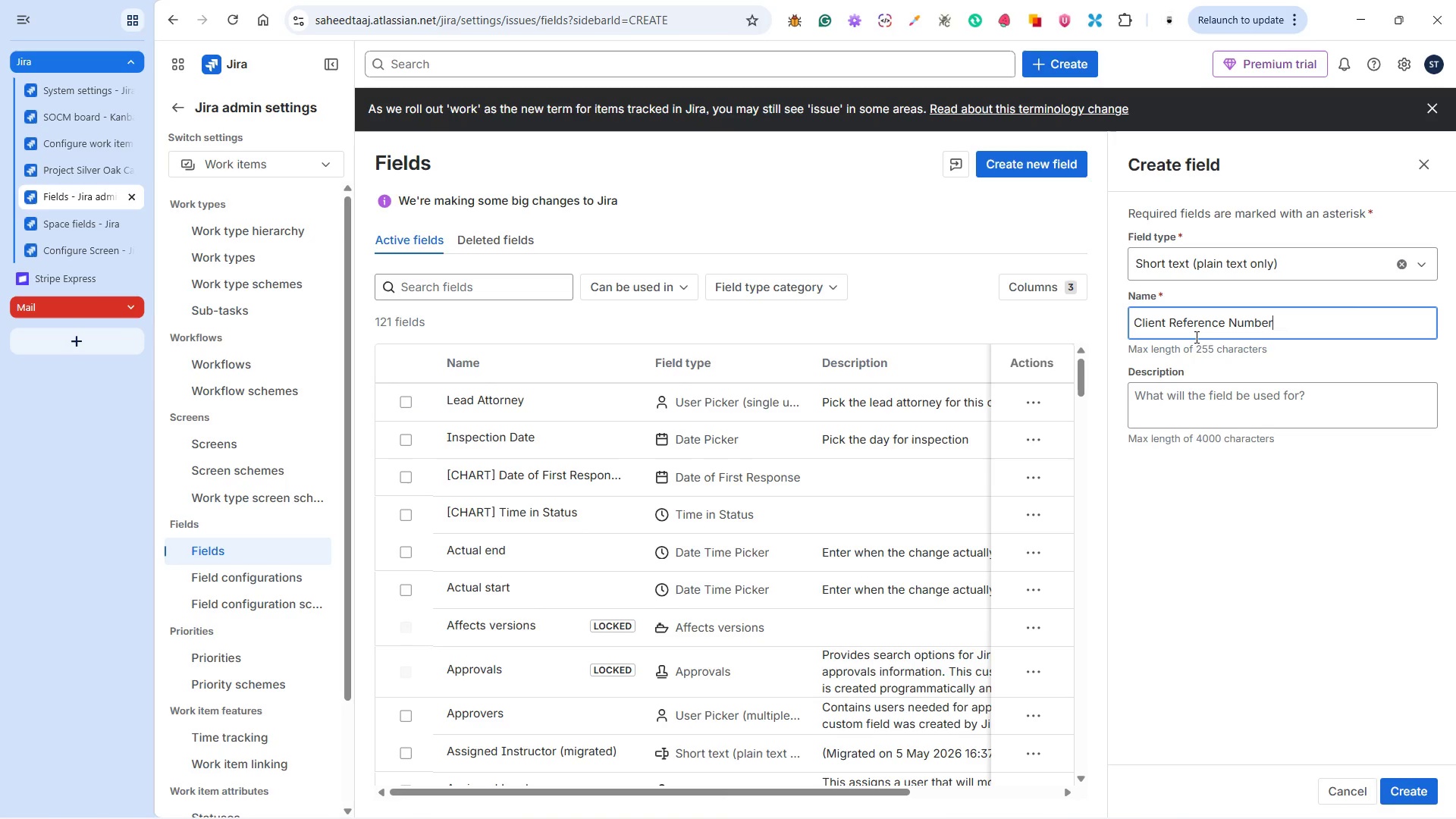 
left_click([1170, 403])
 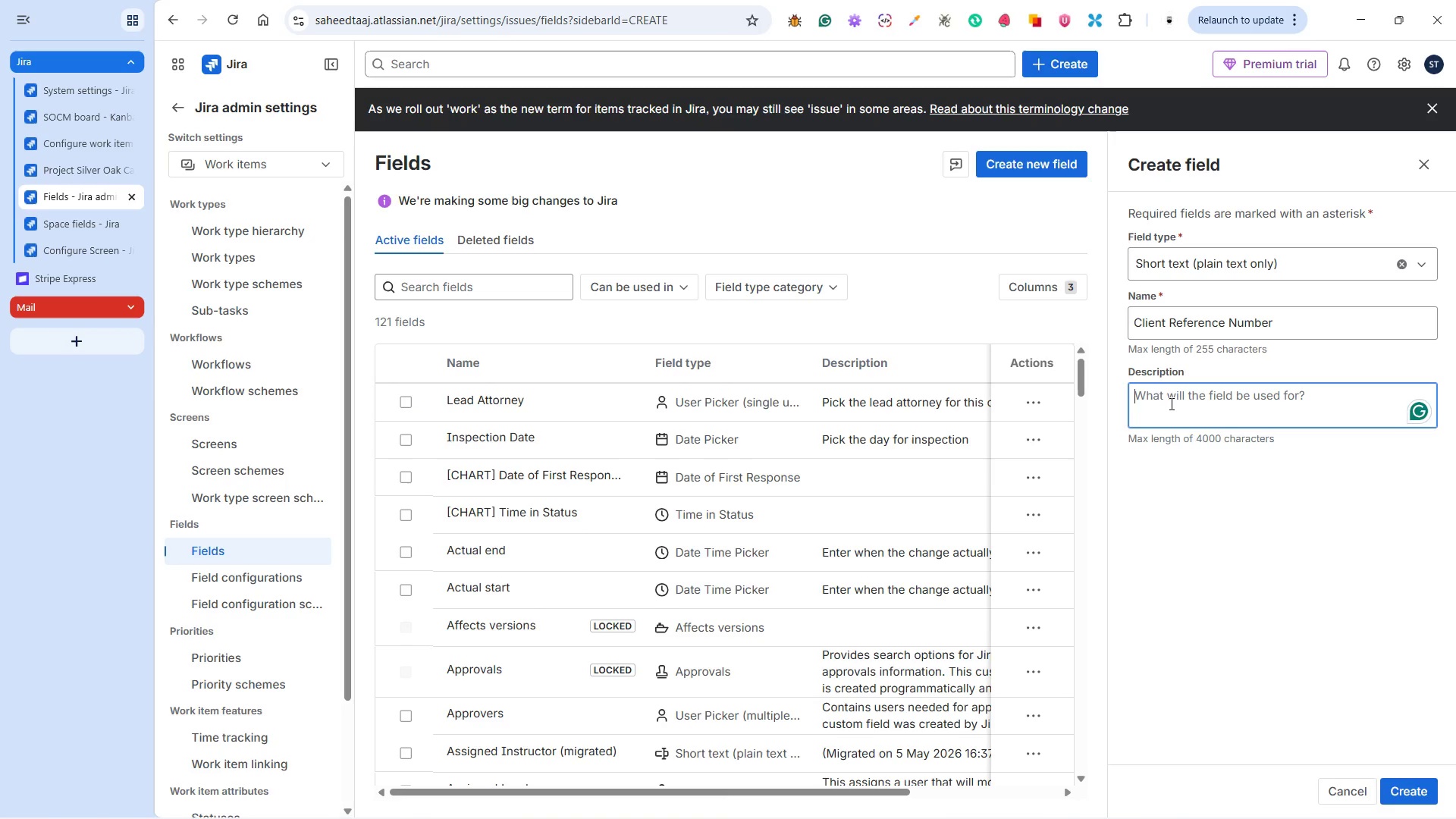 
wait(5.69)
 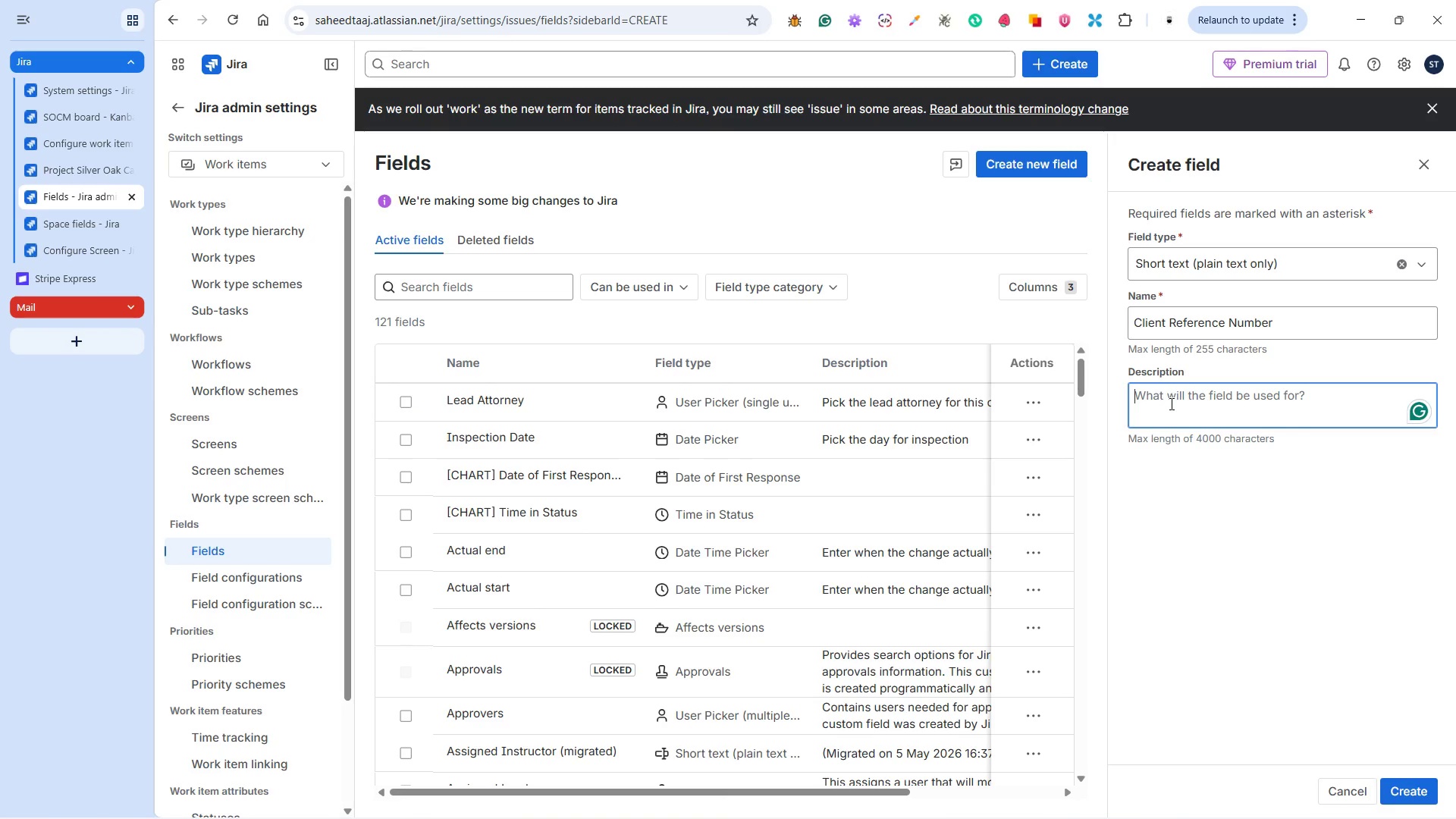 
type(P)
key(Backspace)
type(Input the )
 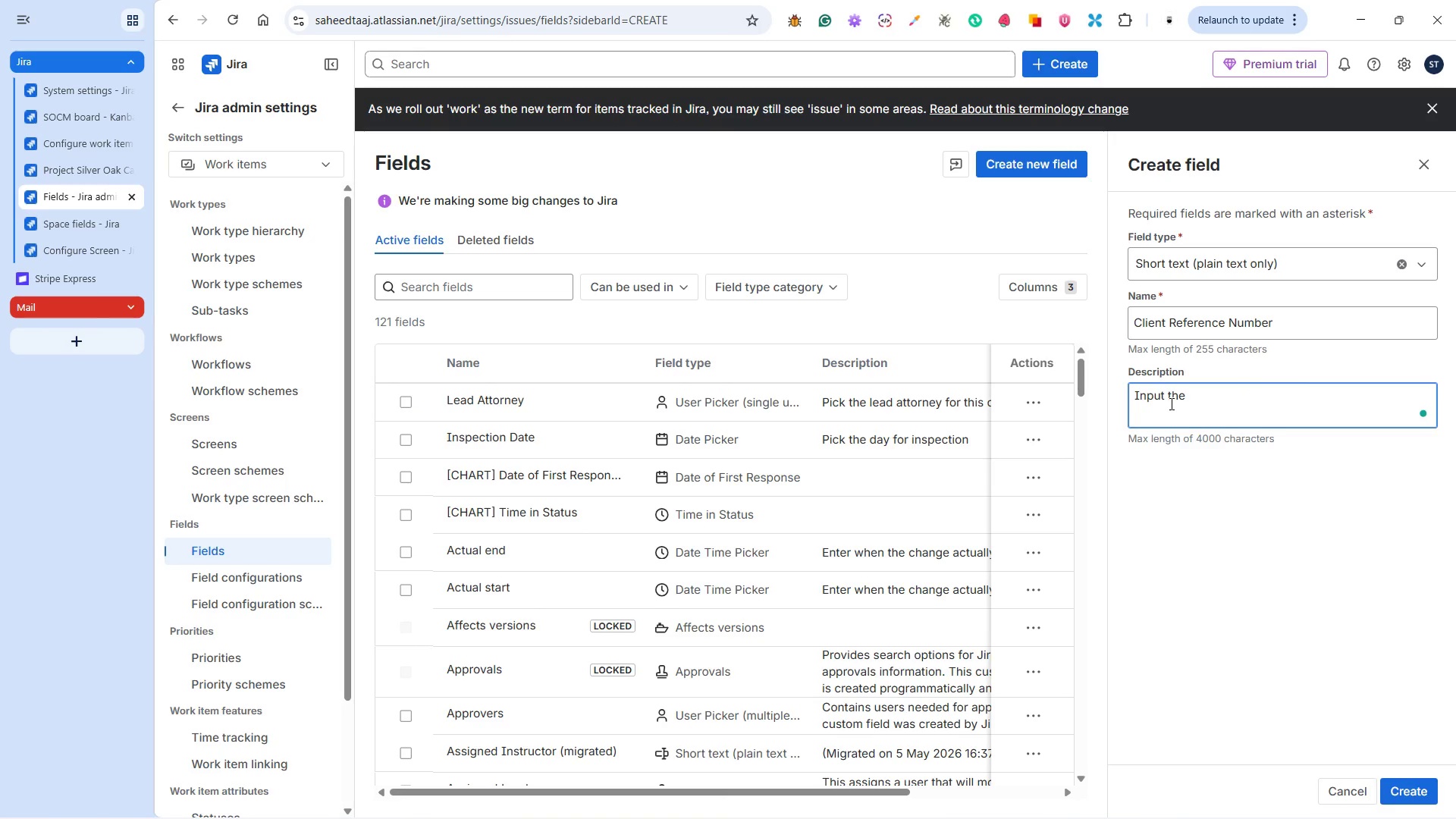 
type(case client reference number)
 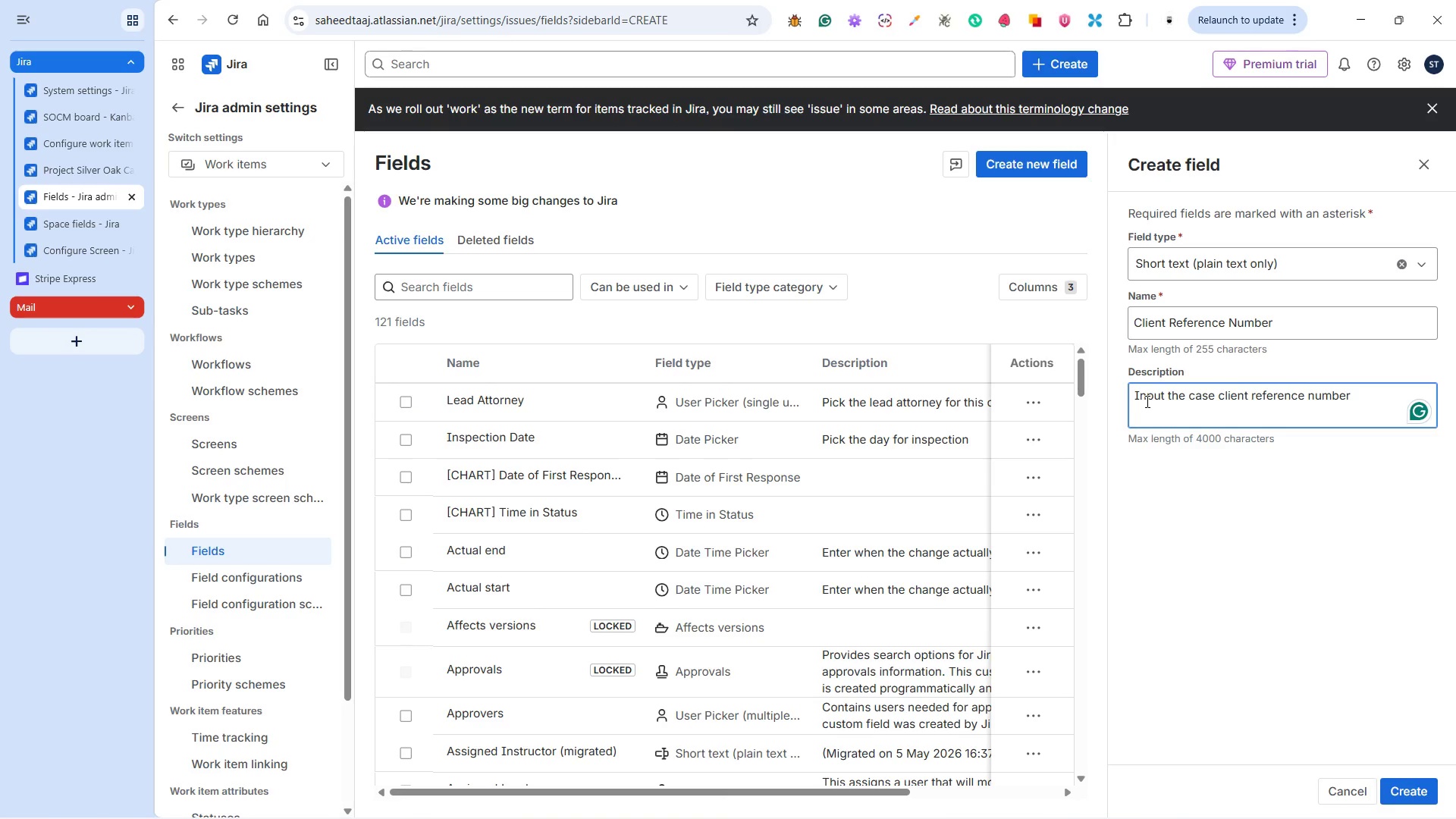 
wait(11.05)
 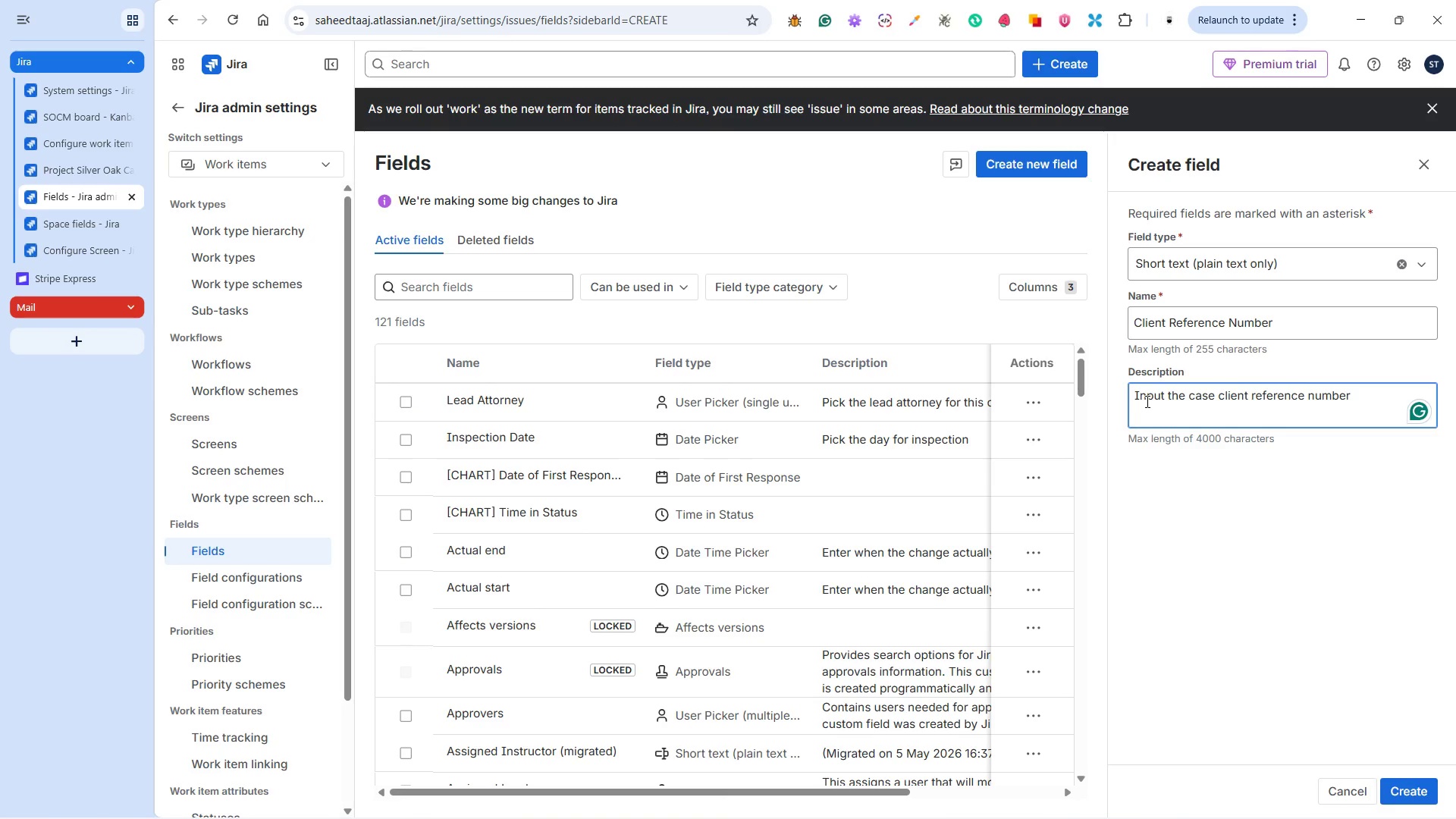 
left_click([1409, 797])
 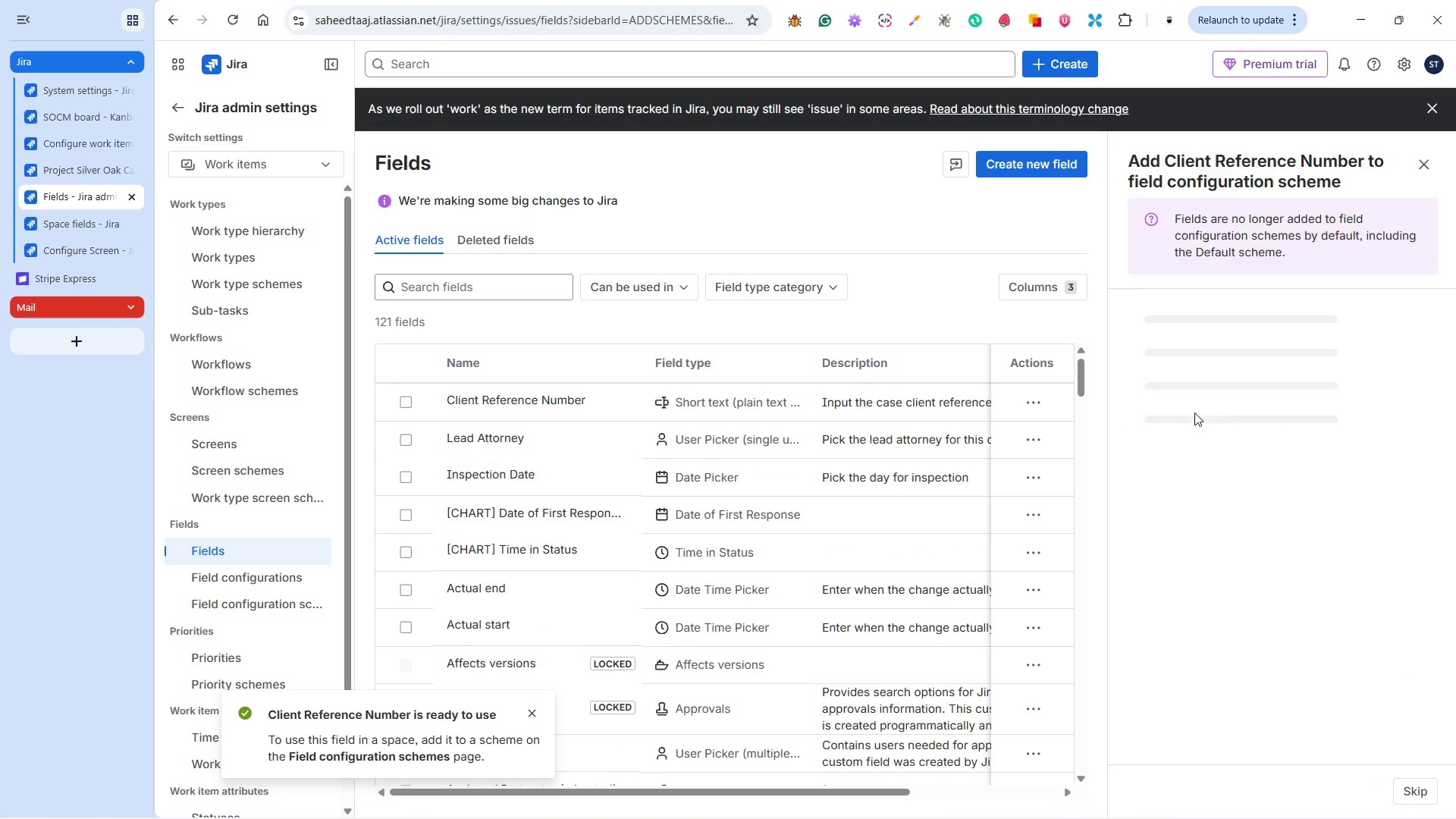 
wait(11.28)
 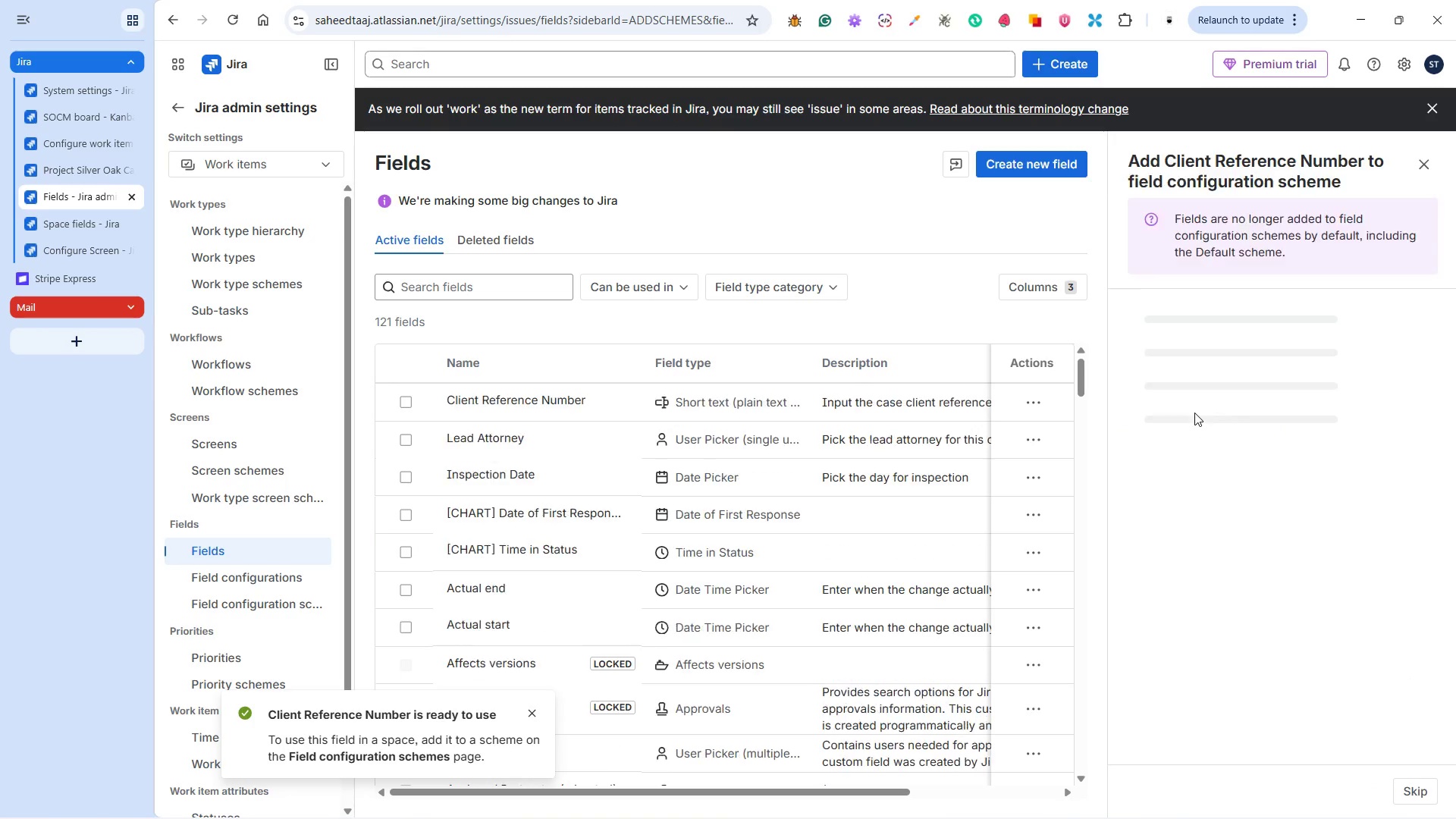 
left_click([1211, 371])
 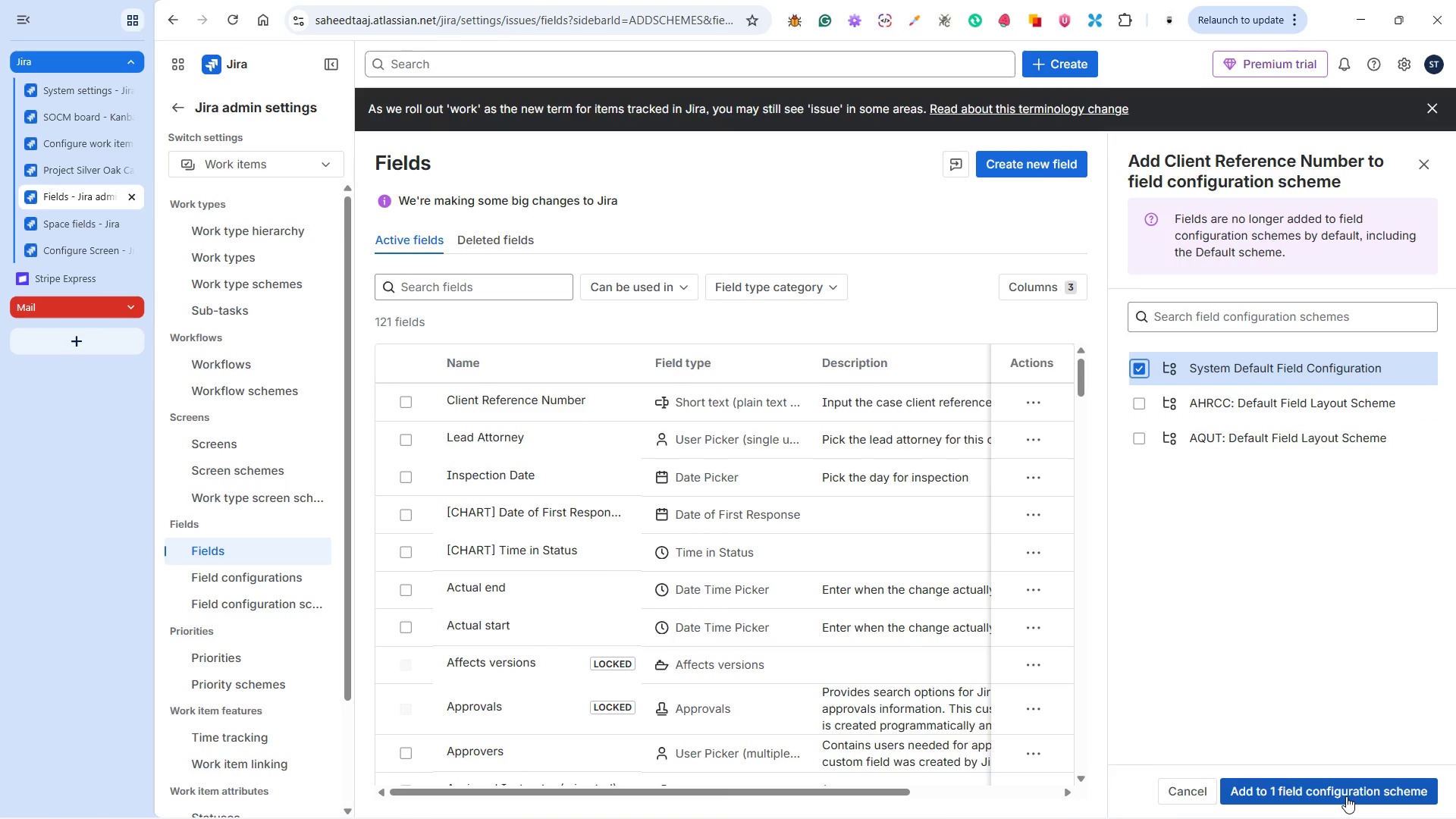 
left_click([1330, 789])
 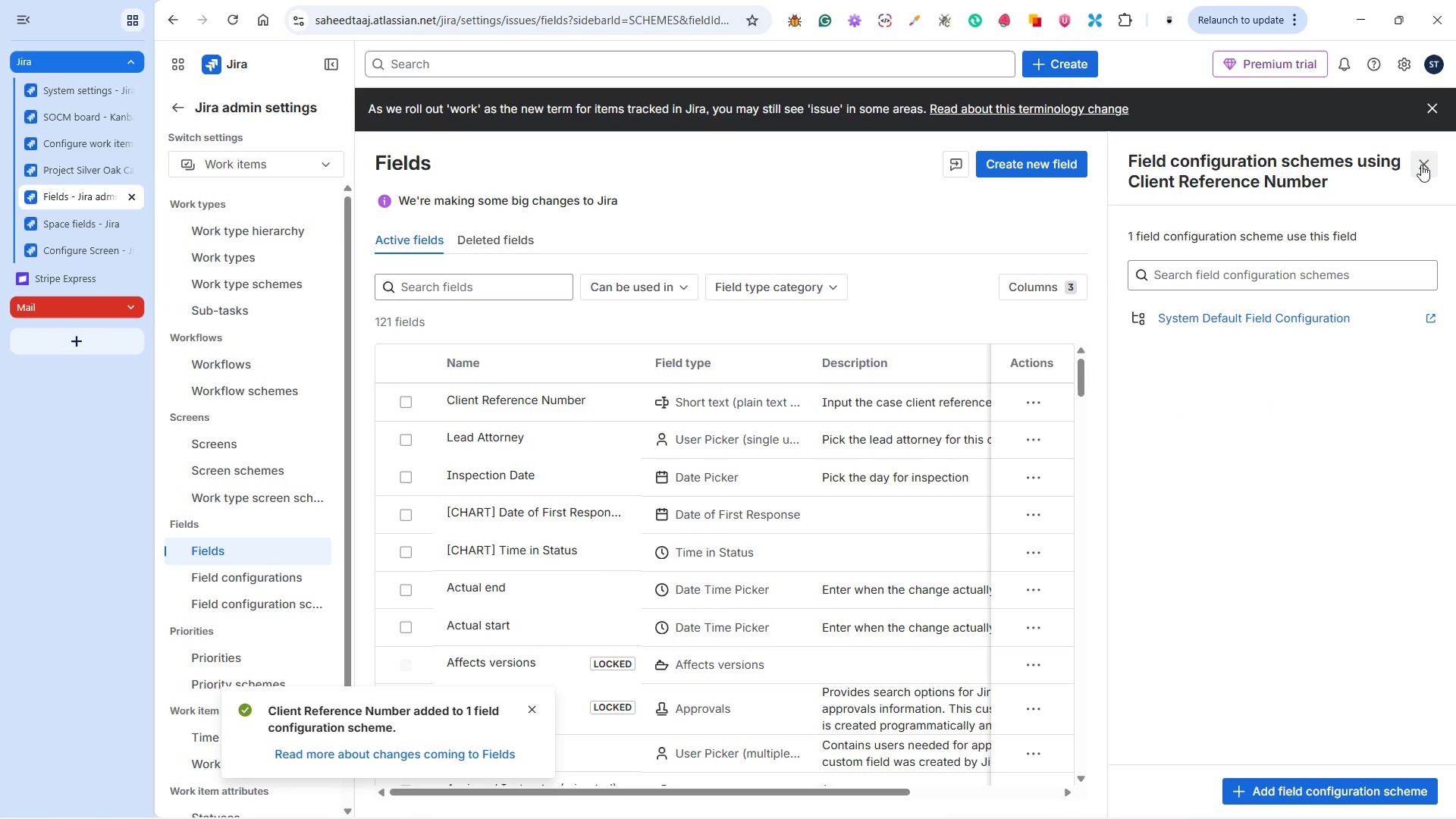 
left_click([1421, 164])
 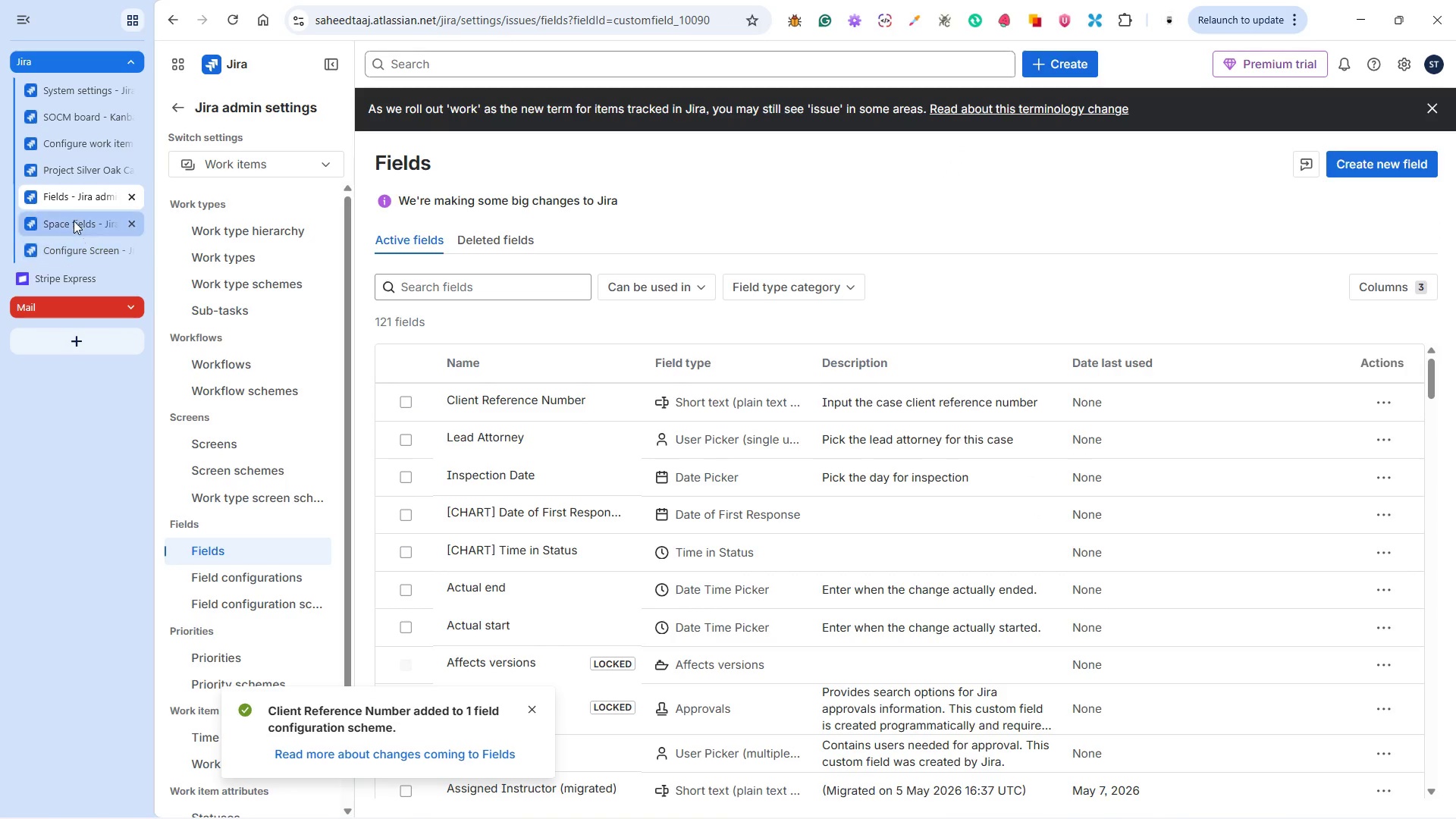 
left_click([77, 251])
 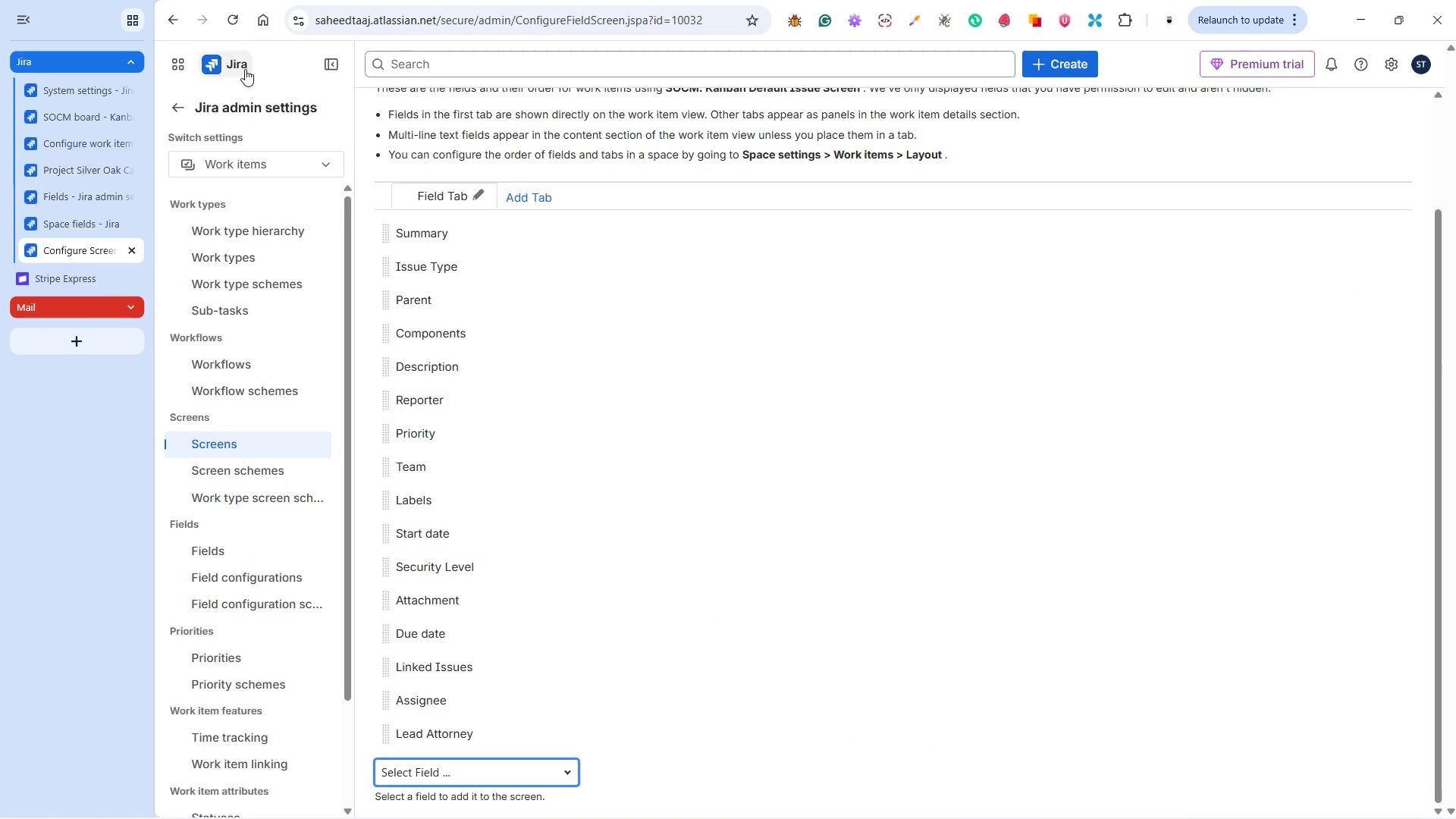 
left_click([232, 11])
 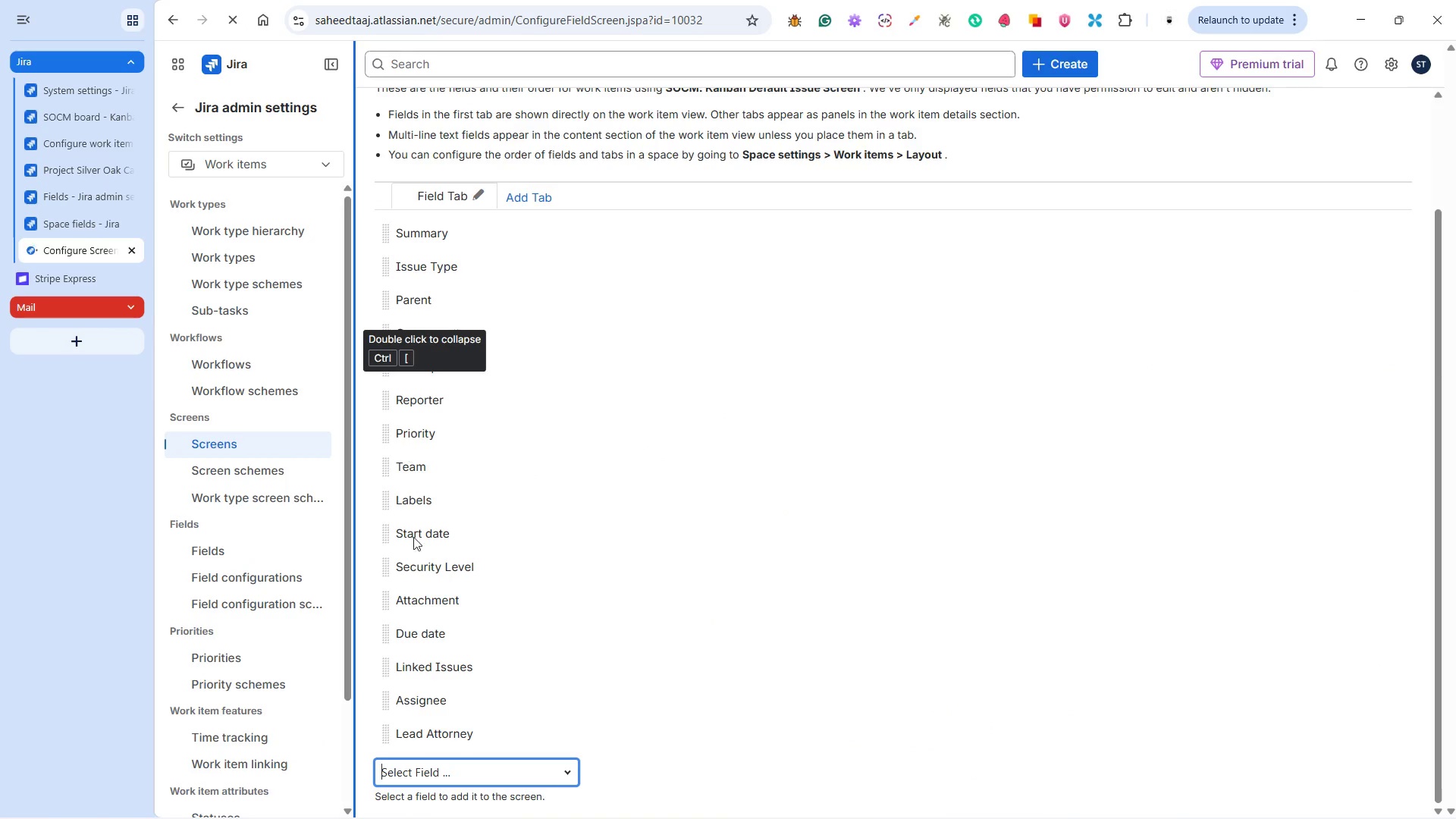 
mouse_move([441, 736])
 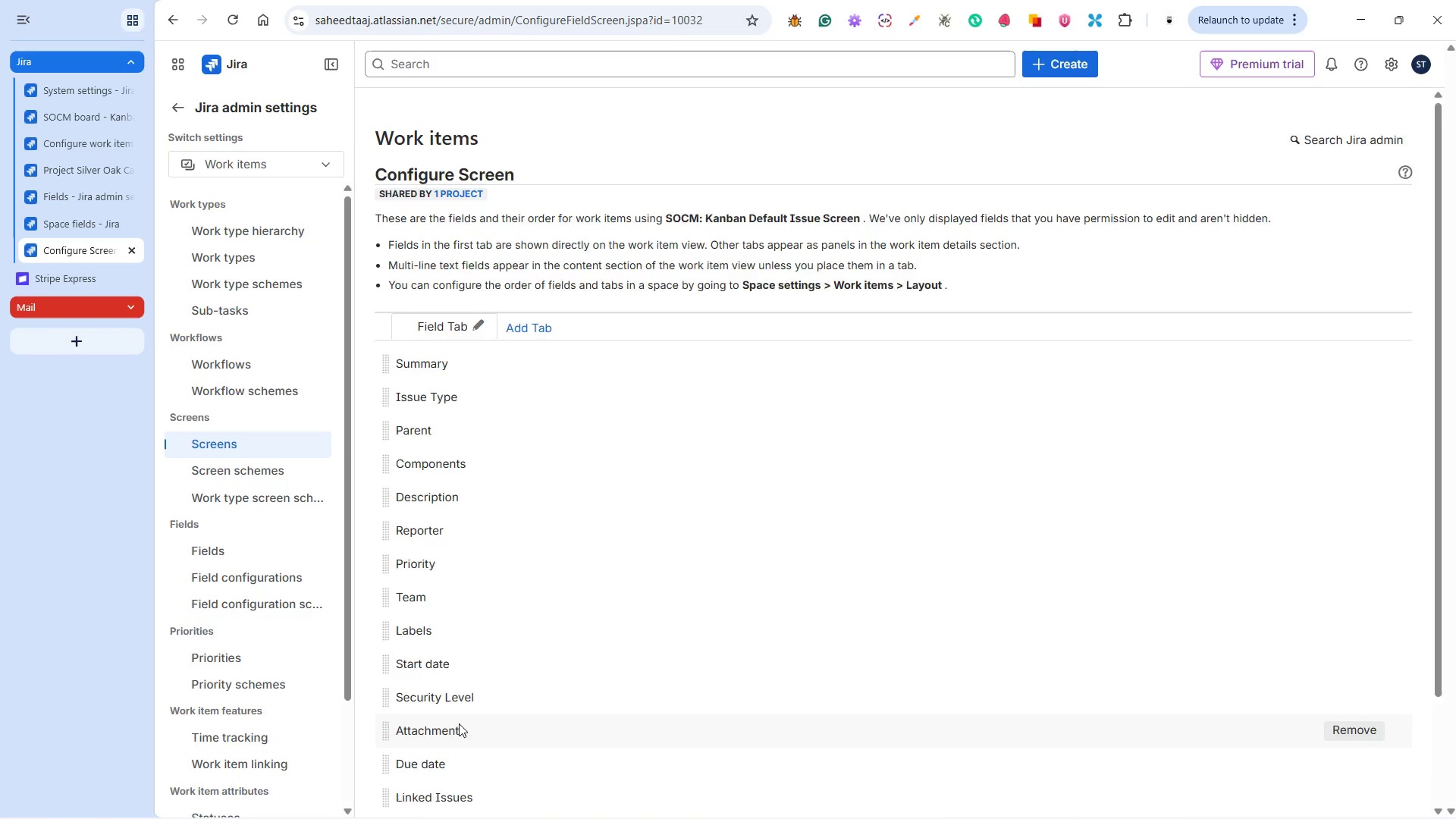 
scroll: coordinate [462, 714], scroll_direction: down, amount: 4.0
 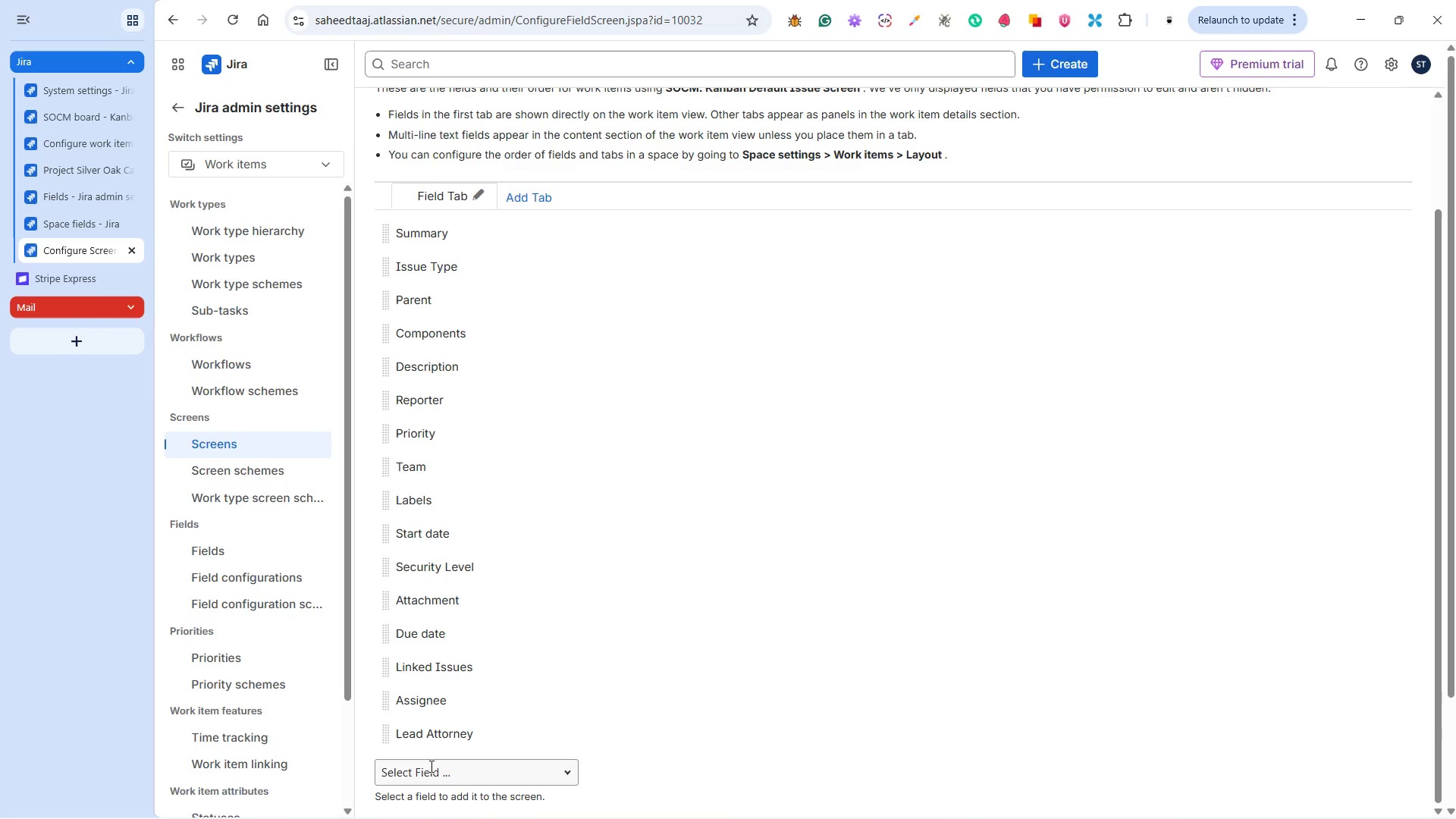 
left_click([430, 766])
 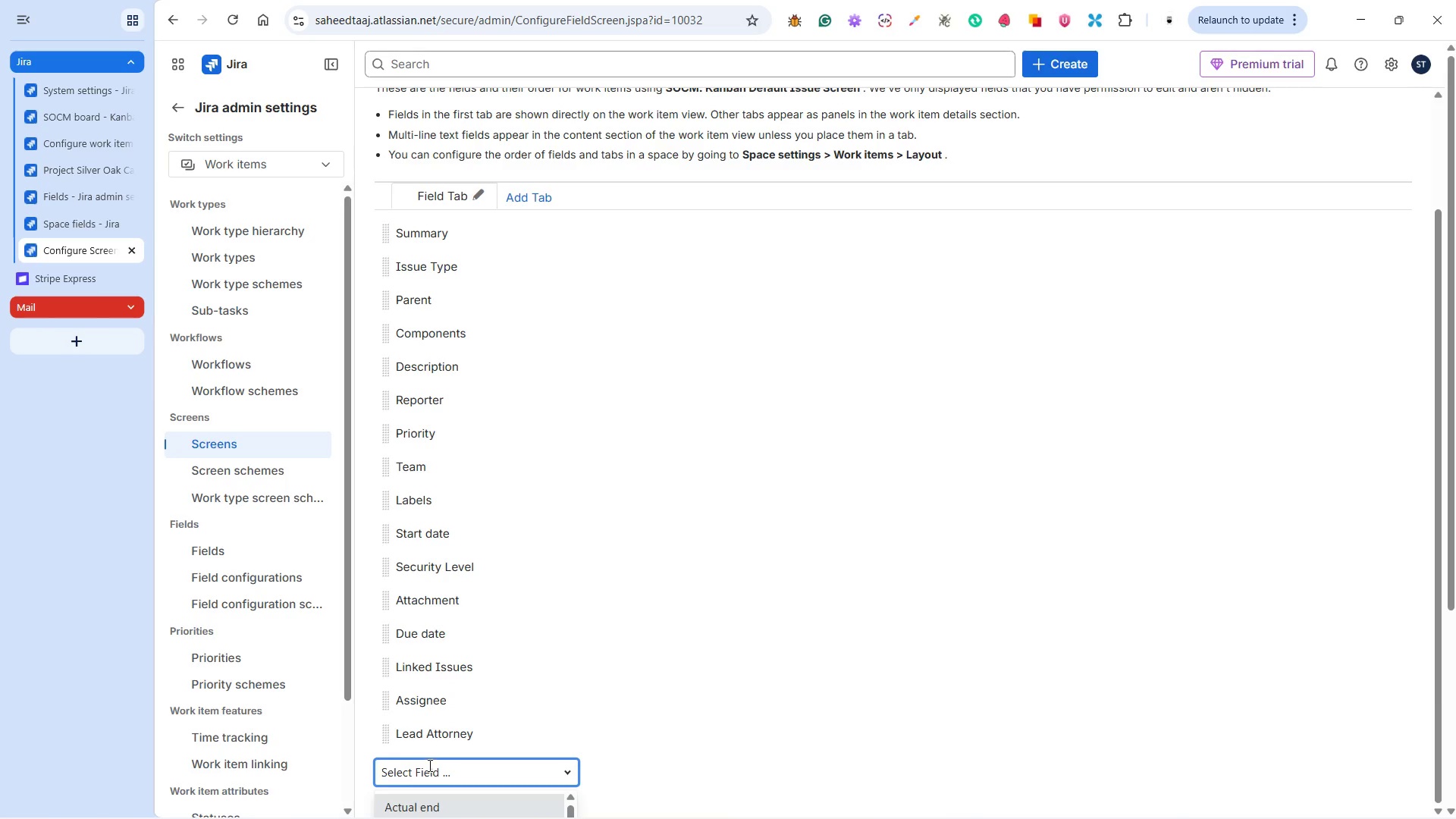 
key(Shift+C)
 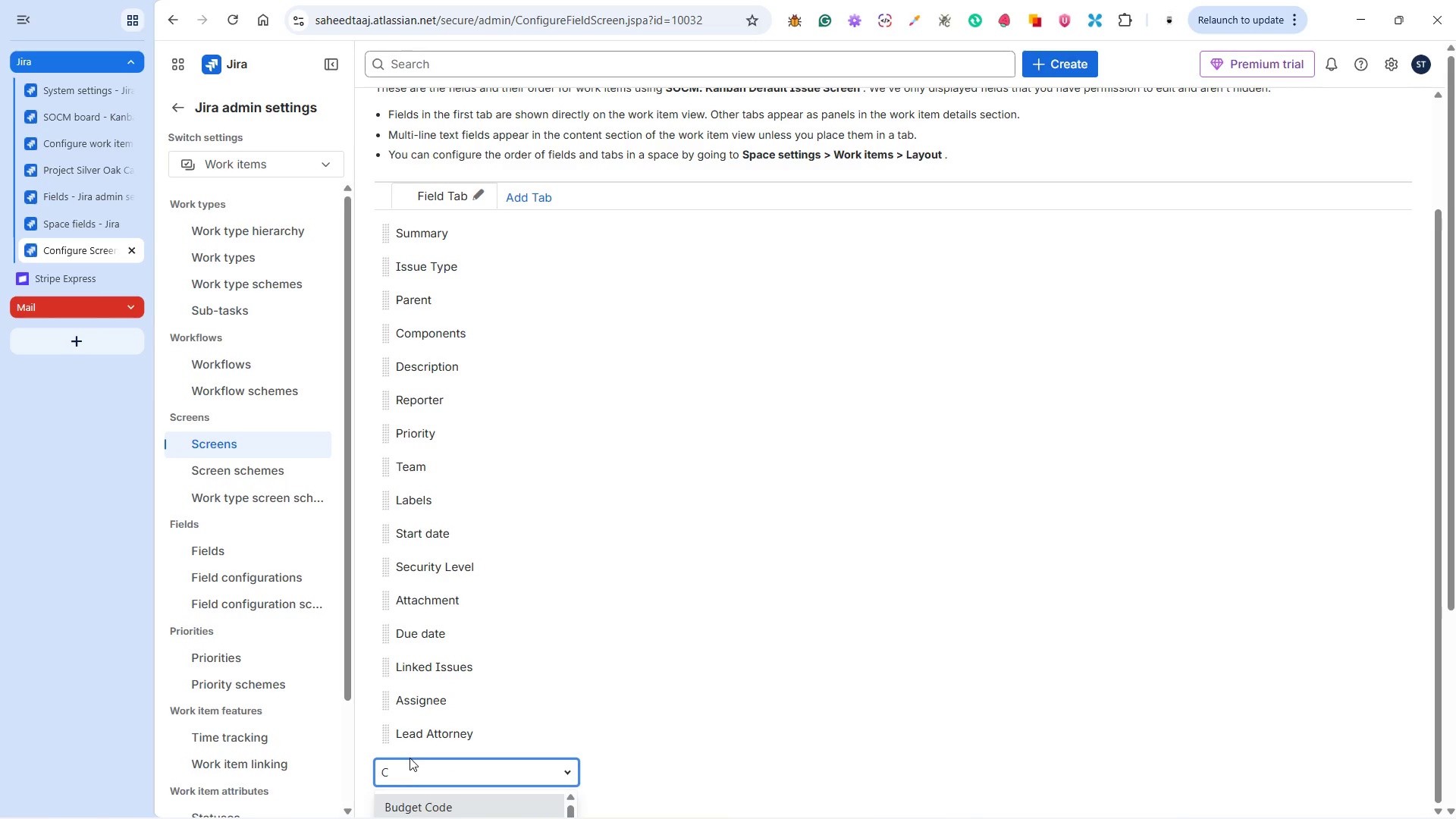 
type(lie)
 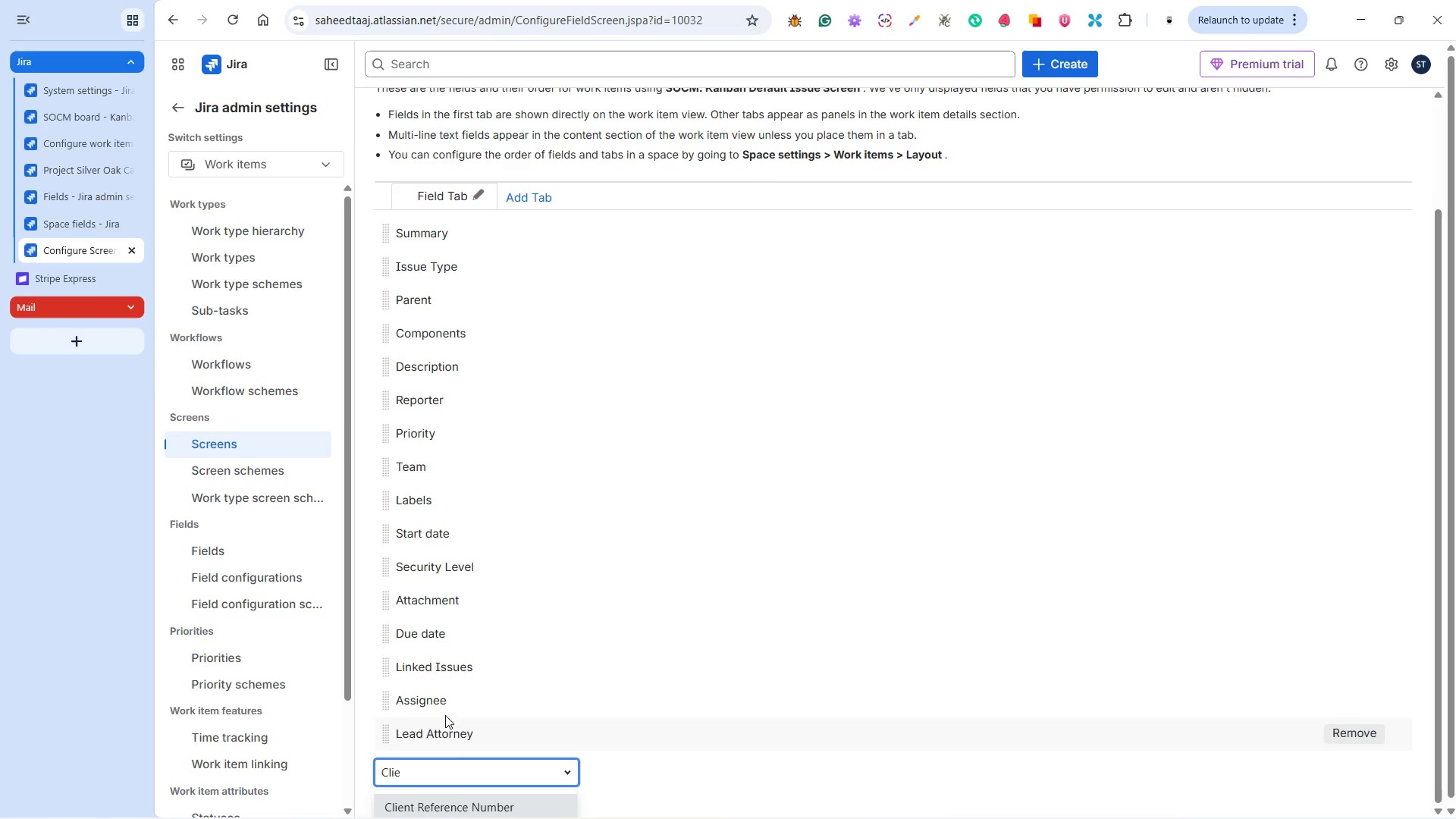 
scroll: coordinate [468, 706], scroll_direction: down, amount: 3.0
 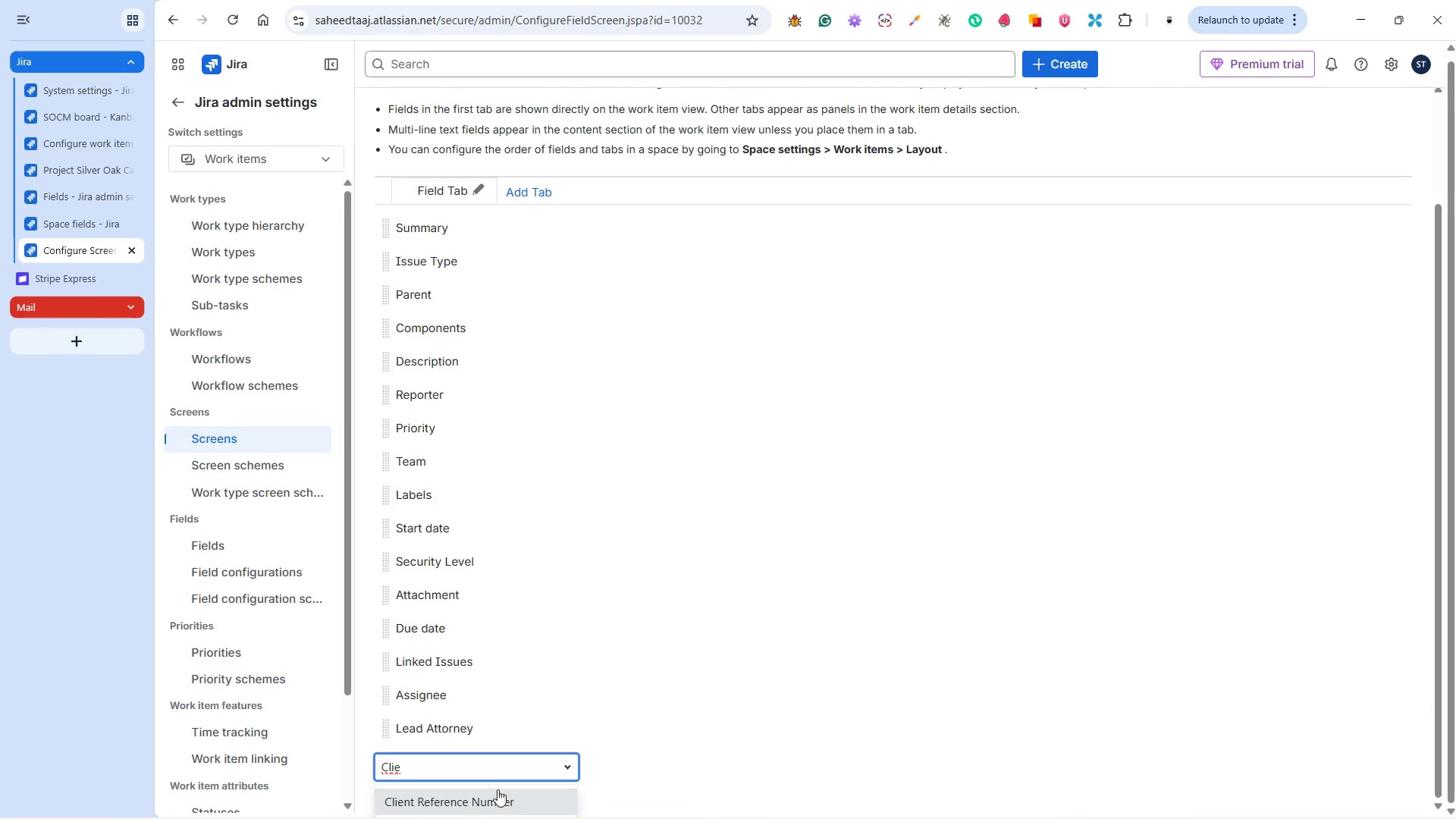 
left_click([494, 798])
 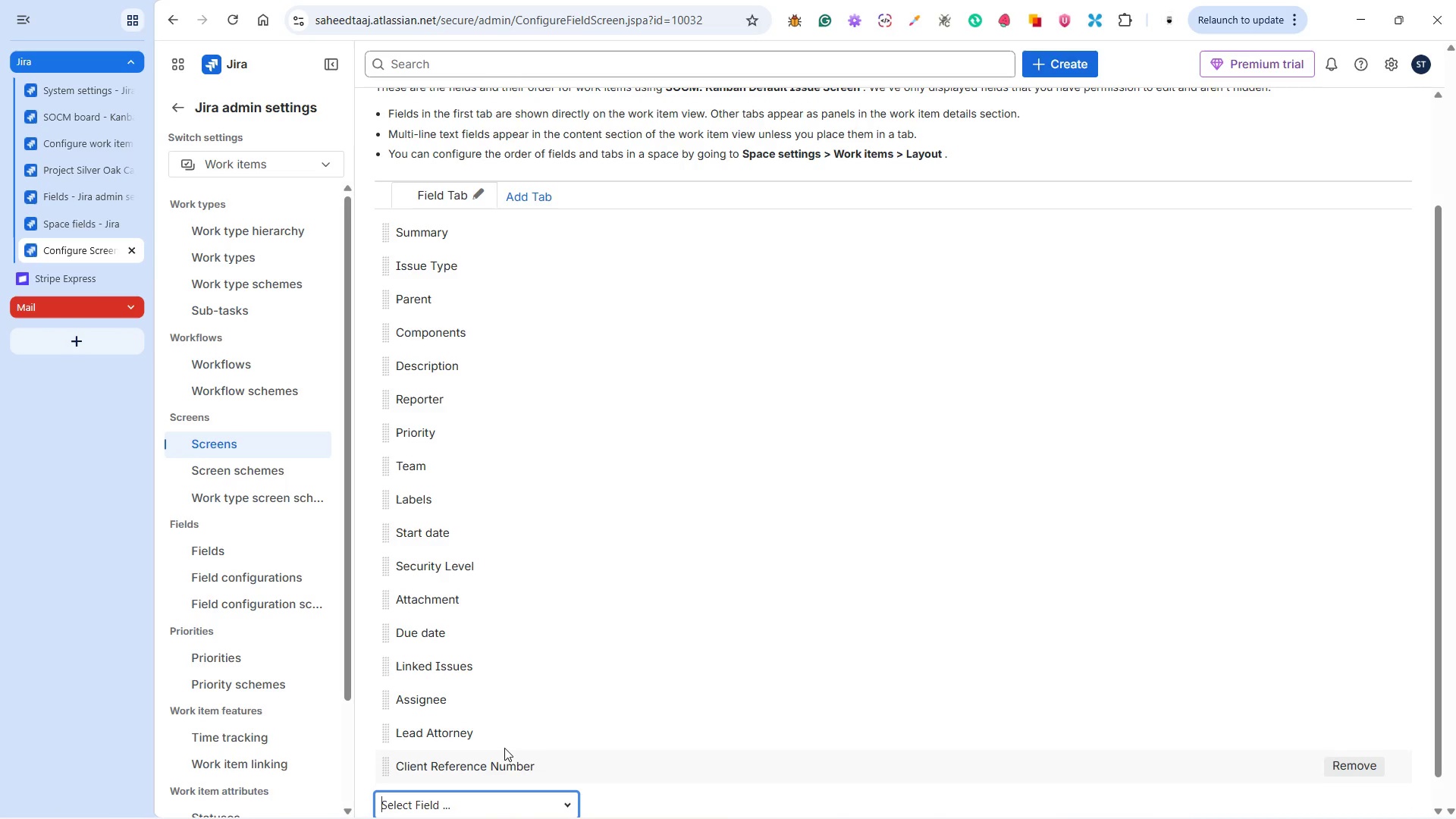 
scroll: coordinate [507, 733], scroll_direction: down, amount: 1.0
 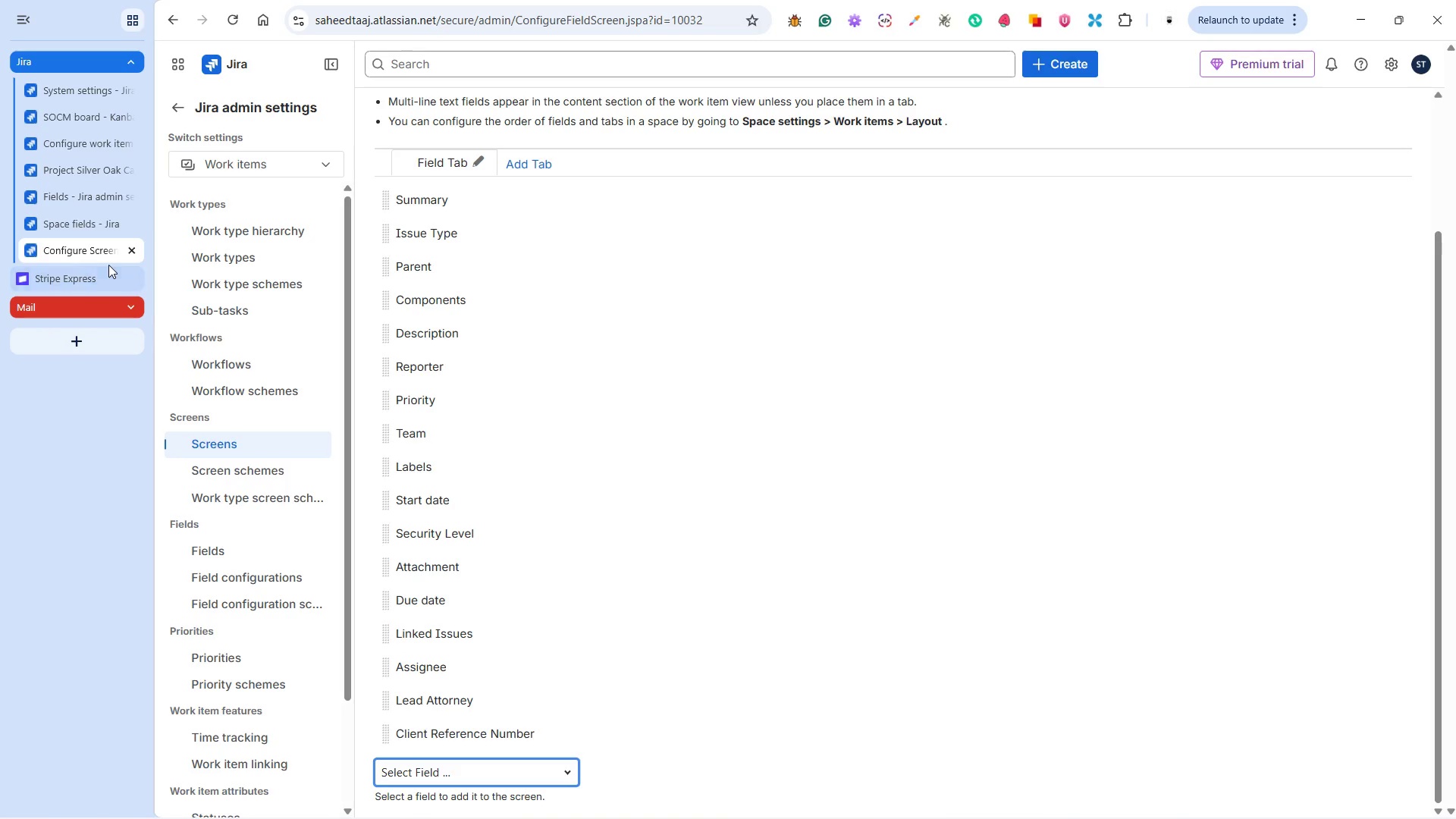 
wait(6.57)
 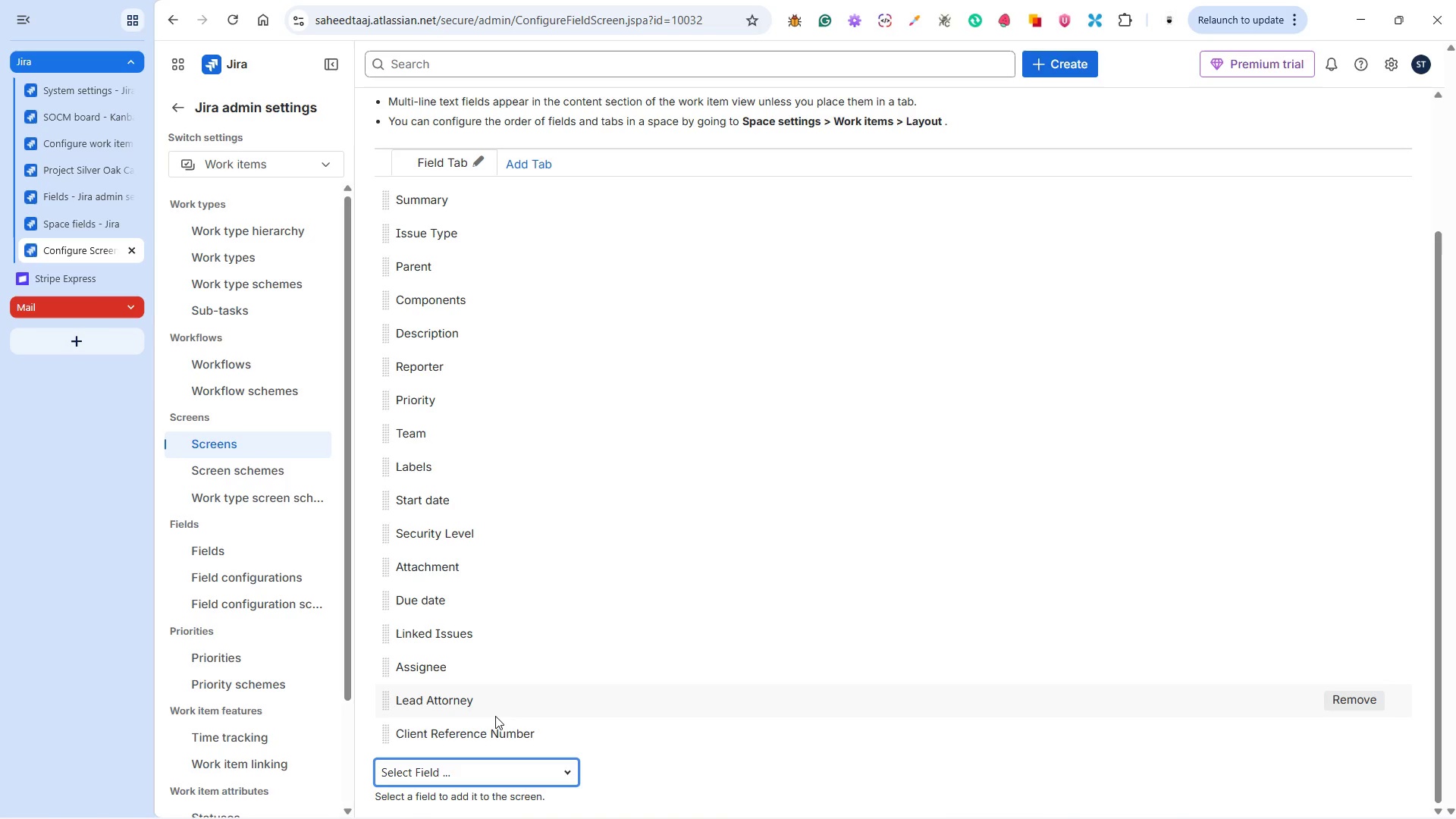 
left_click([79, 197])
 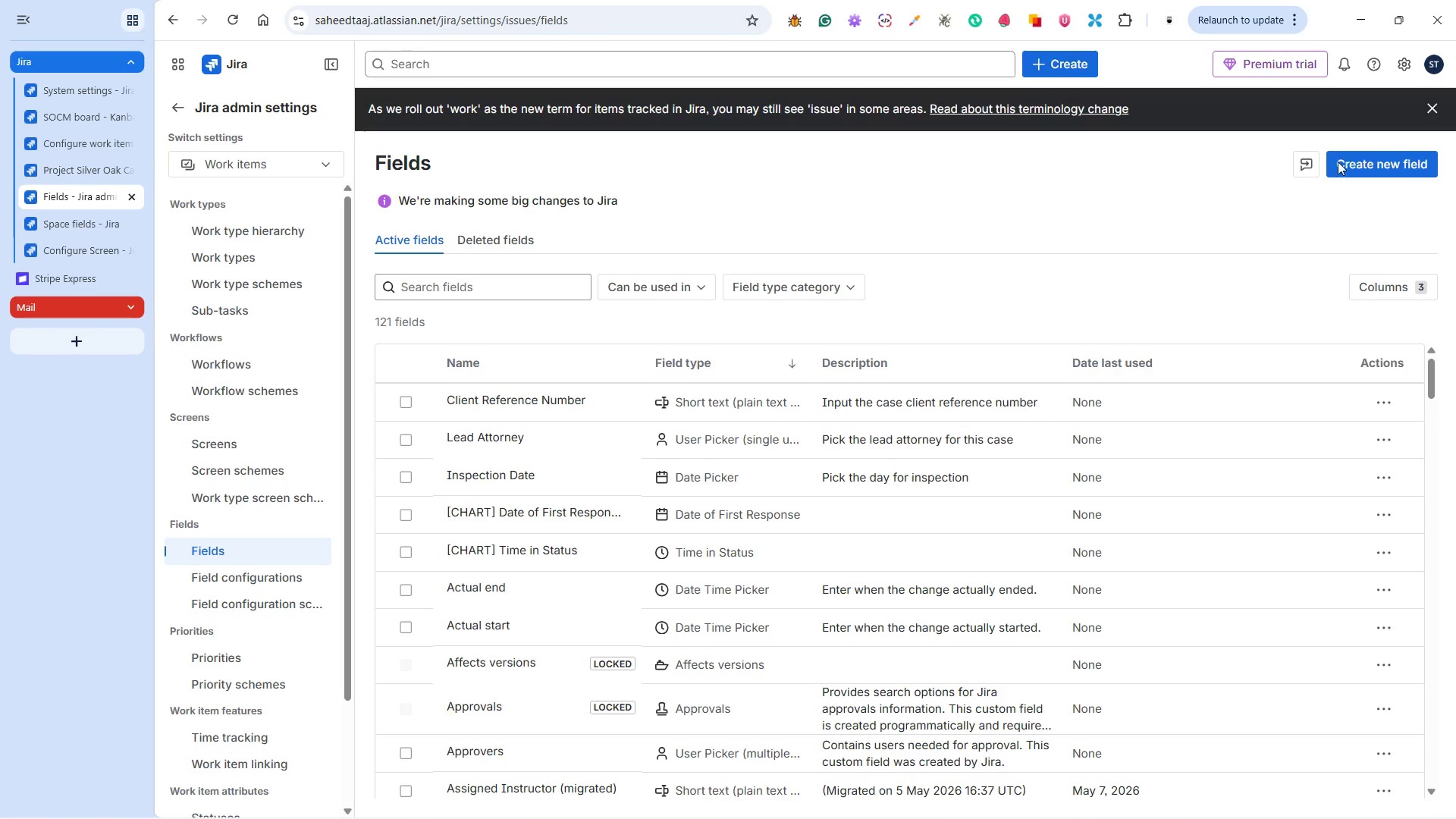 
left_click([1361, 151])
 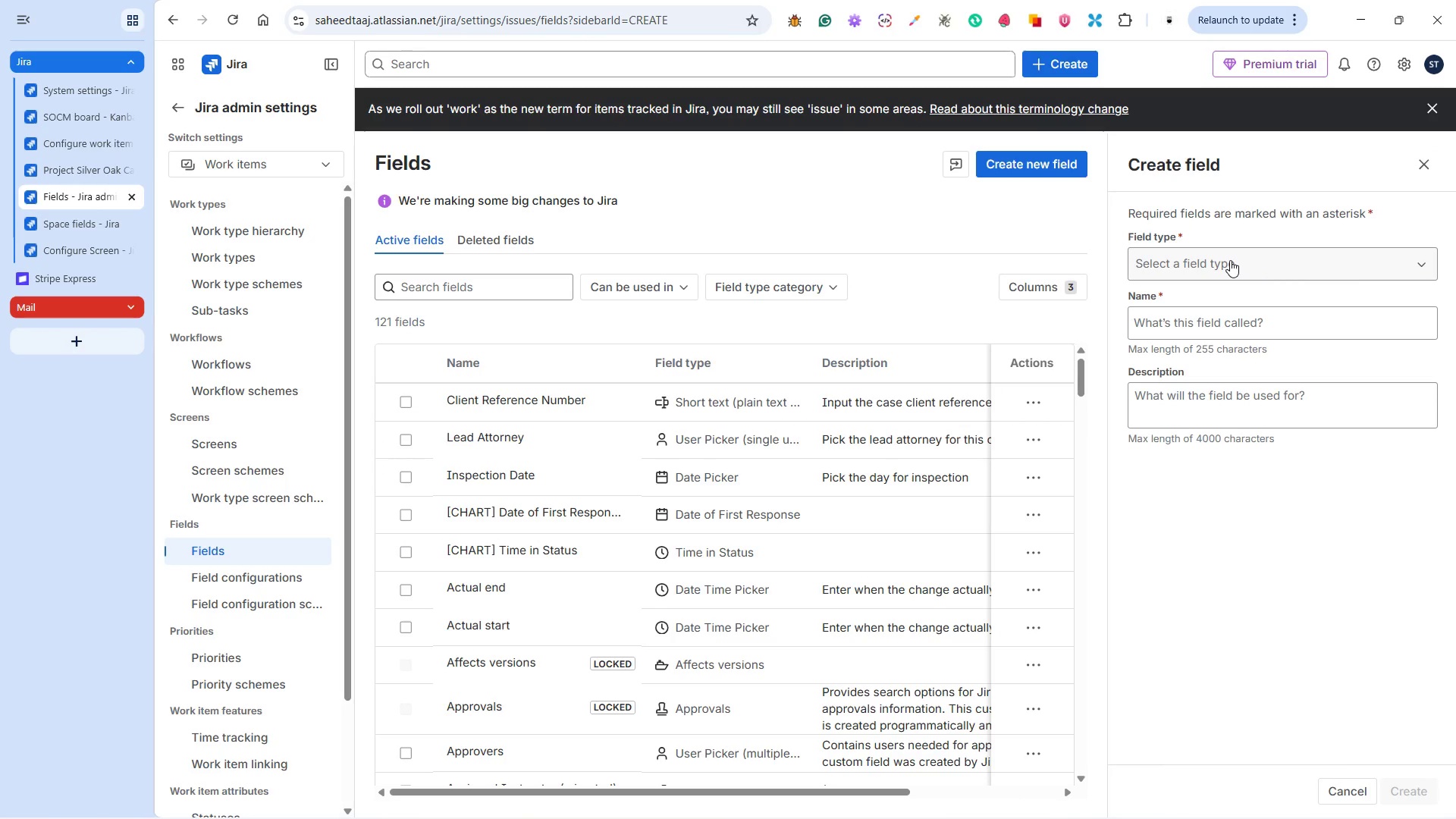 
wait(6.89)
 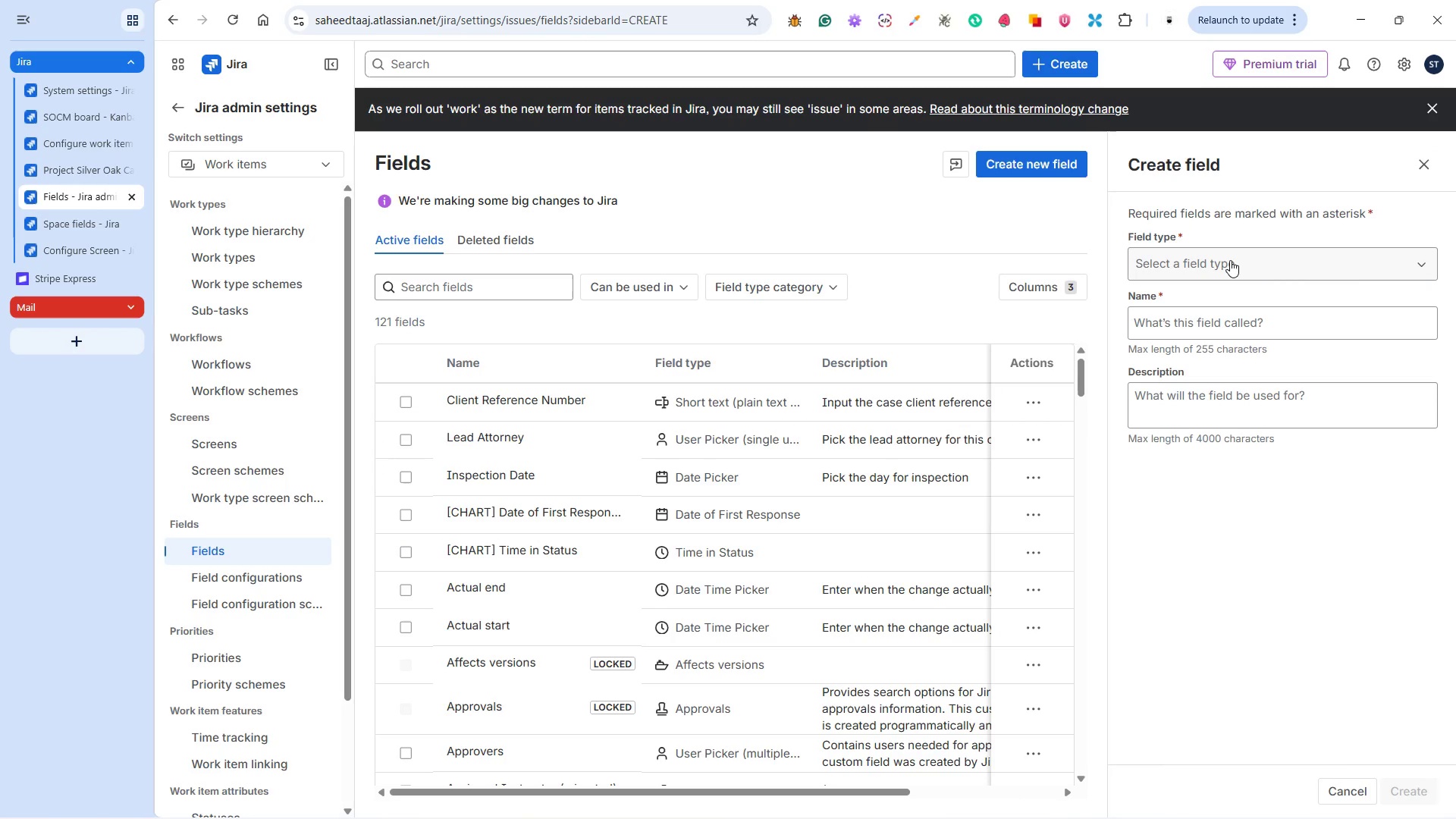 
left_click([1230, 260])
 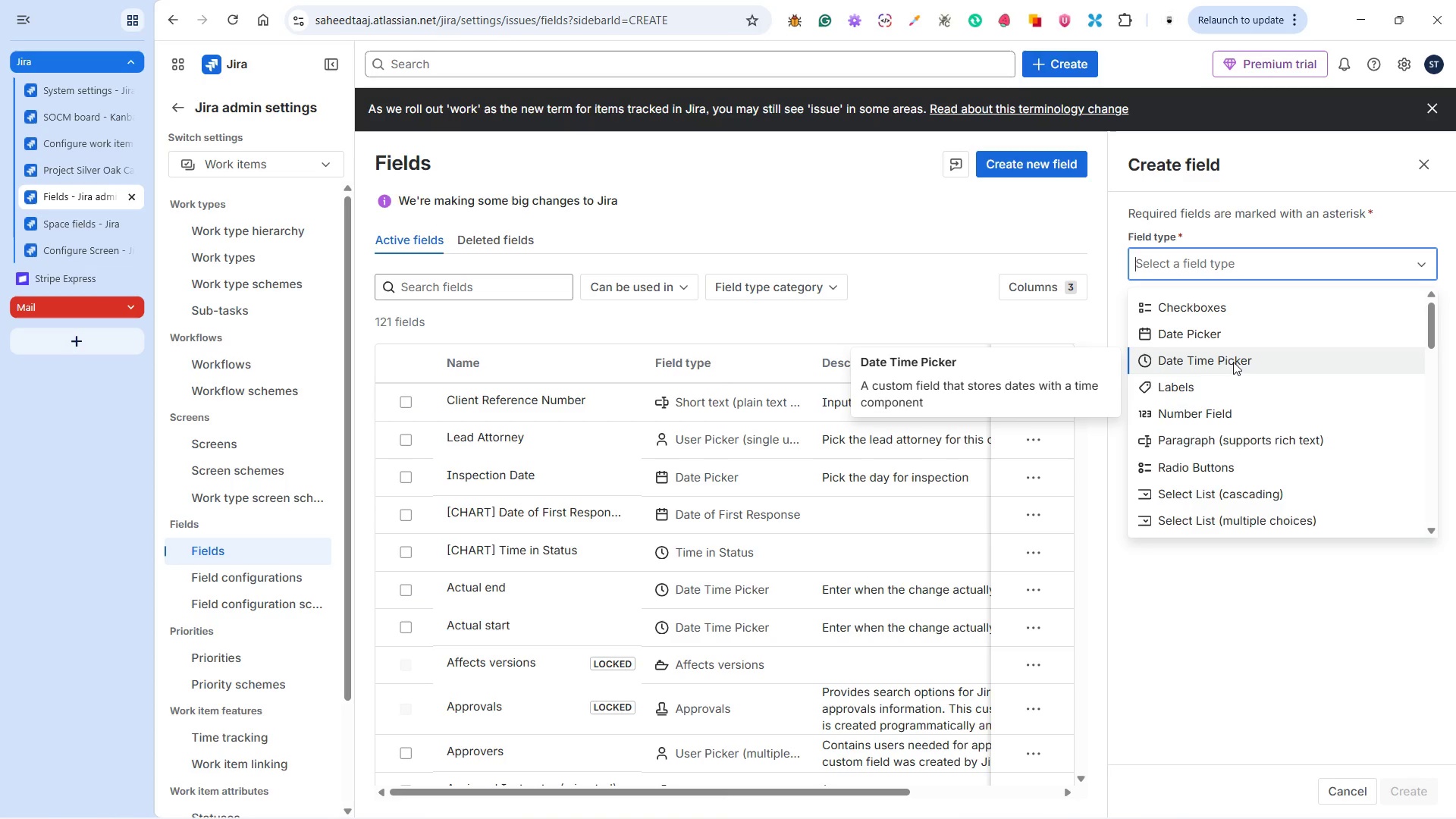 
wait(11.41)
 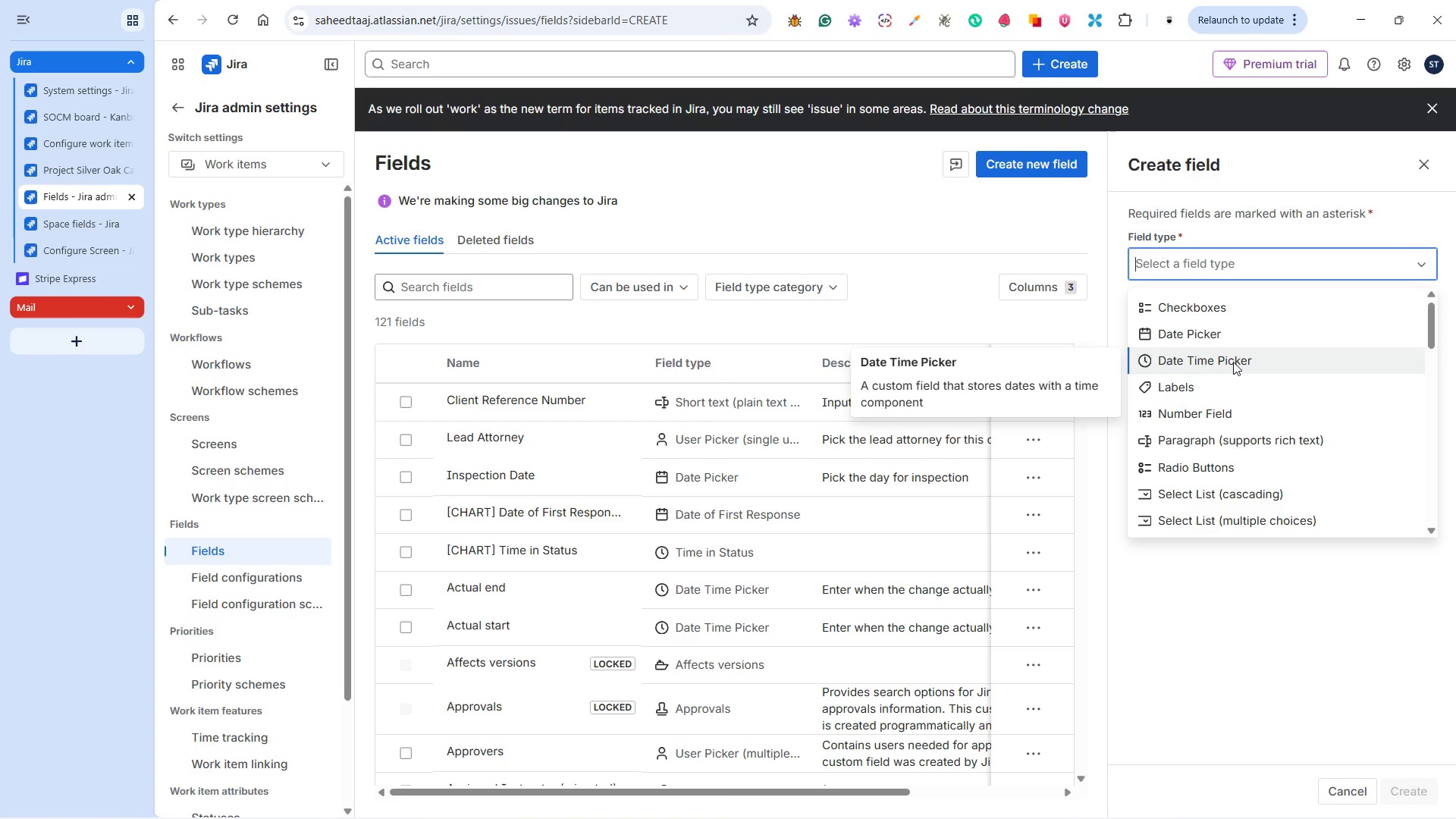 
left_click([1233, 362])
 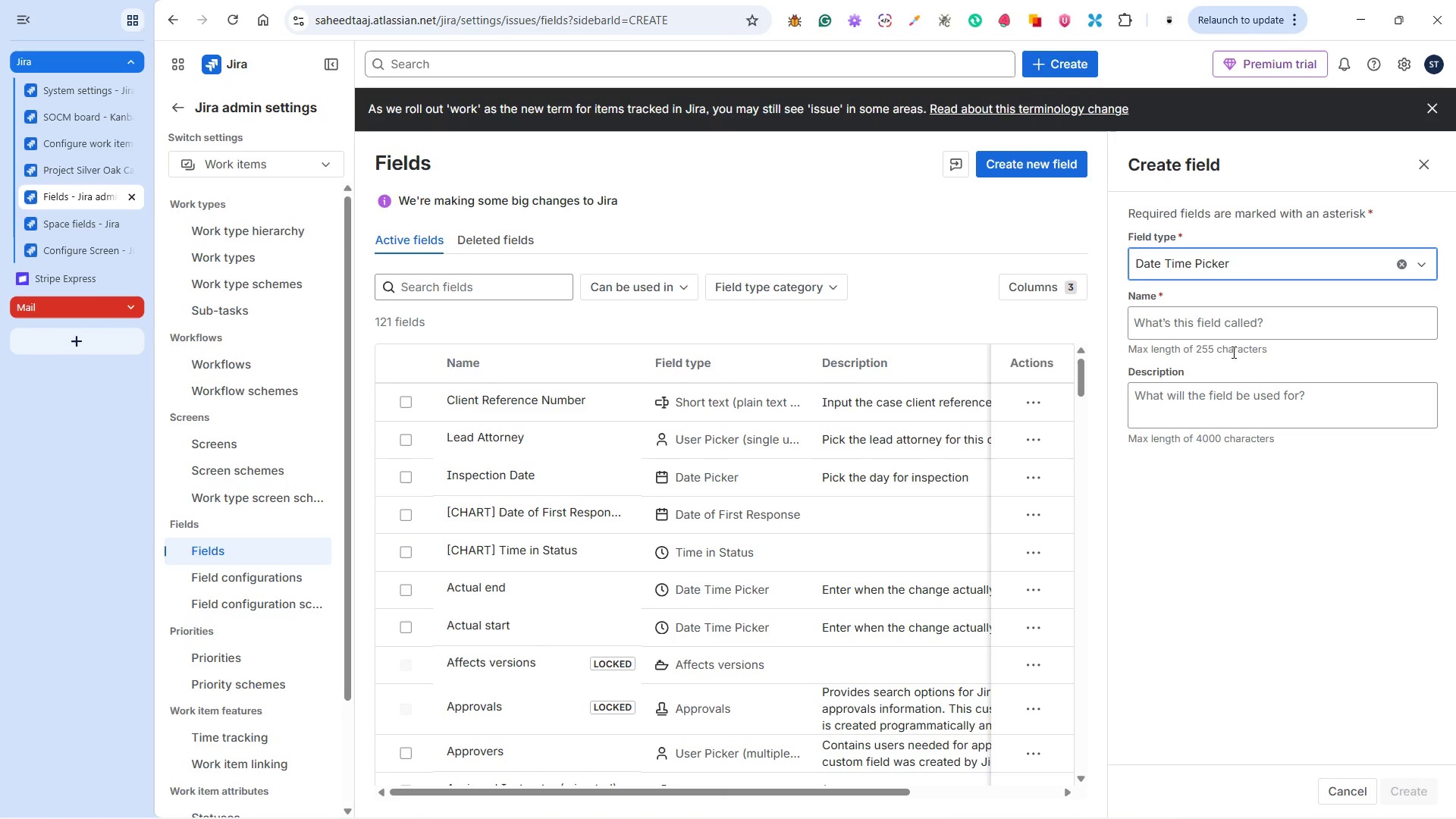 
mouse_move([1232, 323])
 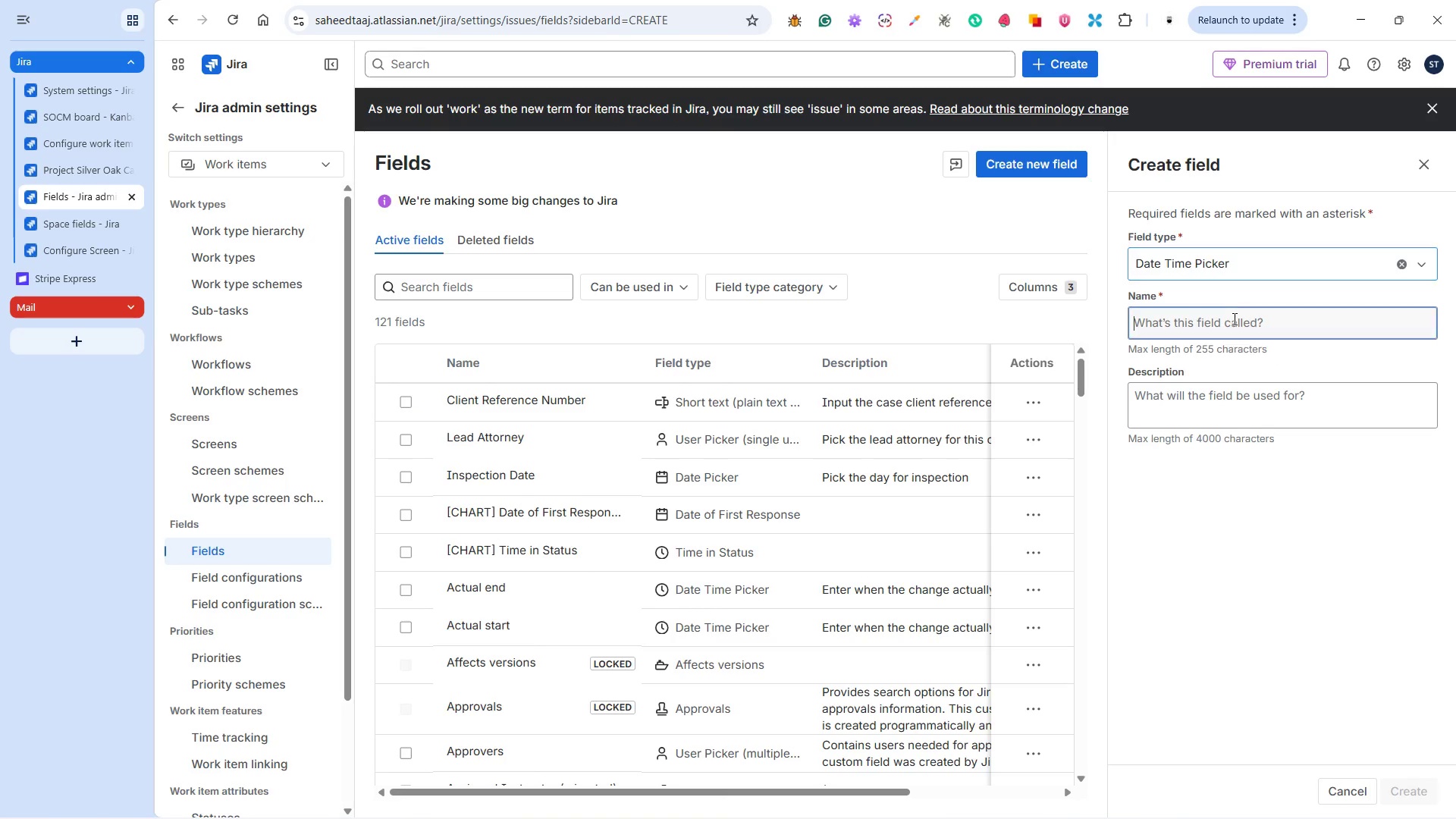 
left_click([1233, 318])
 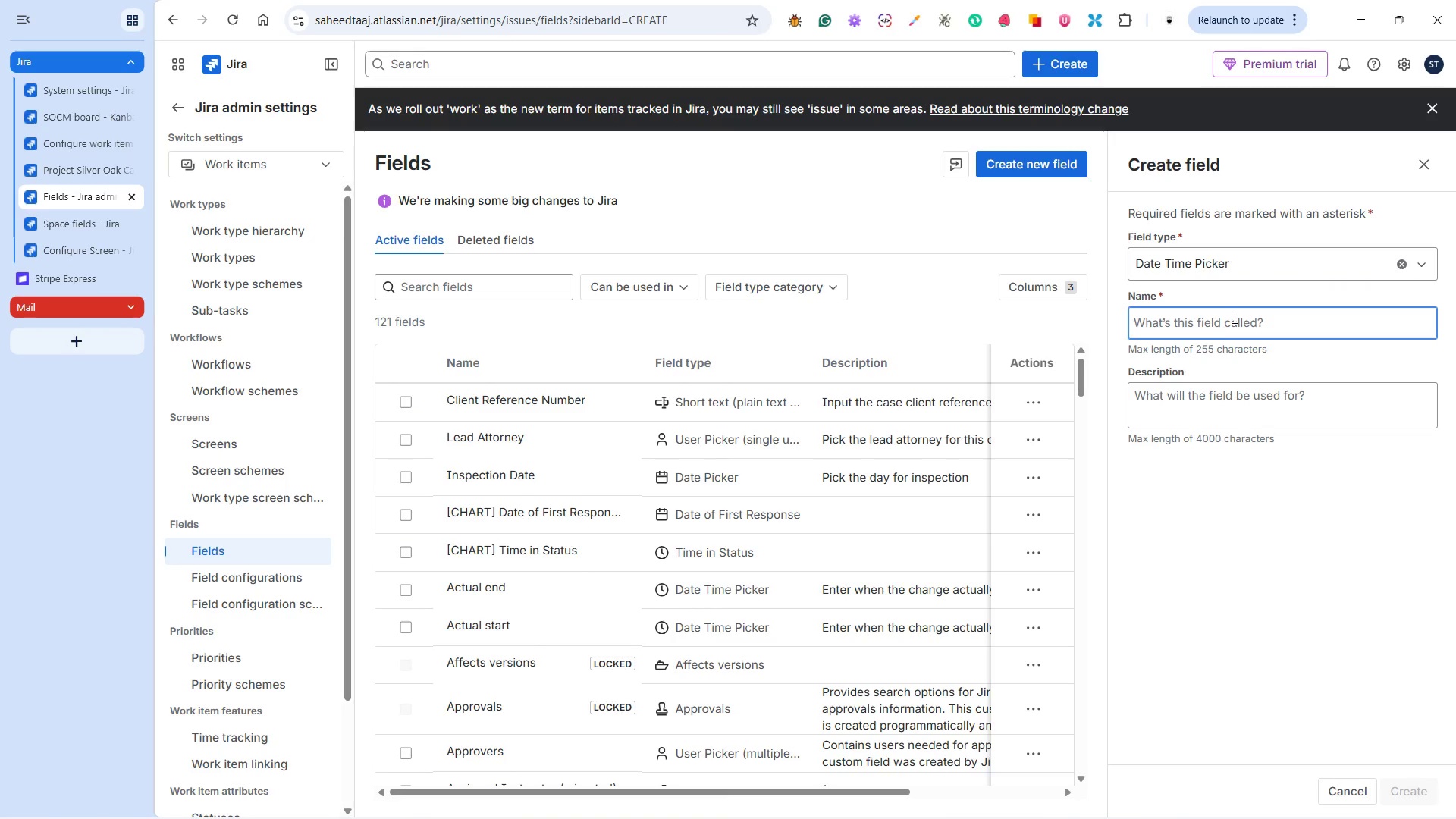 
type(Last )
 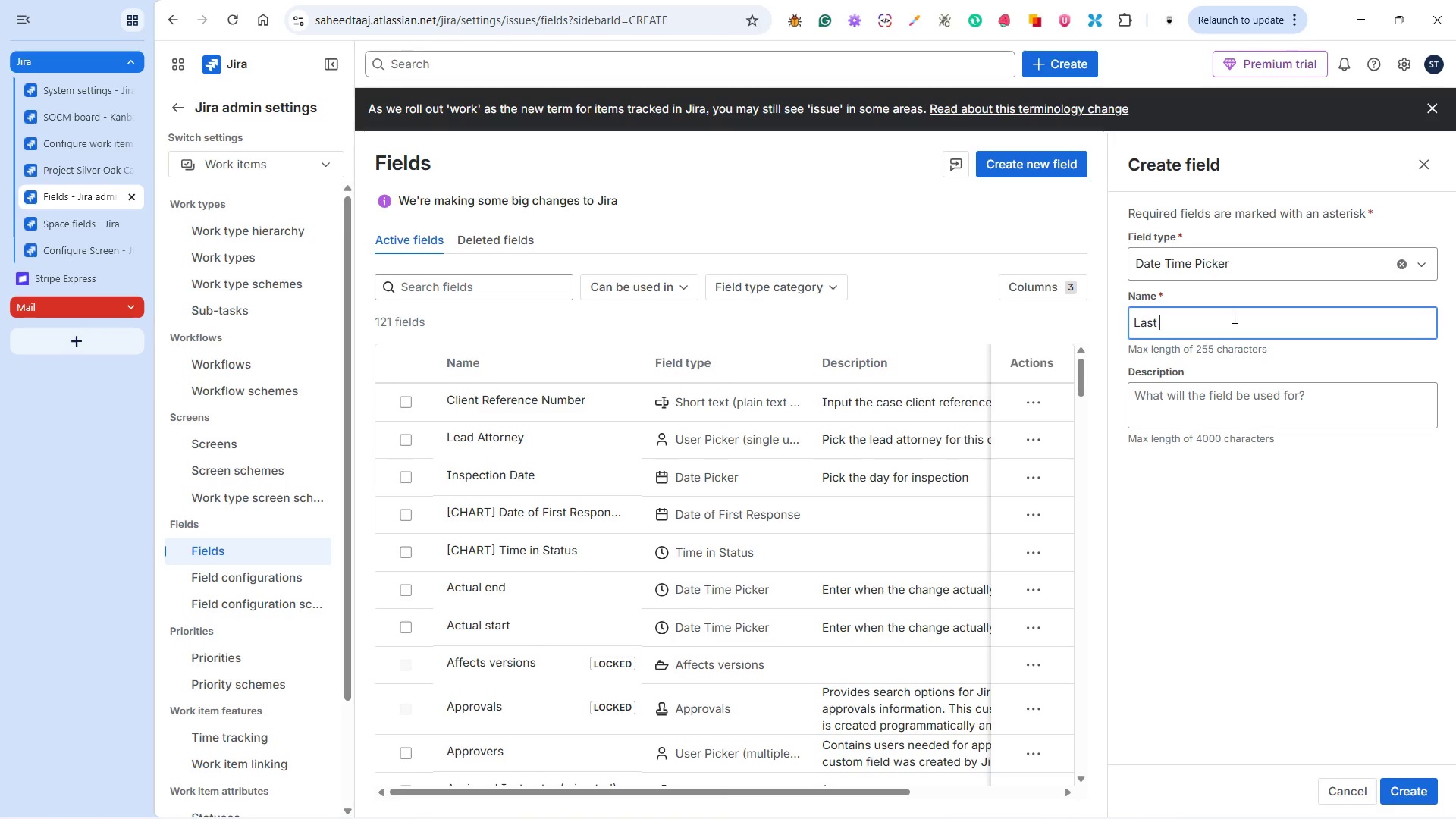 
wait(5.41)
 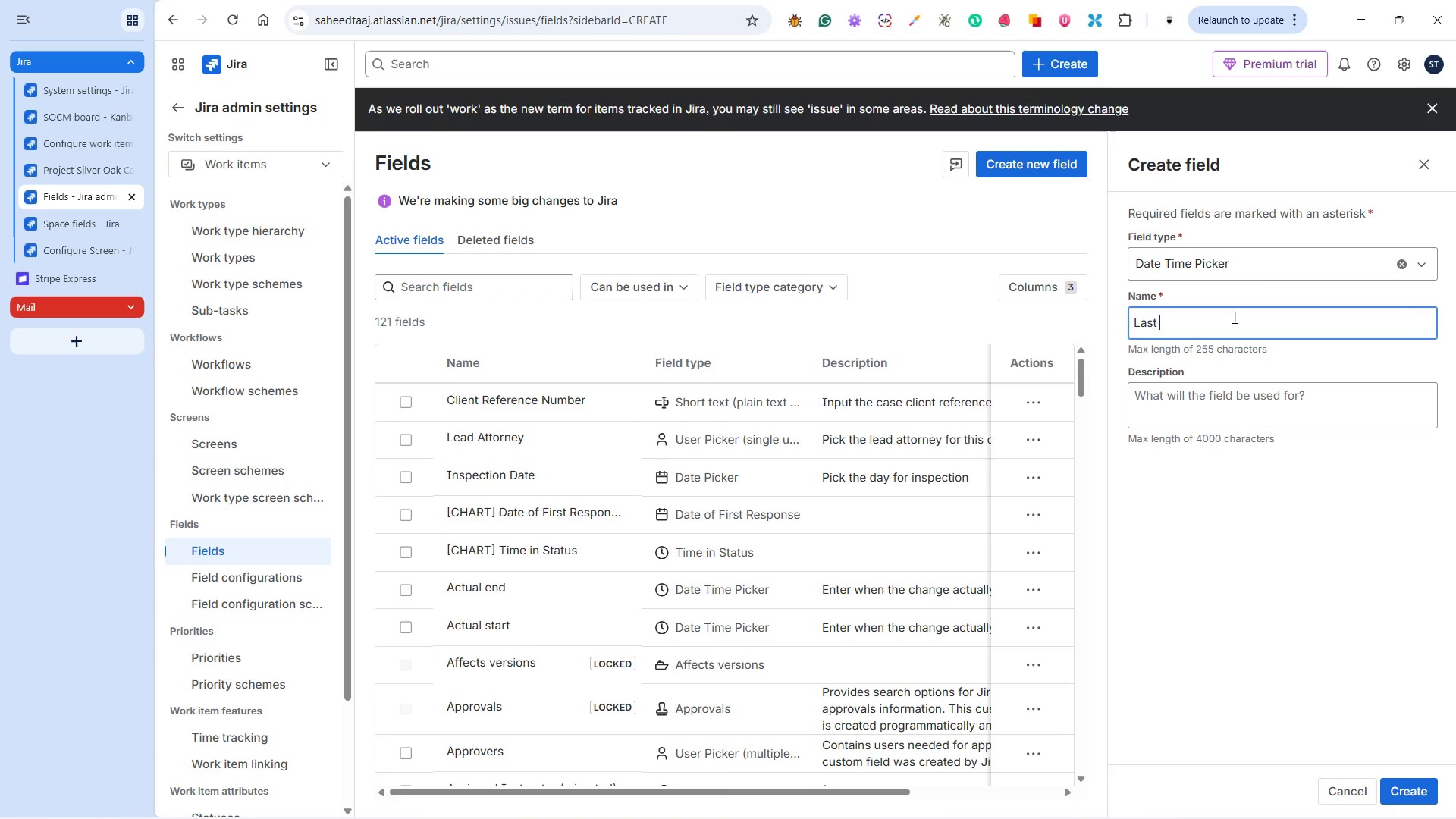 
type(Team Update)
 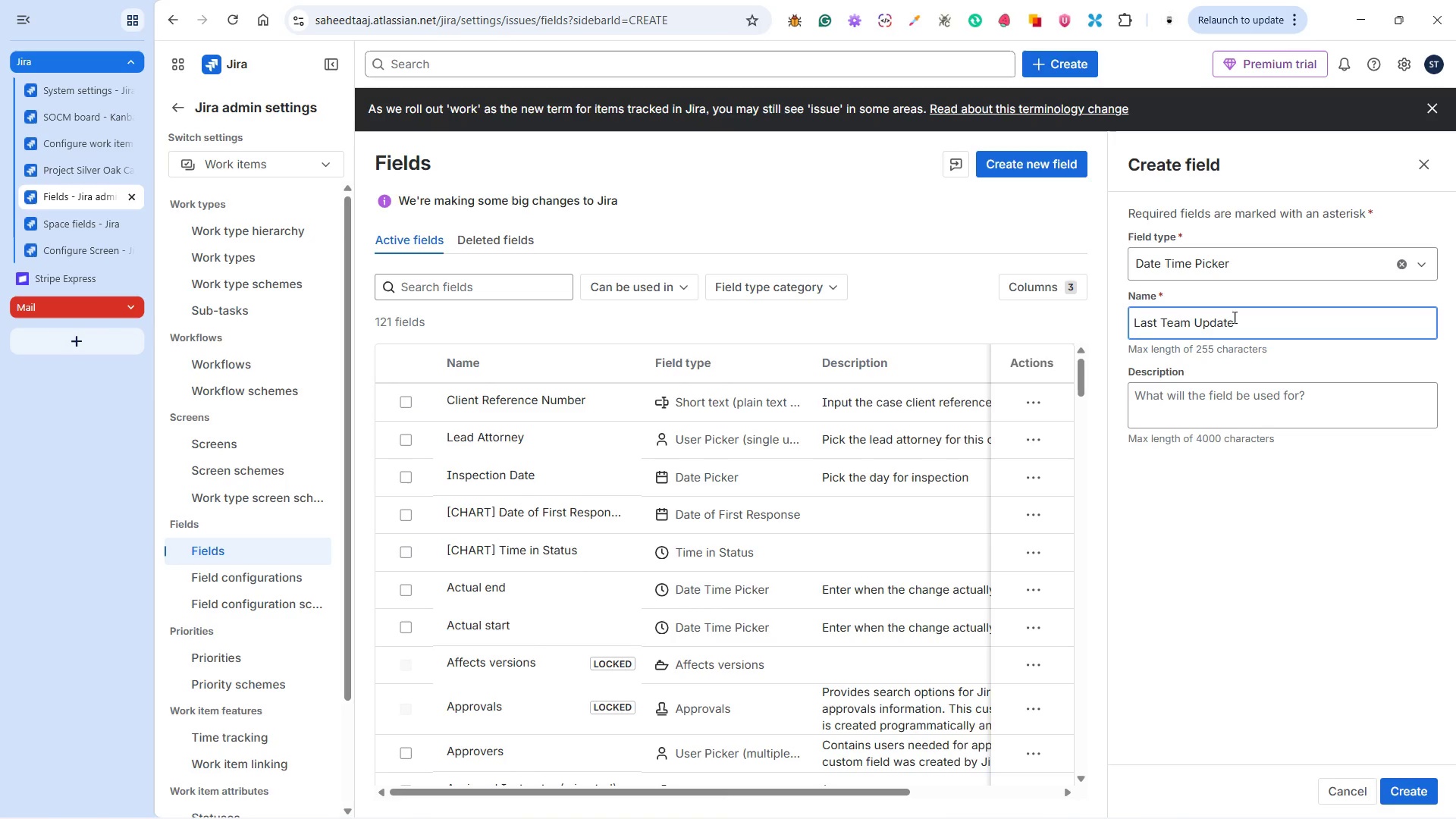 
left_click([1210, 405])
 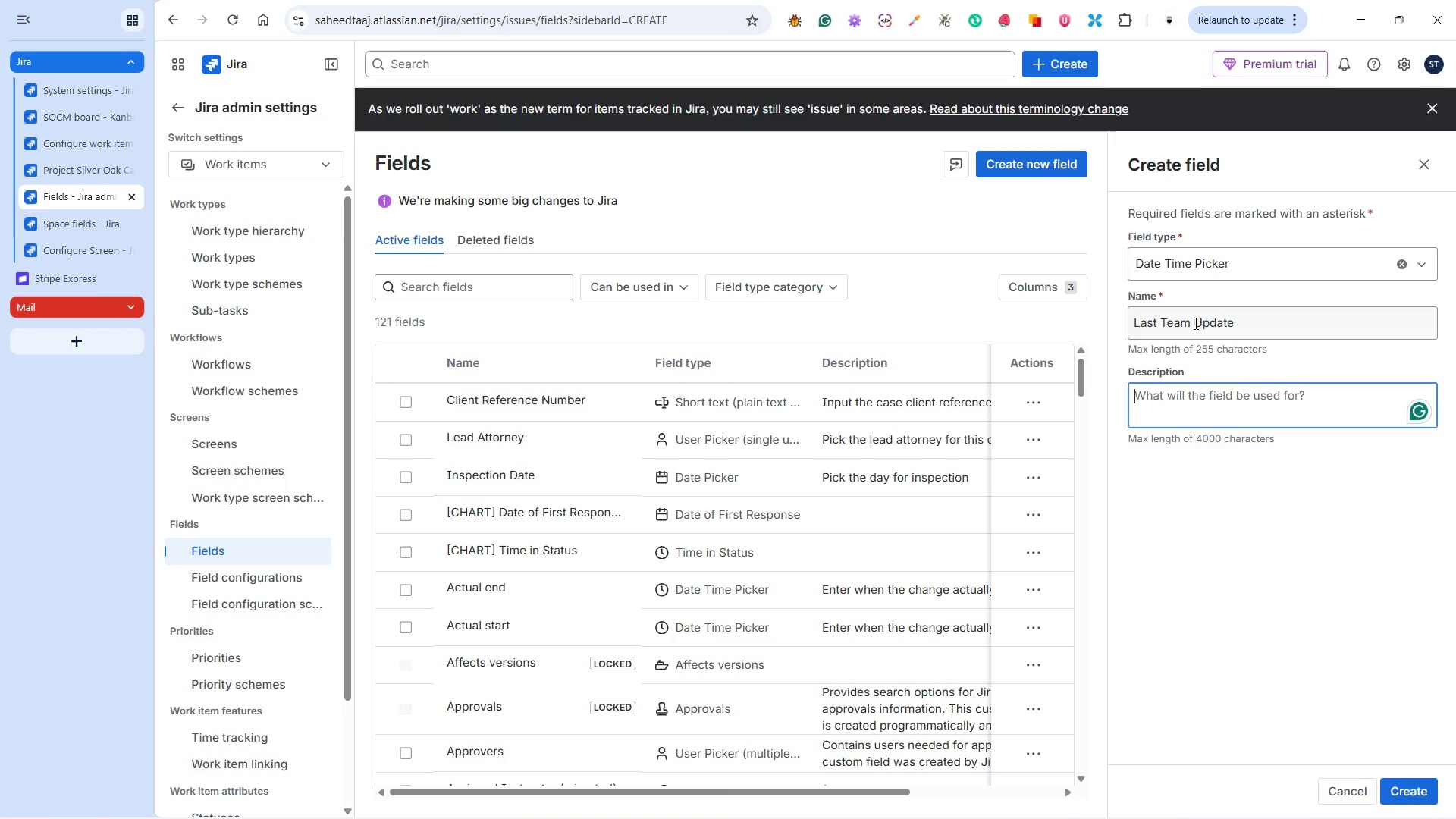 
wait(16.81)
 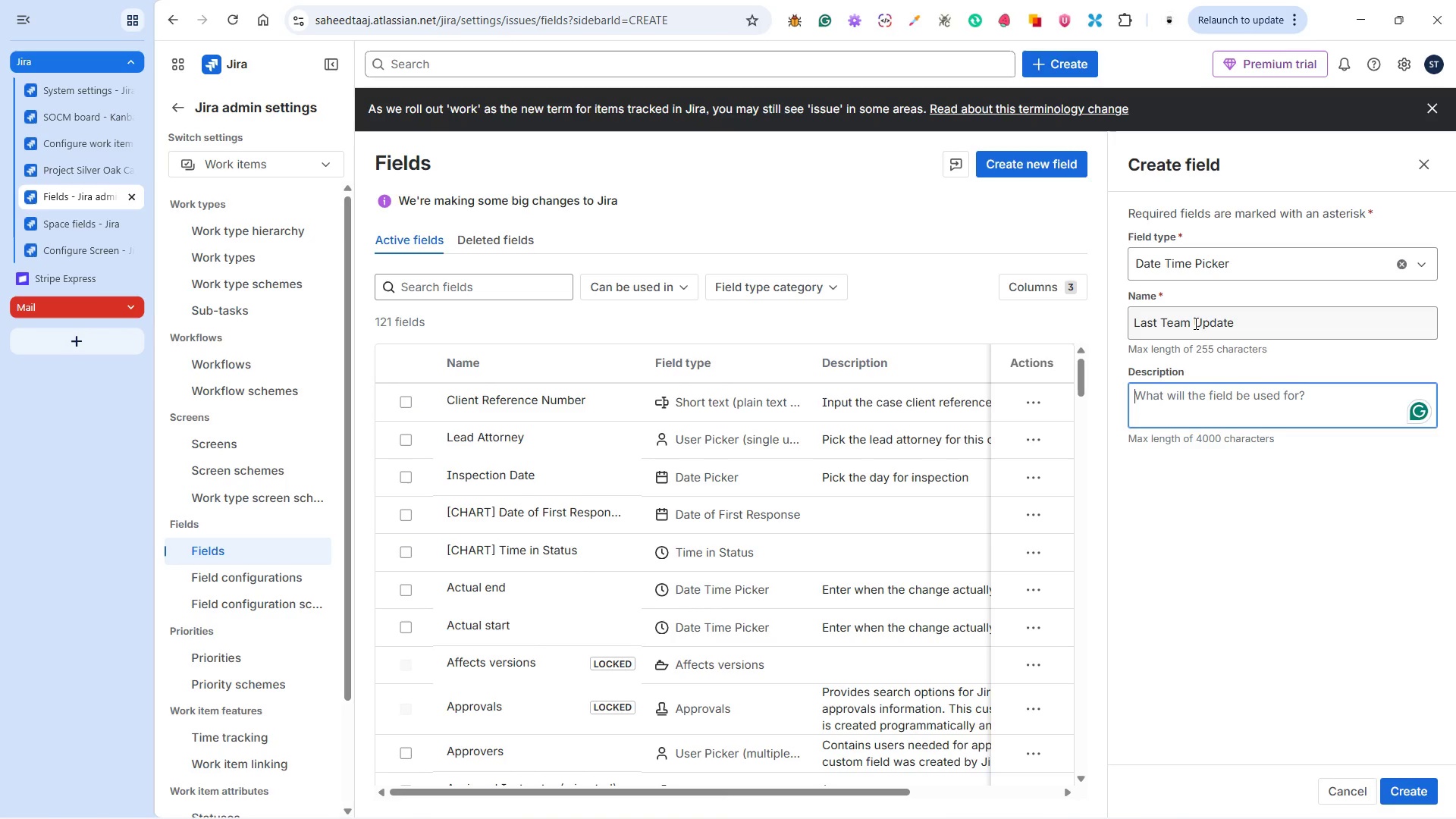 
left_click([1401, 789])
 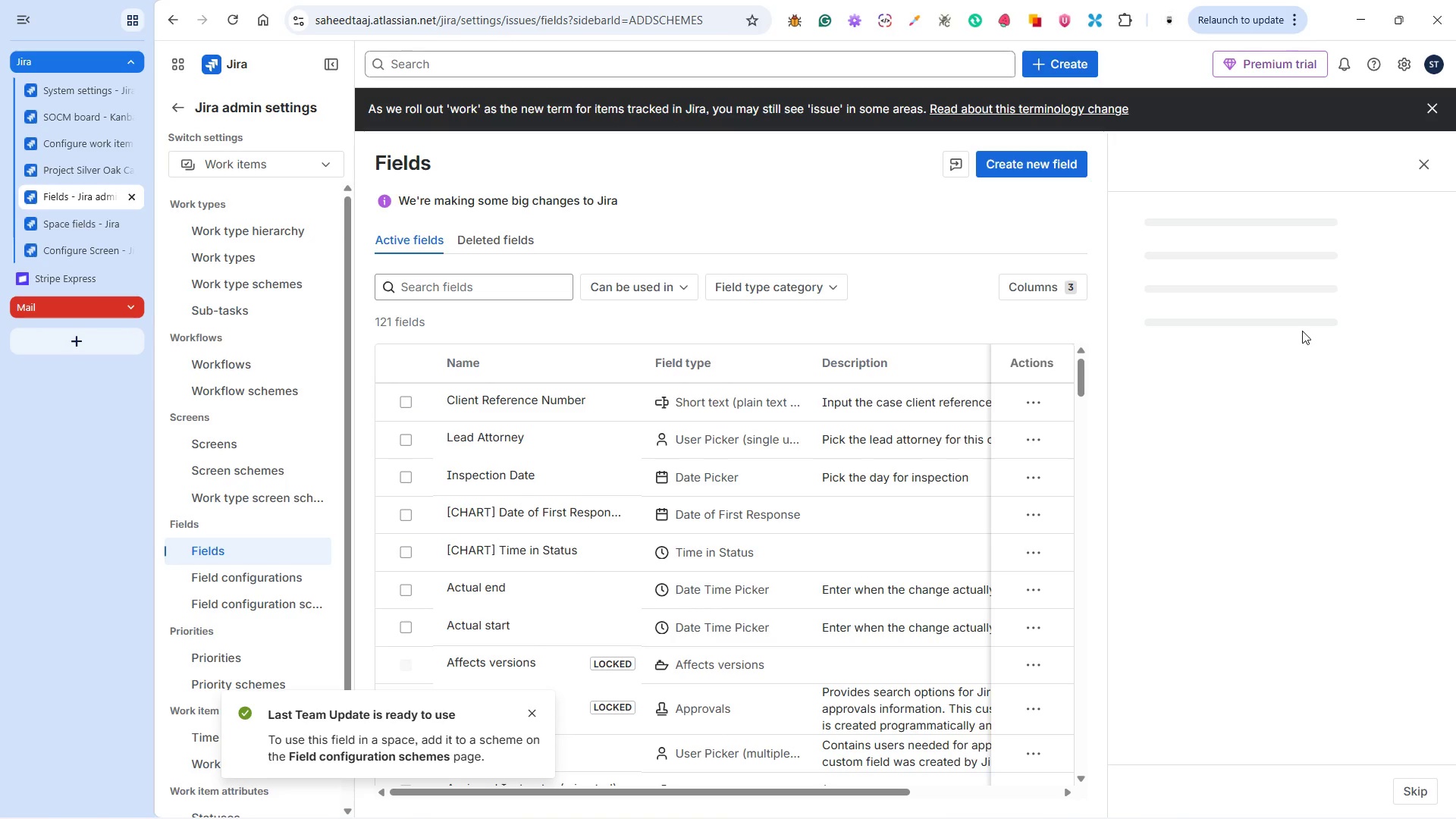 
wait(7.1)
 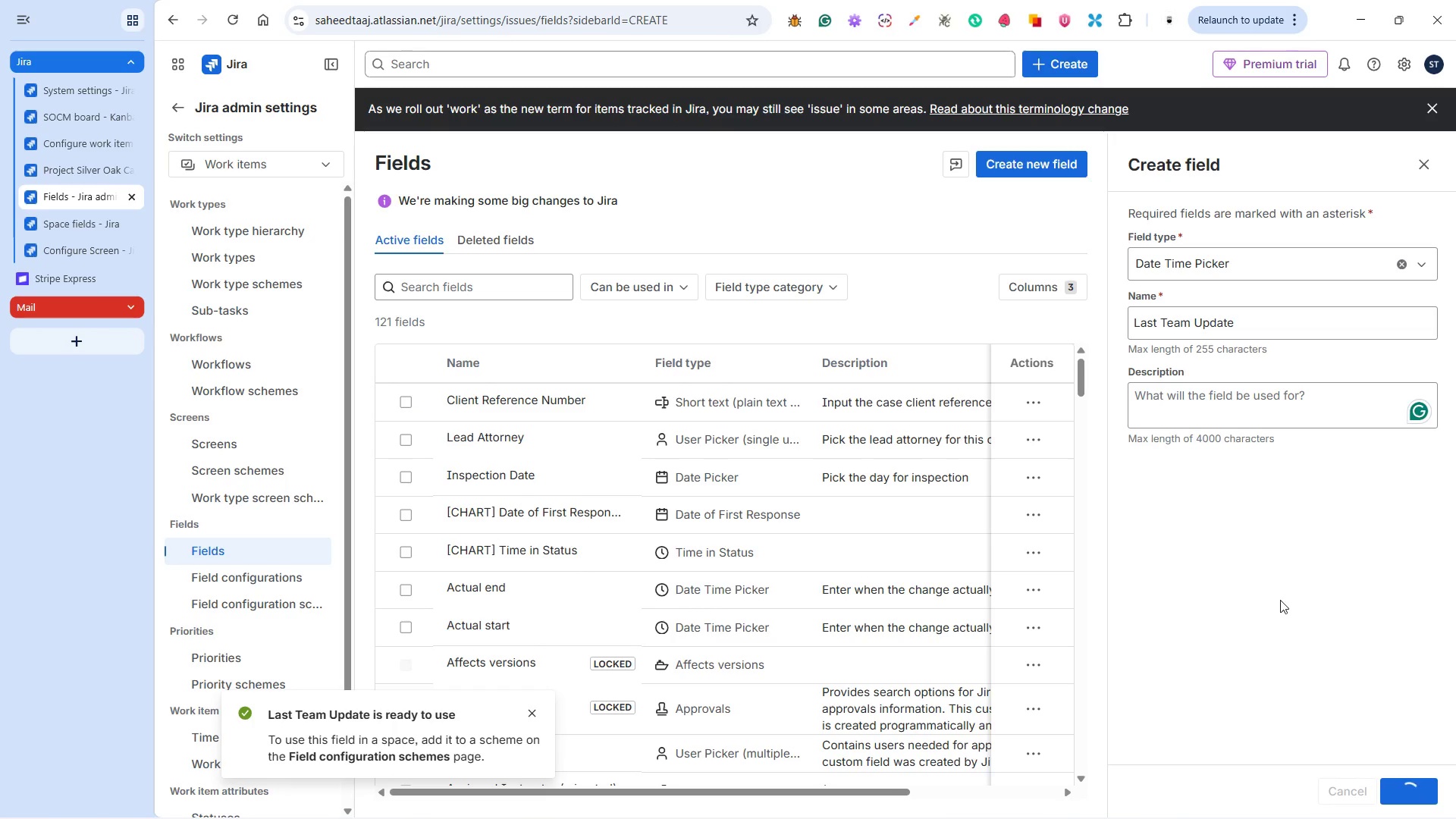 
mouse_move([1161, 344])
 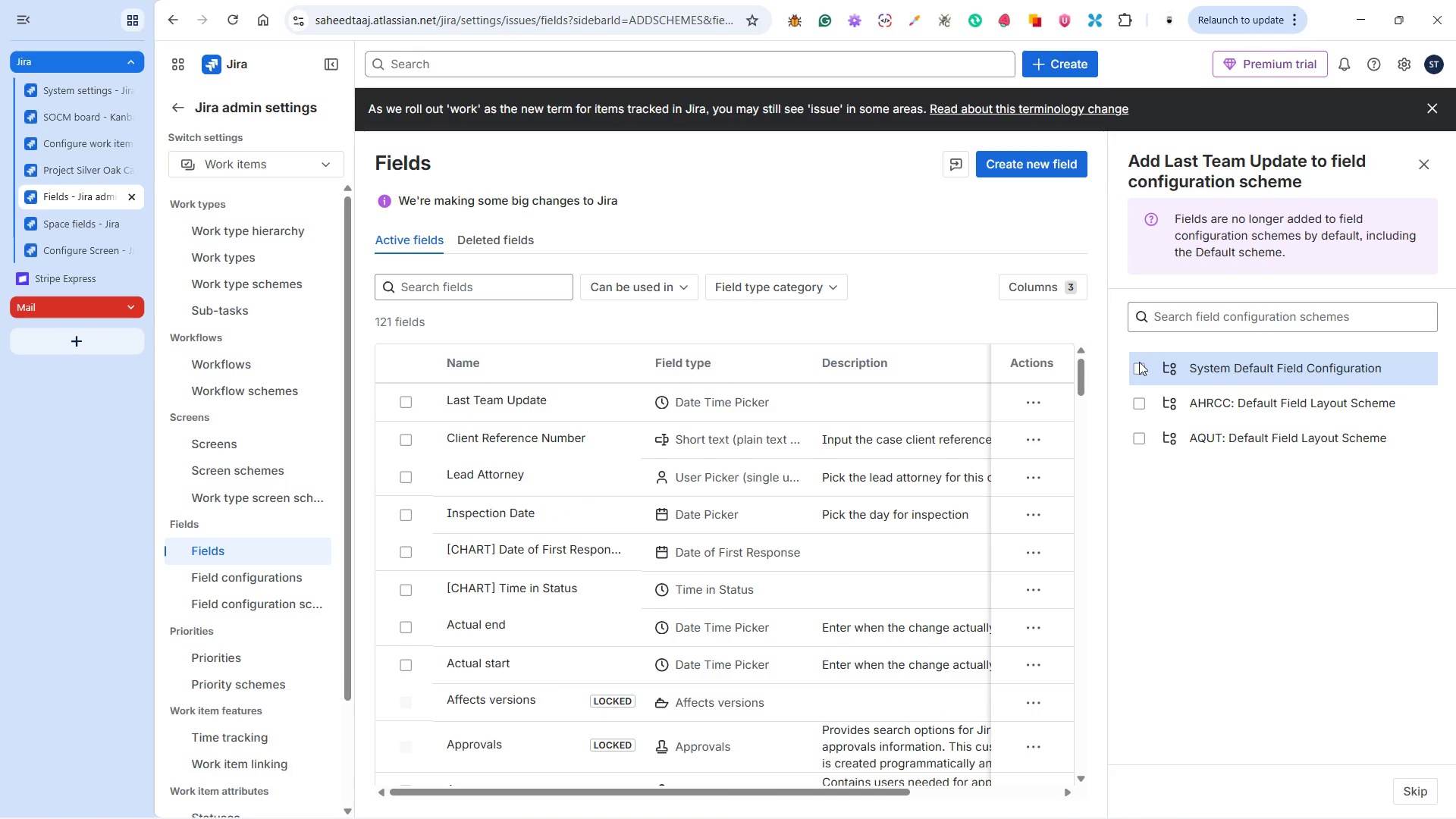 
left_click([1139, 362])
 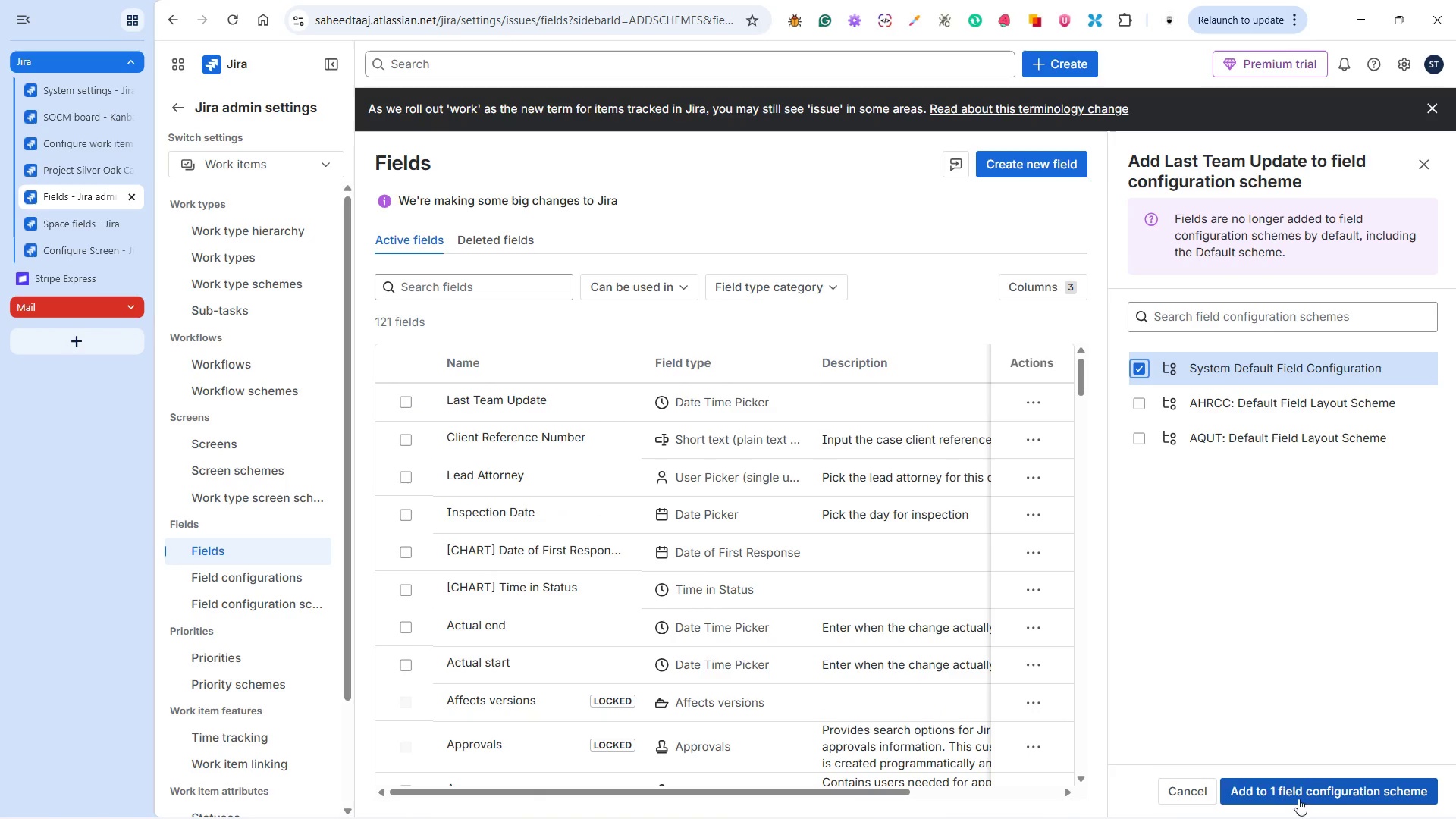 
left_click([1294, 790])
 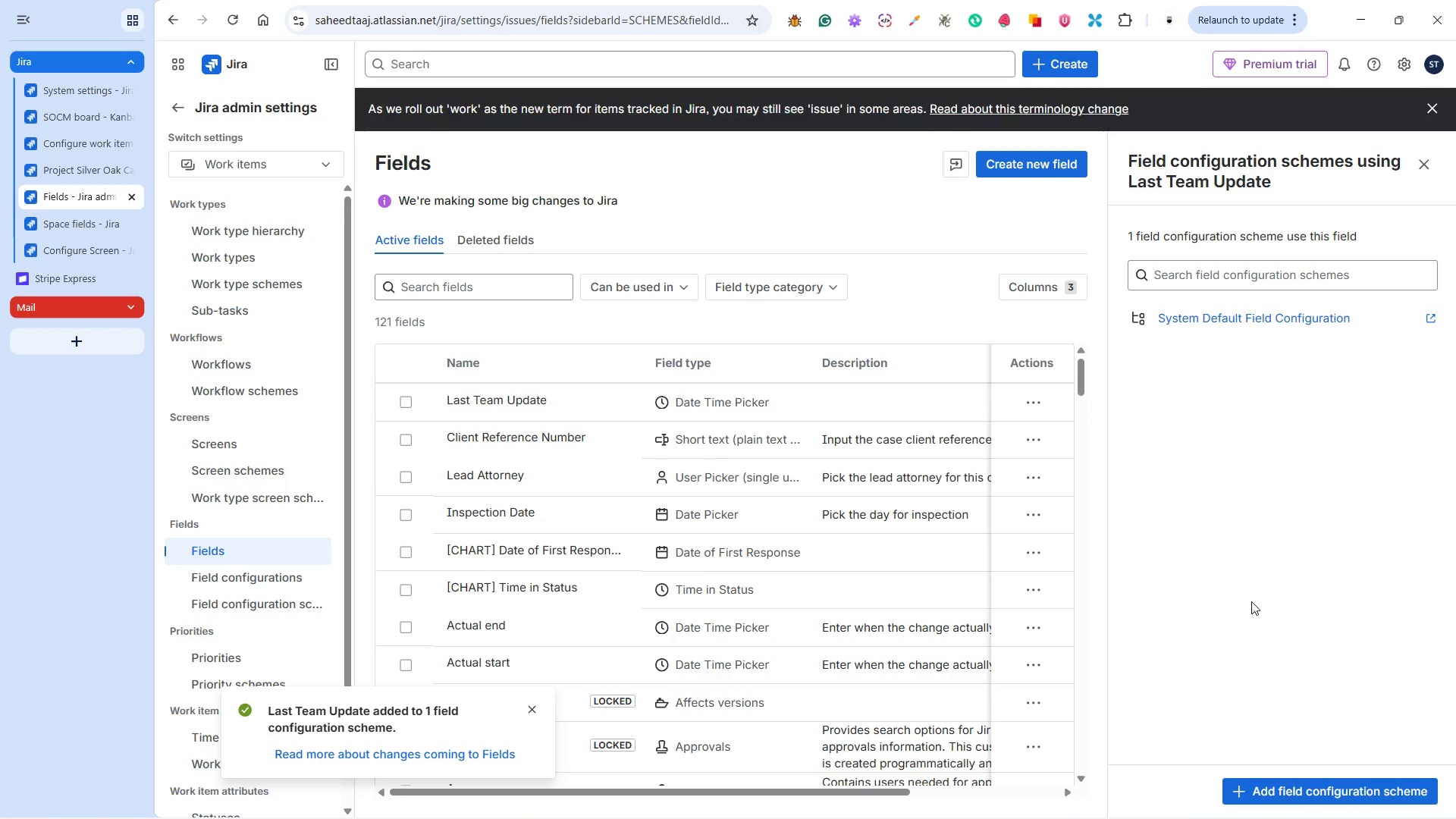 
wait(5.55)
 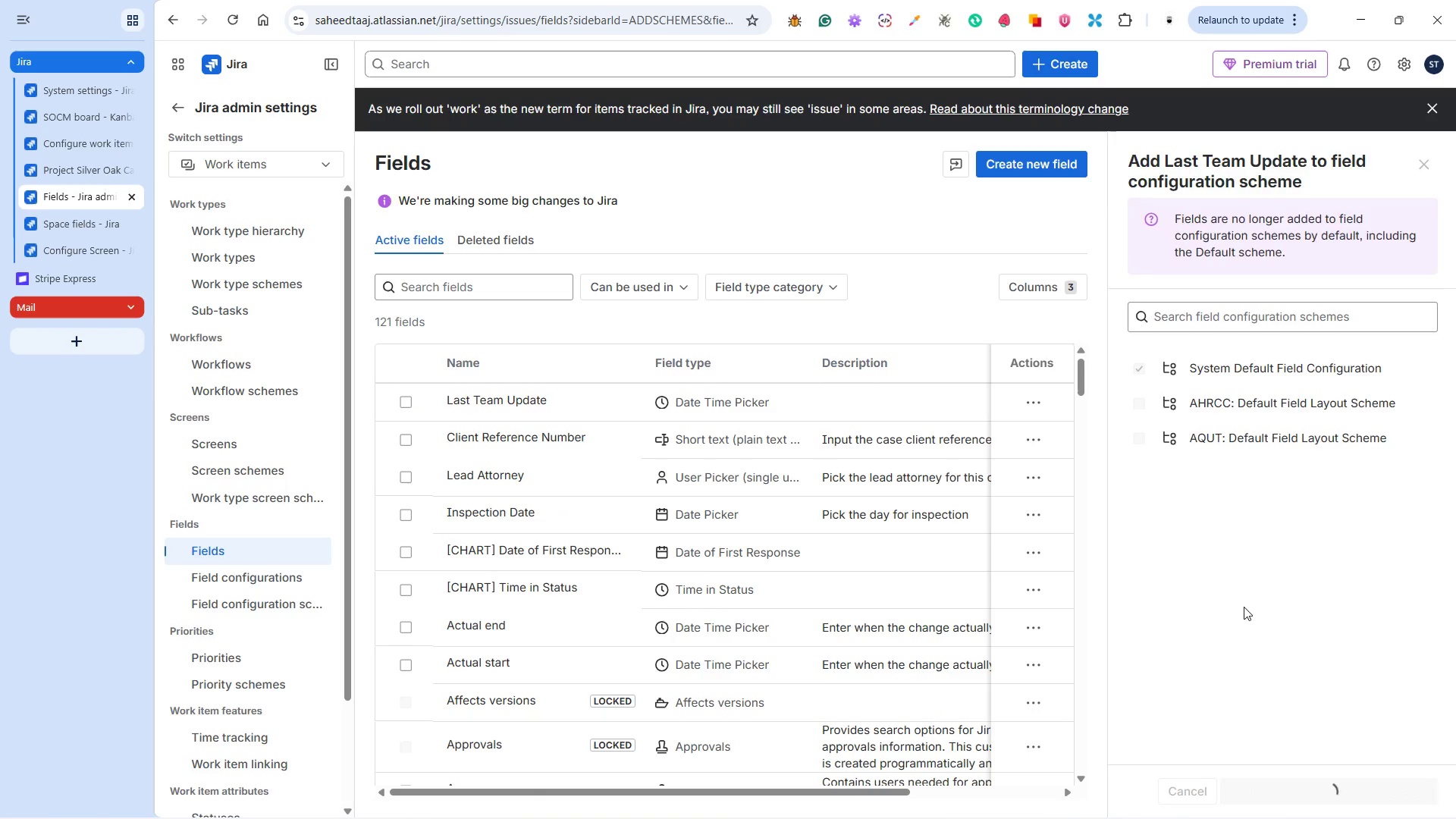 
left_click([1426, 160])
 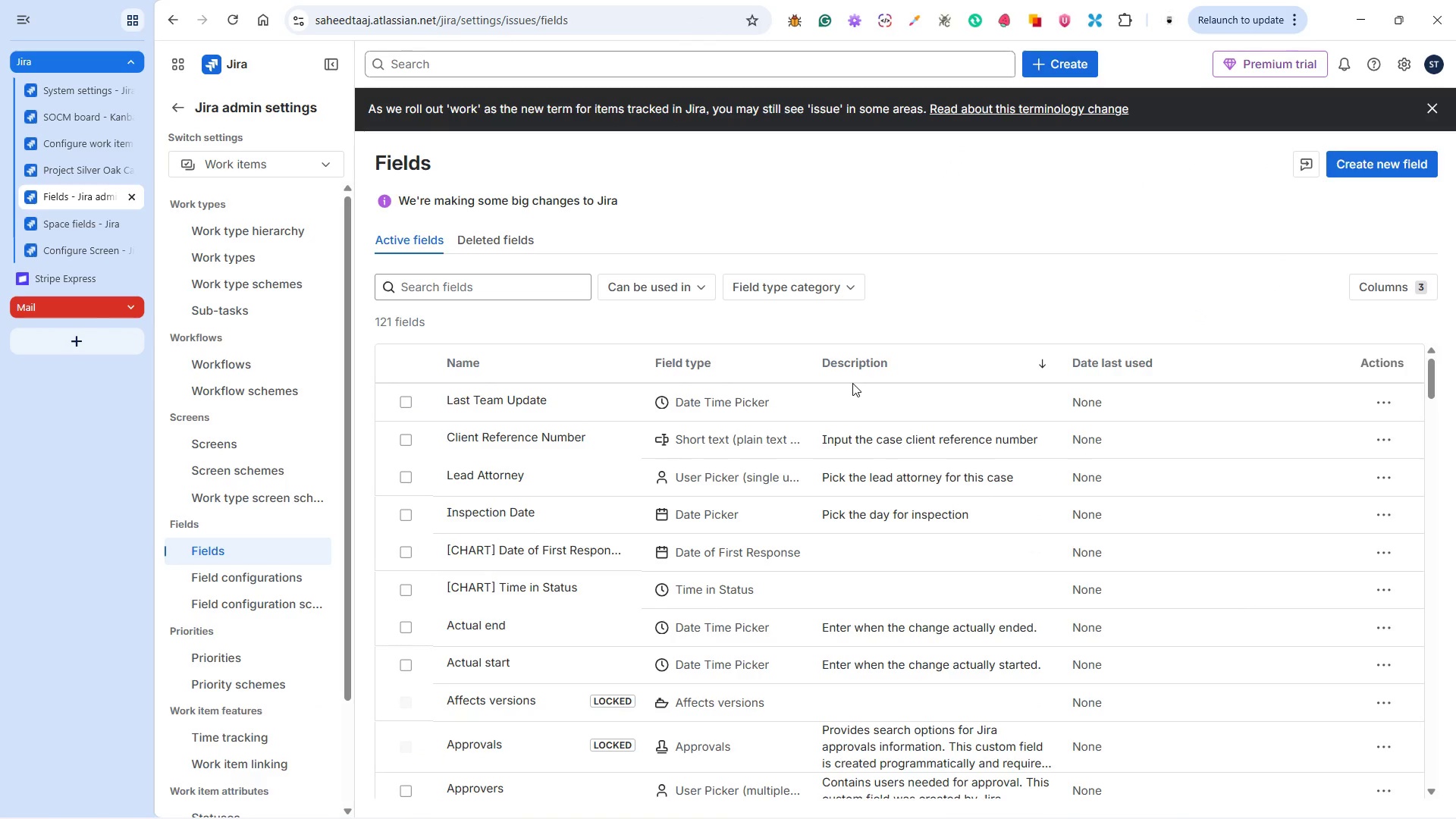 
wait(11.52)
 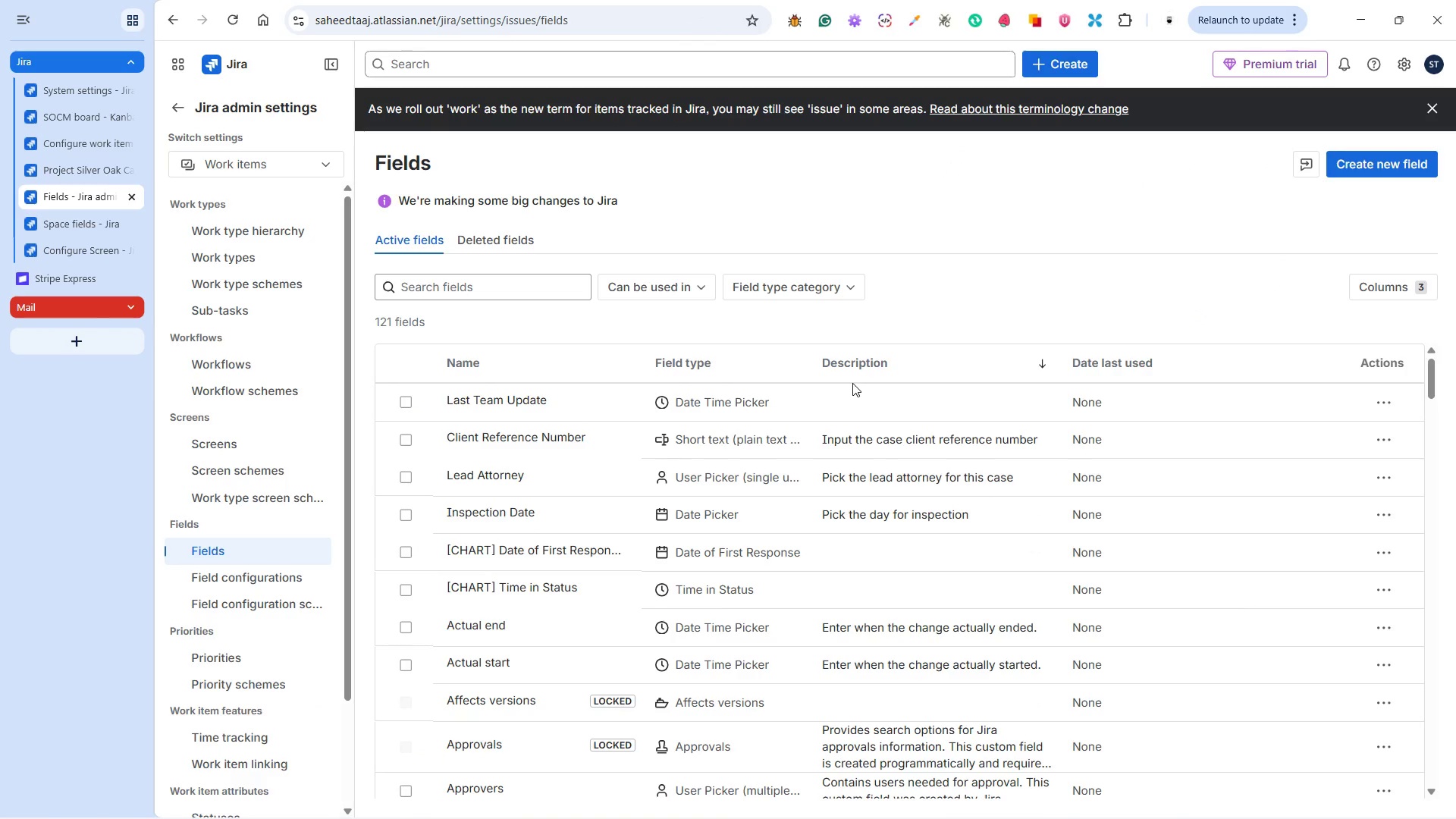 
left_click([95, 251])
 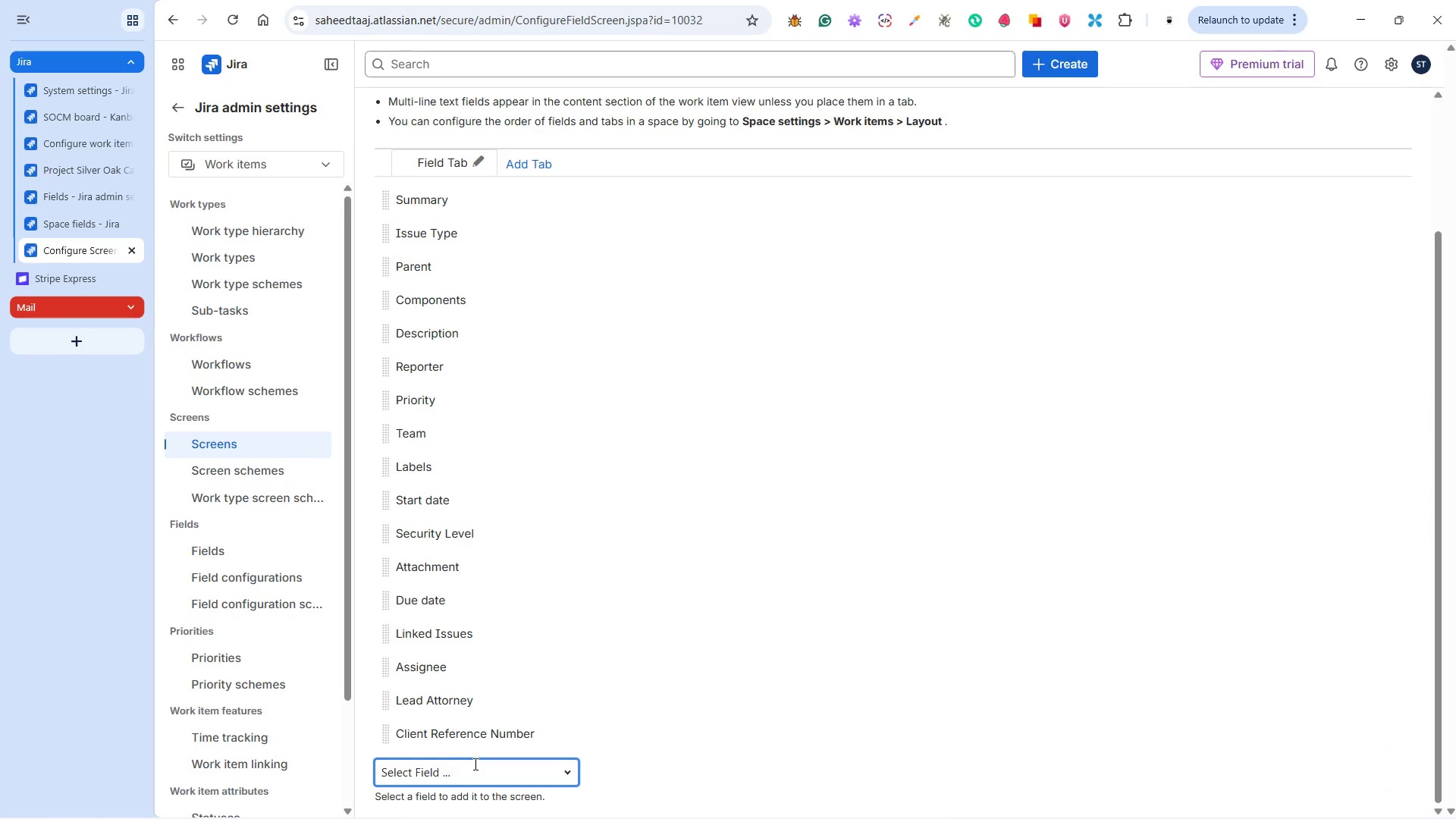 
left_click([472, 765])
 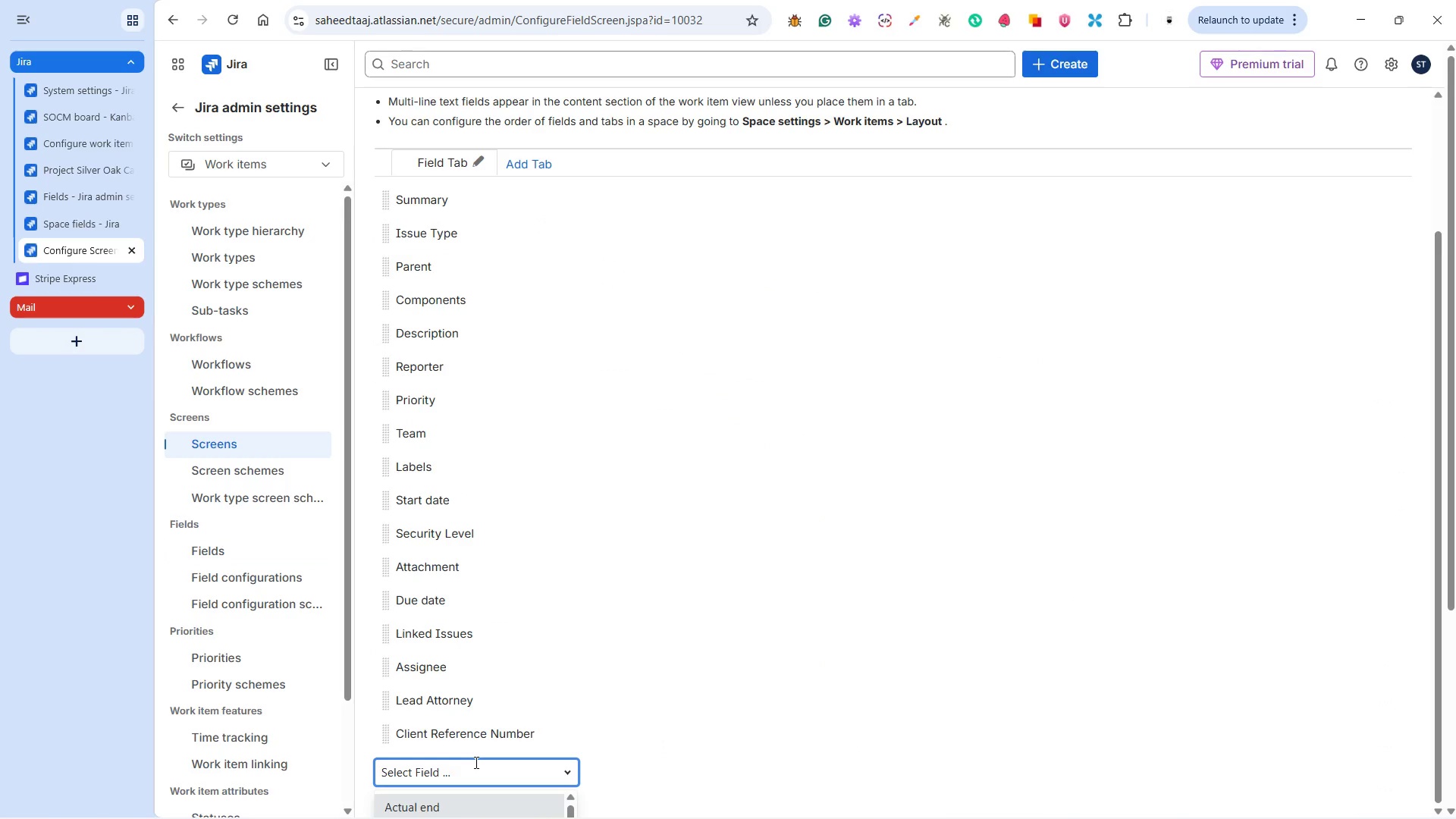 
type(Last)
 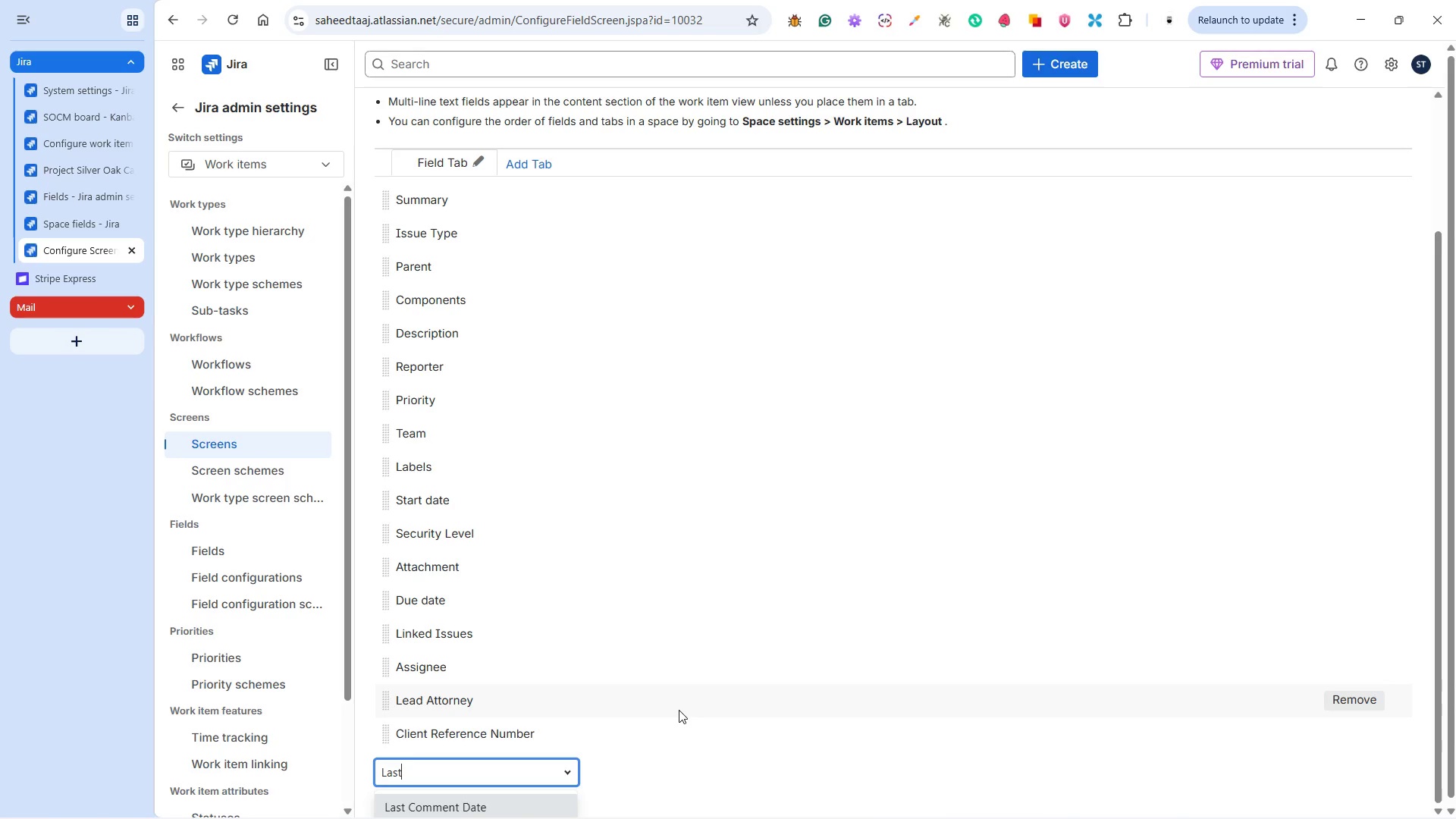 
scroll: coordinate [680, 709], scroll_direction: down, amount: 3.0
 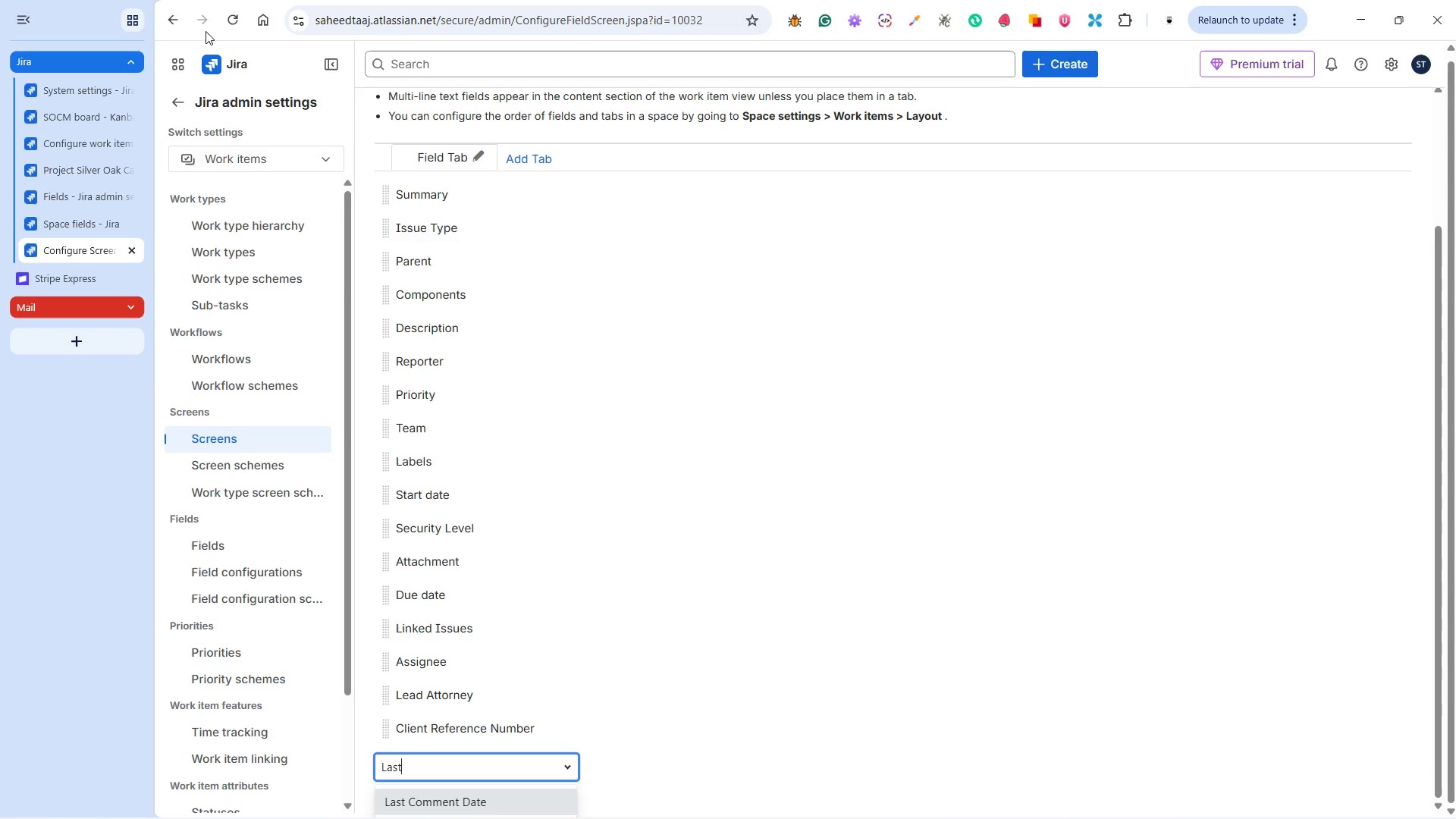 
left_click([223, 20])
 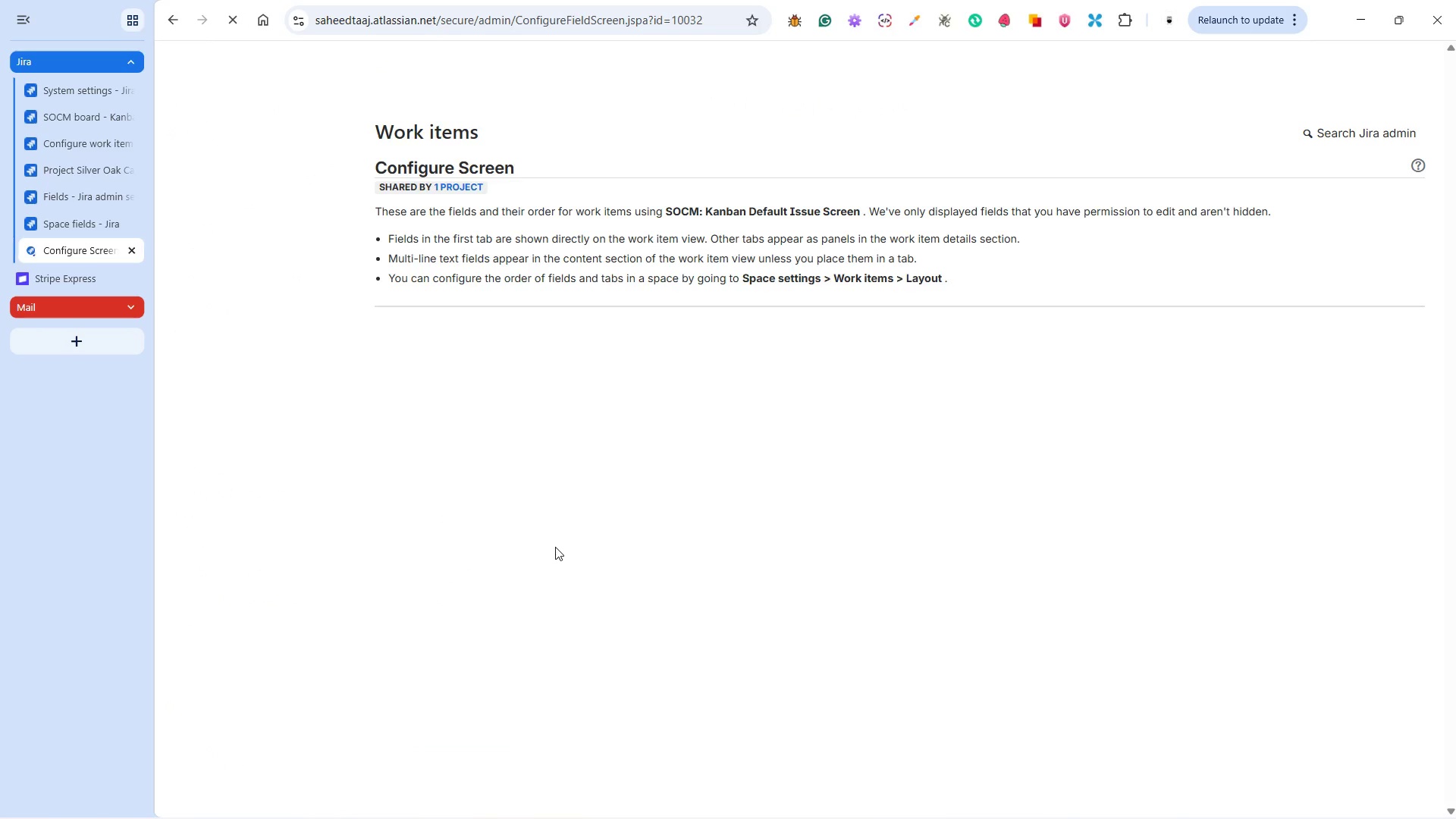 
wait(7.3)
 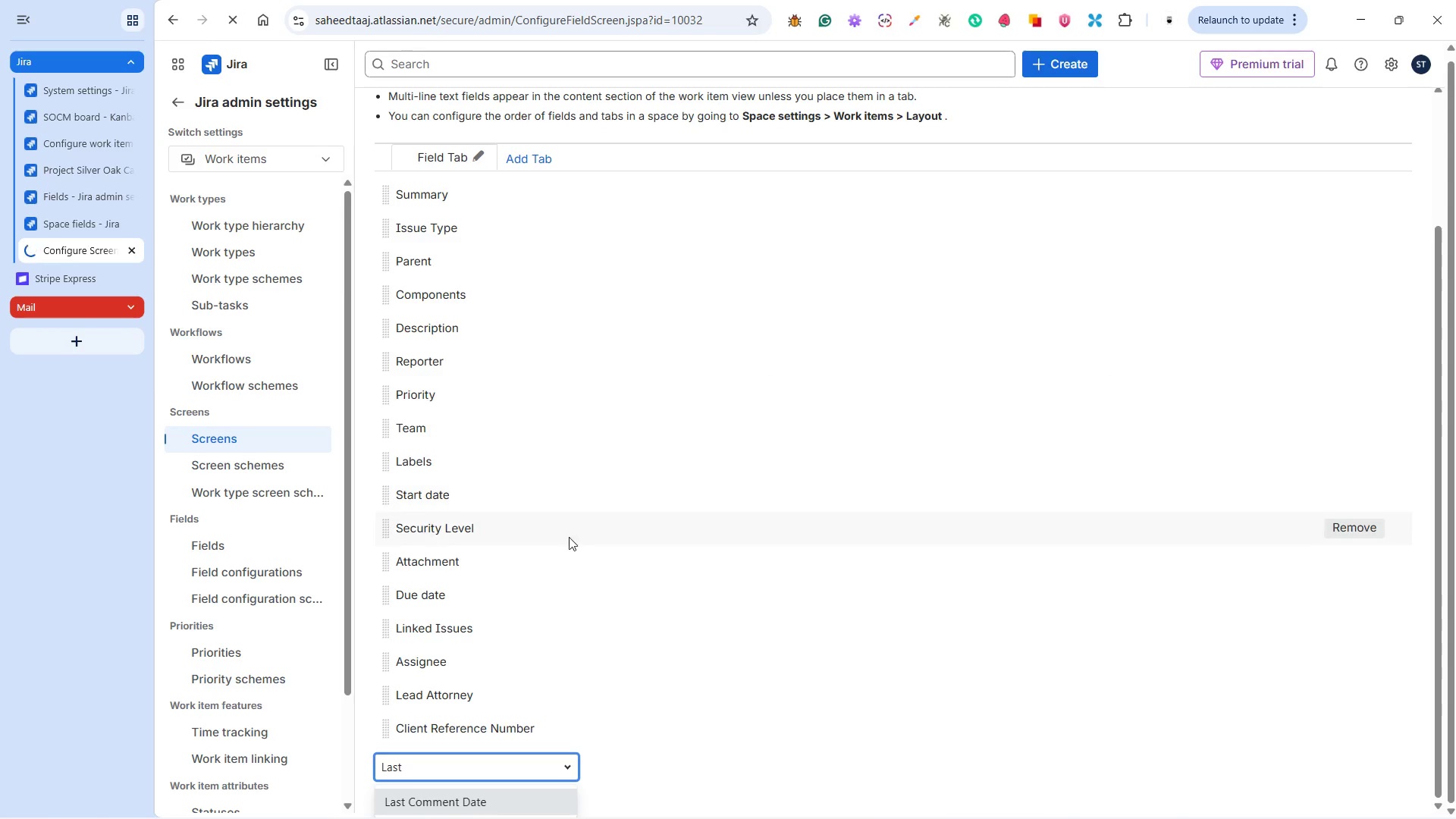 
scroll: coordinate [538, 555], scroll_direction: down, amount: 6.0
 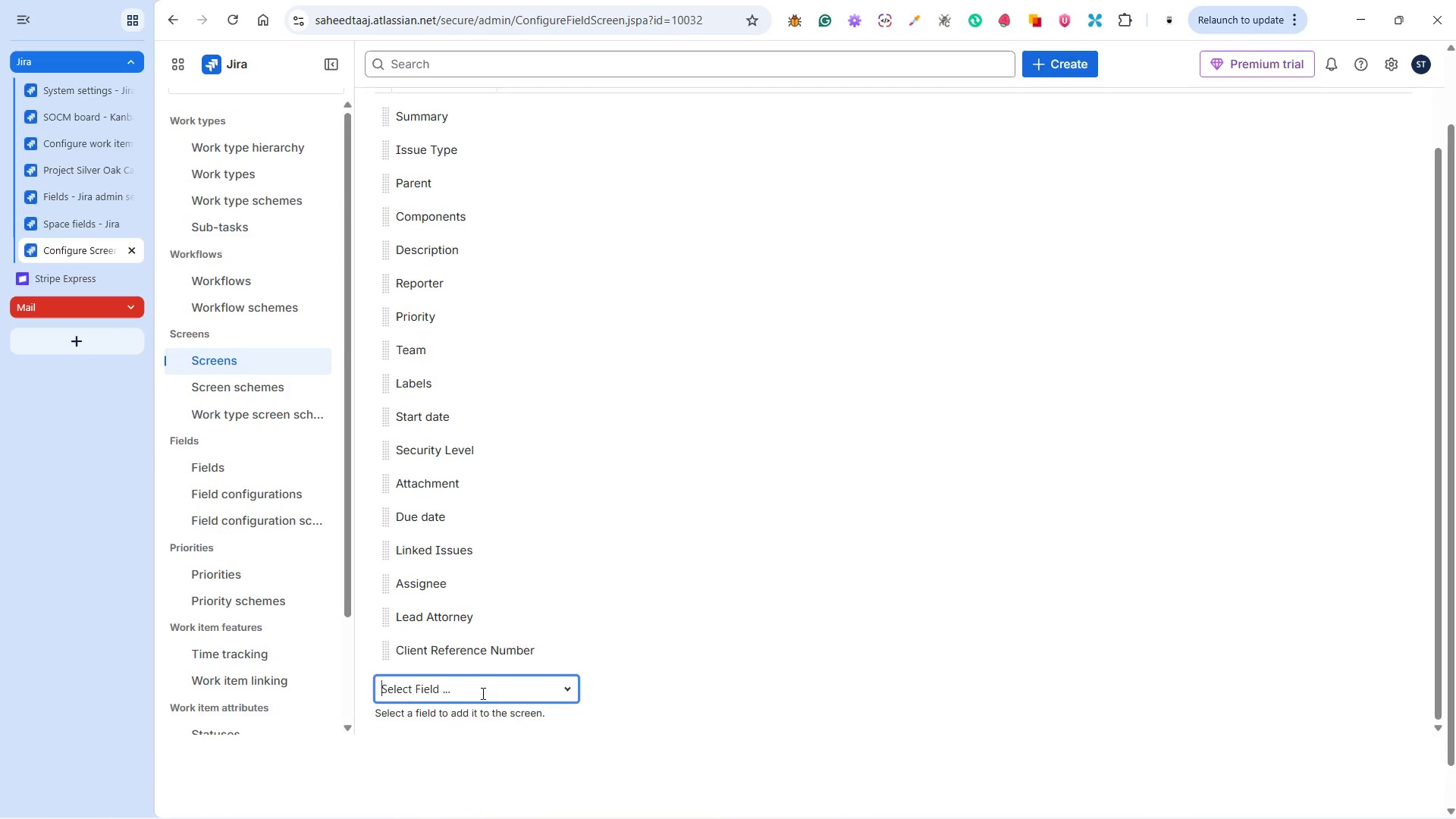 
left_click([482, 693])
 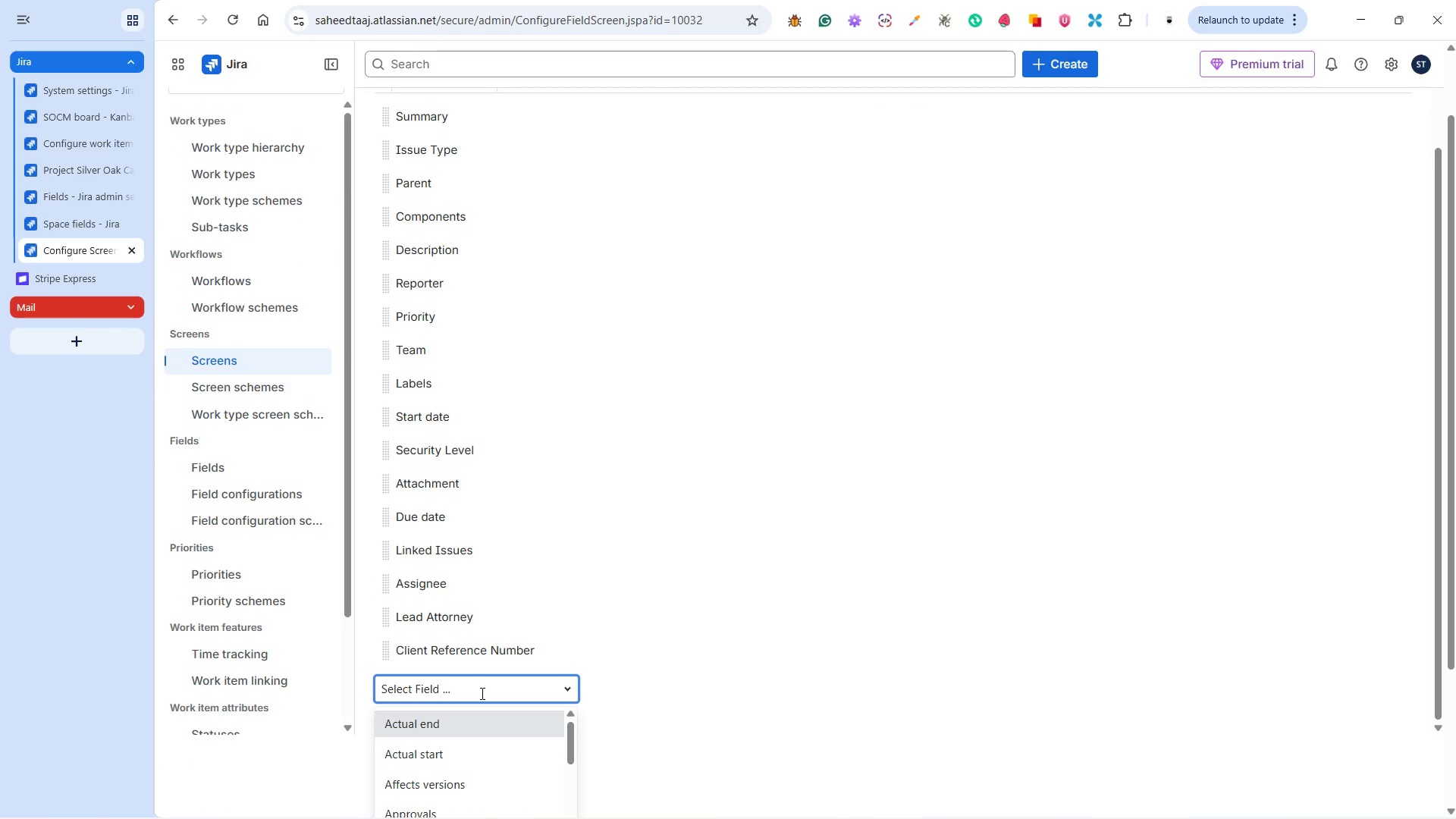 
type(Las)
 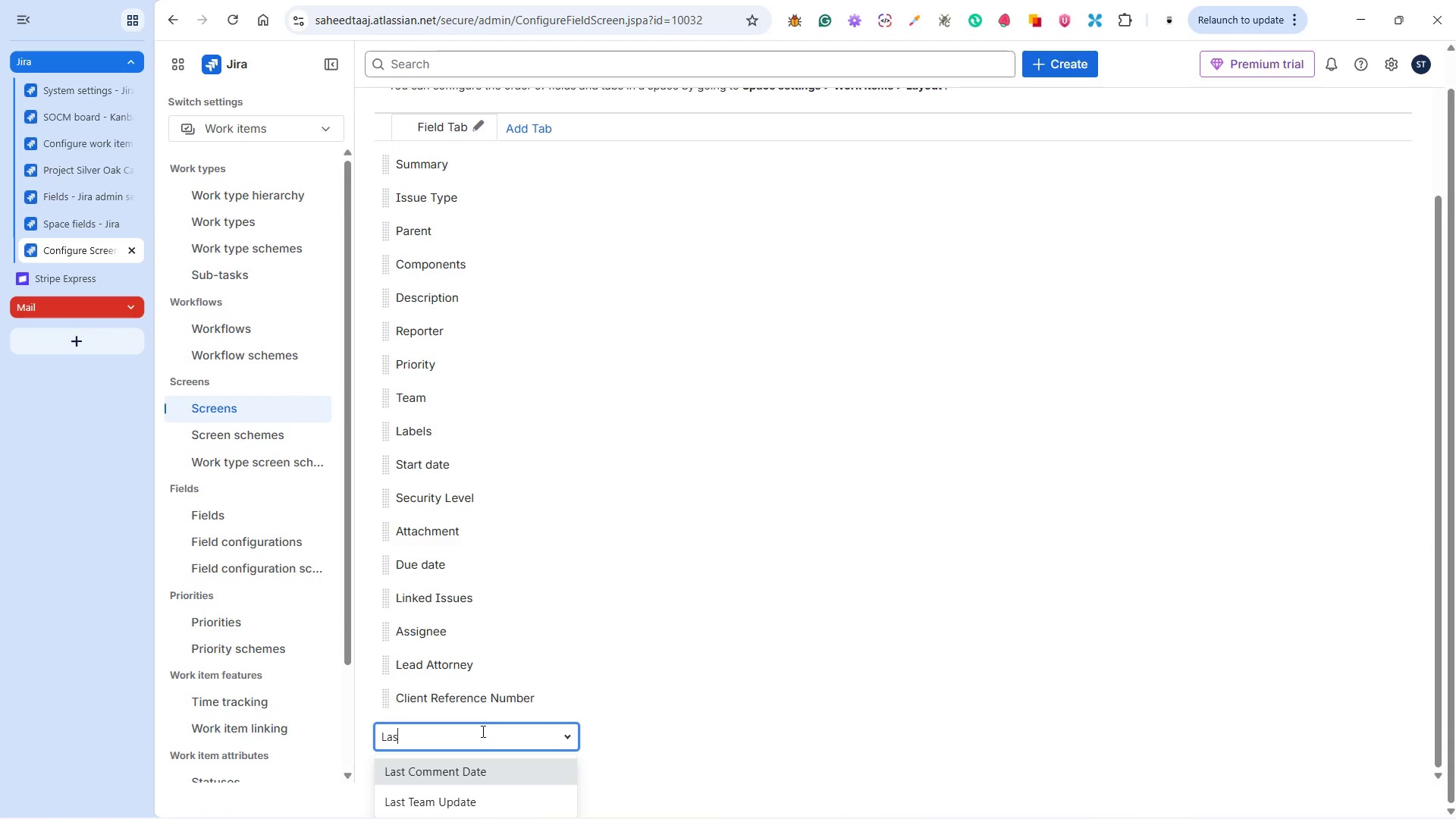 
left_click([465, 798])
 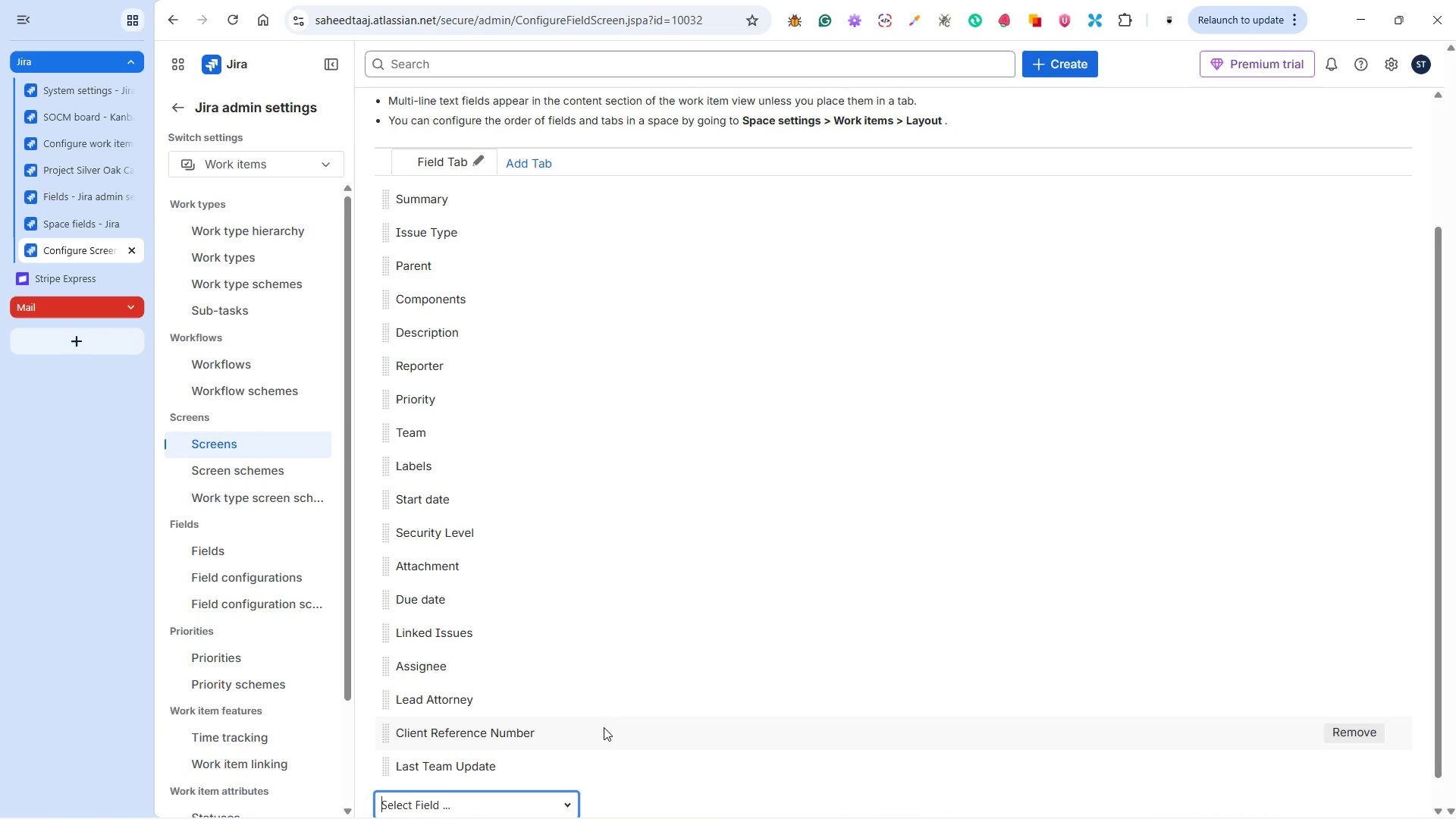 
scroll: coordinate [604, 727], scroll_direction: down, amount: 3.0
 